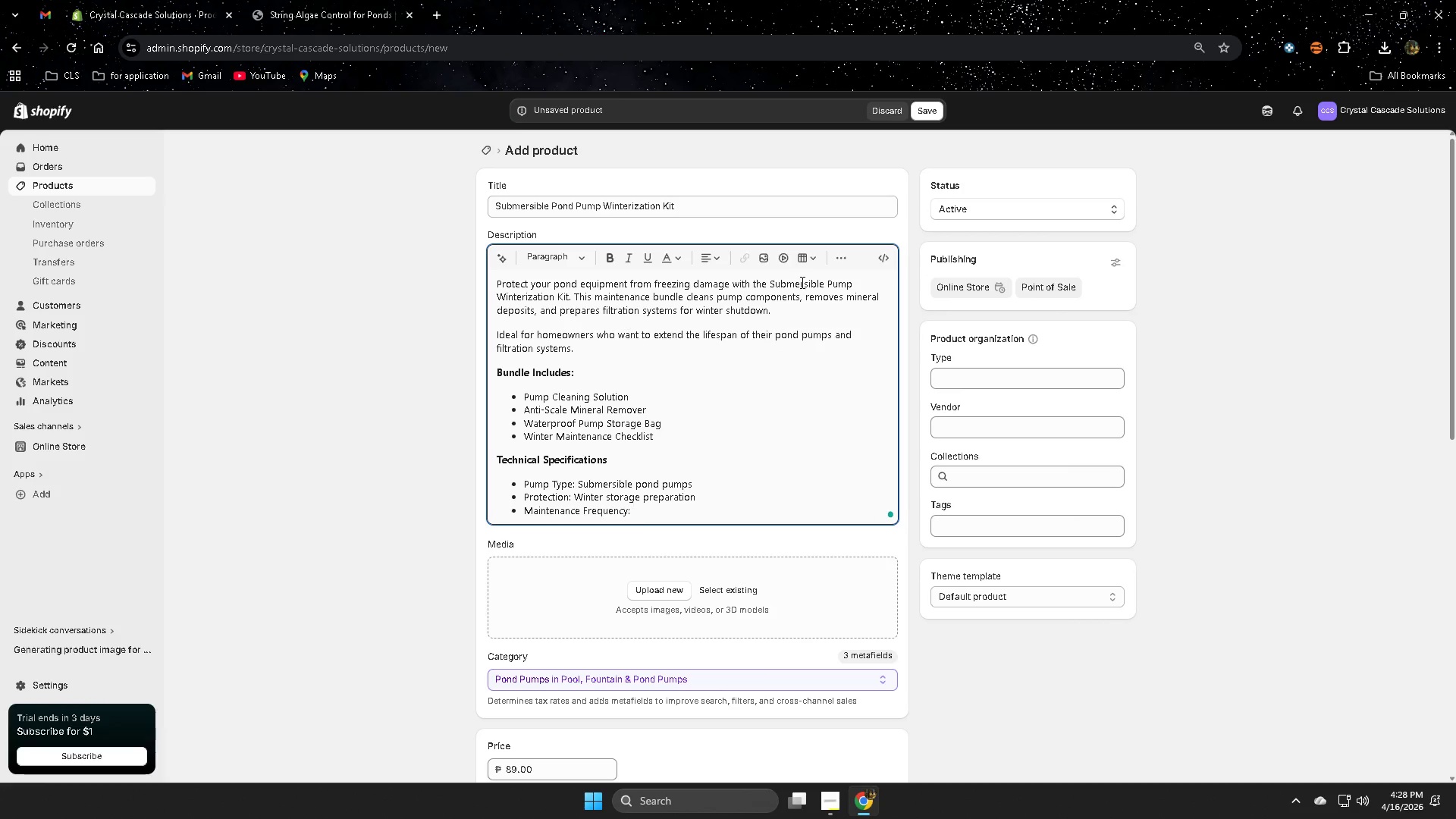 
type(Seasonal)
 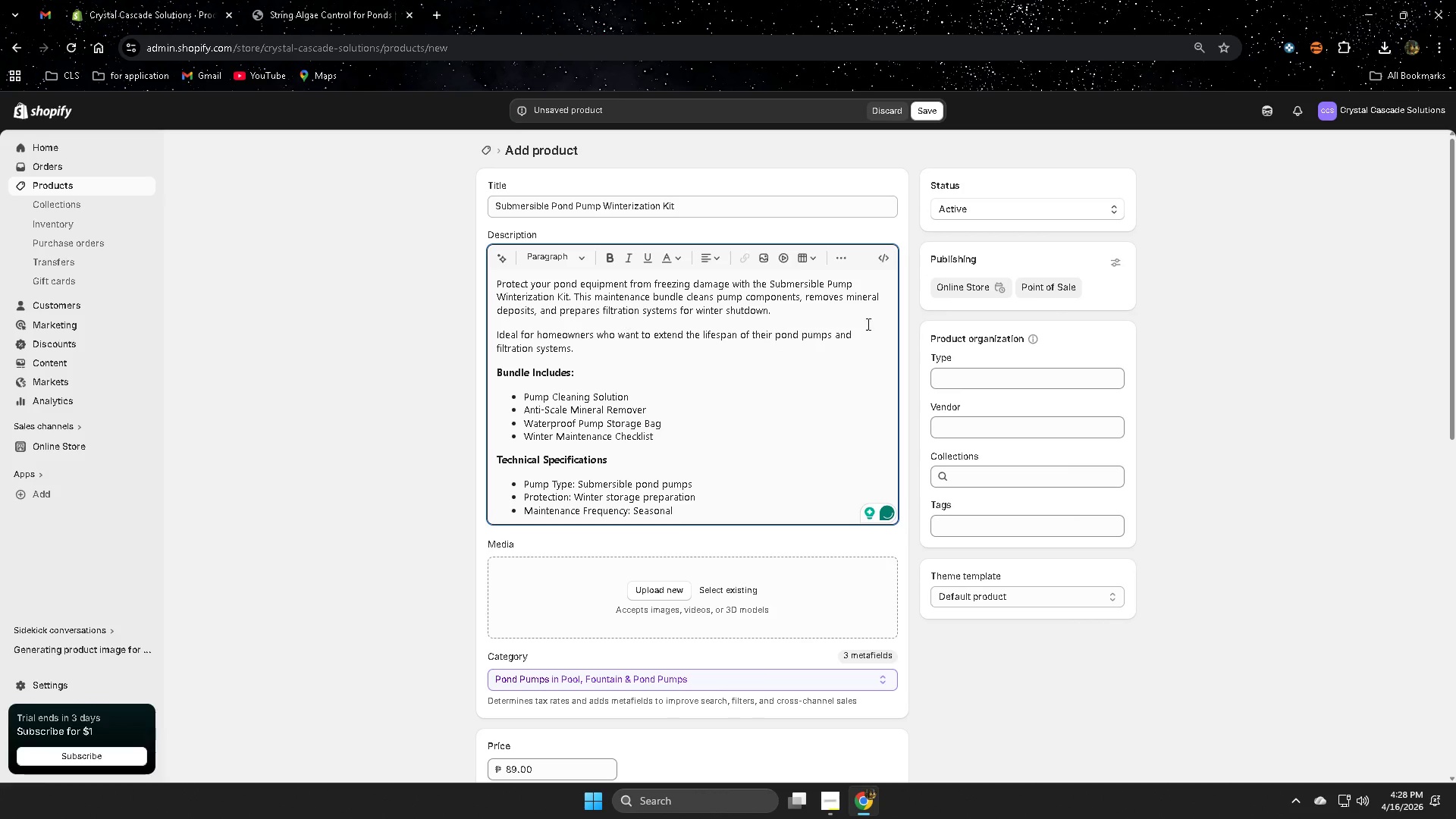 
wait(11.19)
 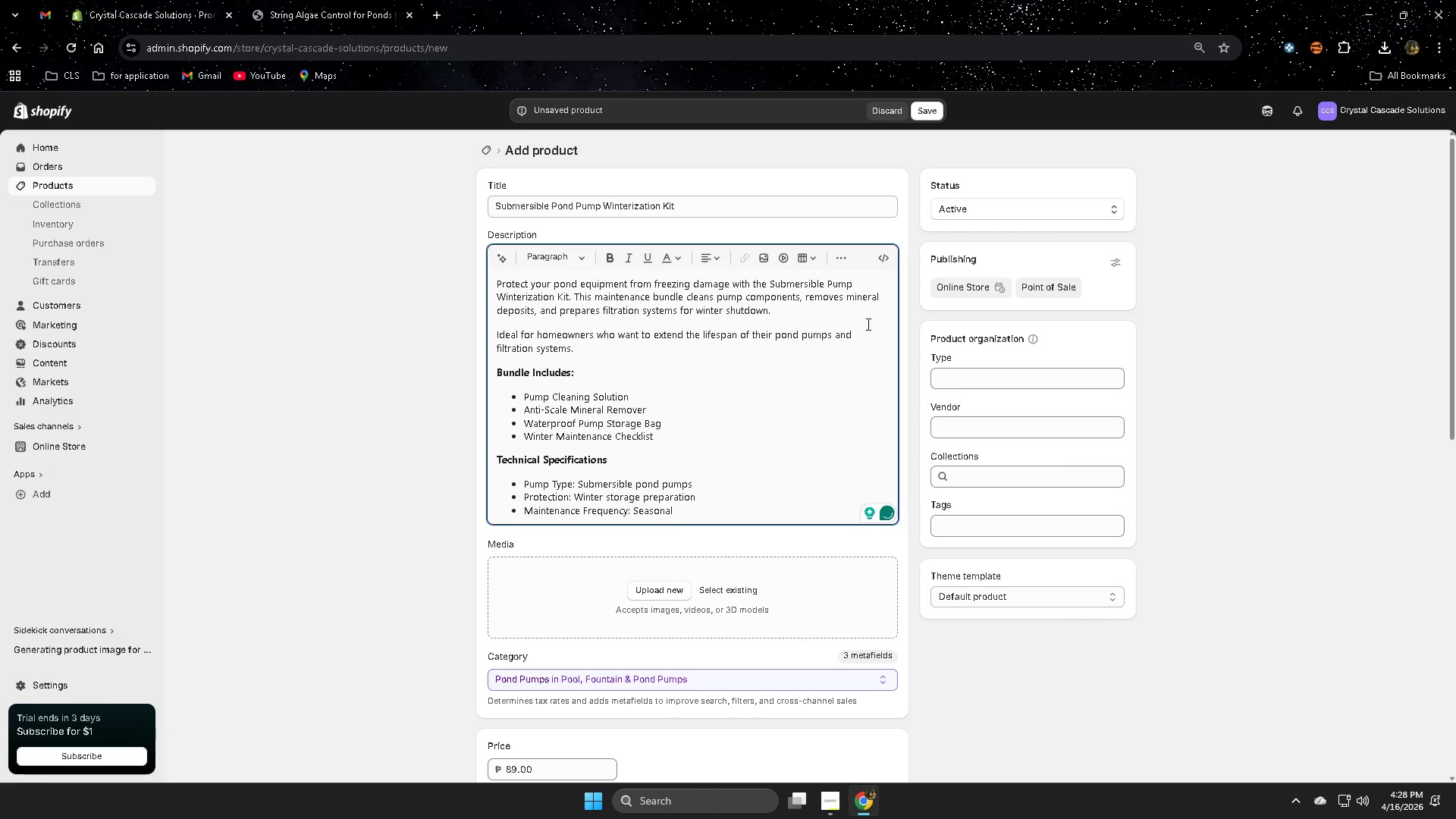 
type(next)
 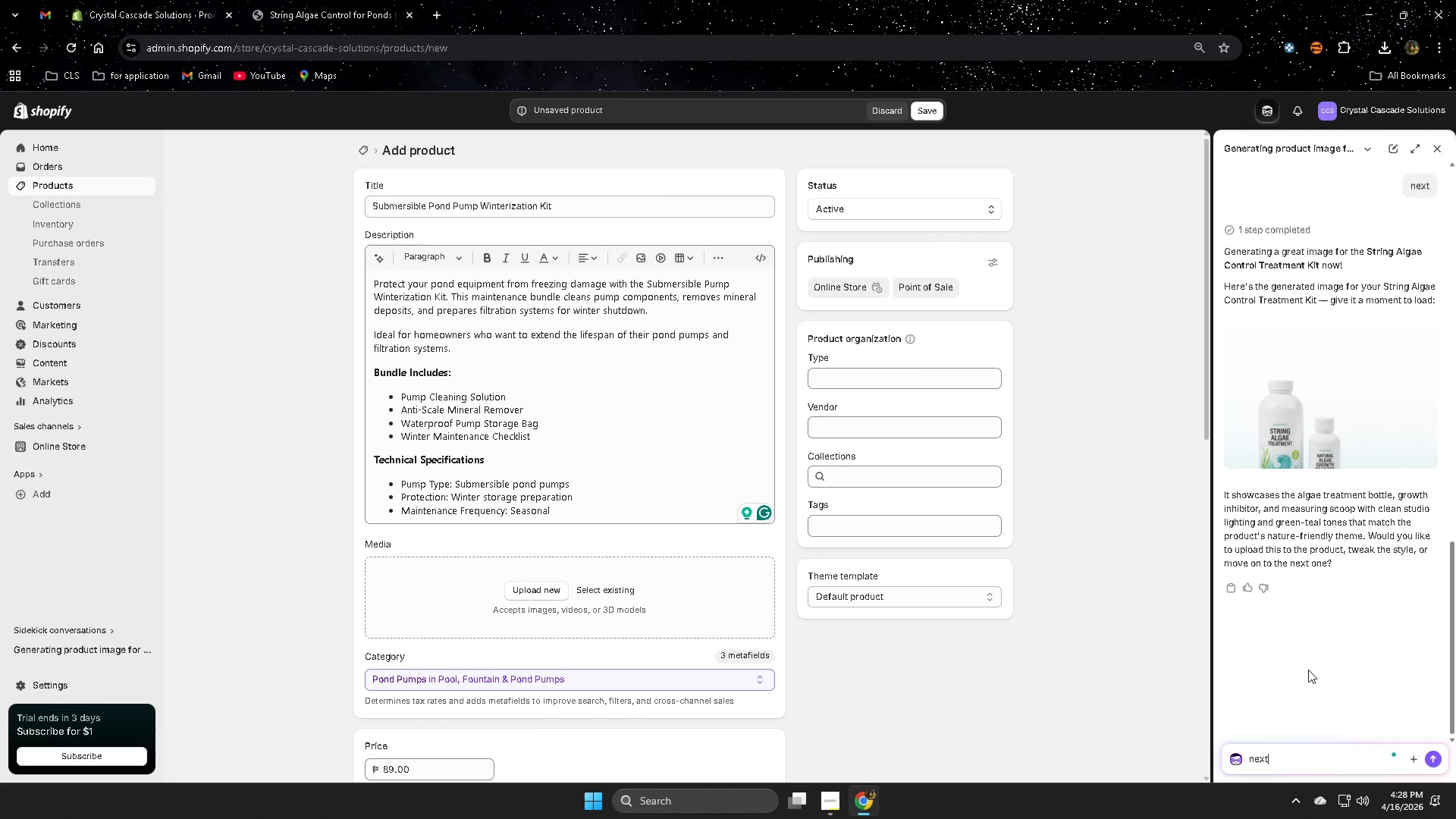 
key(Enter)
 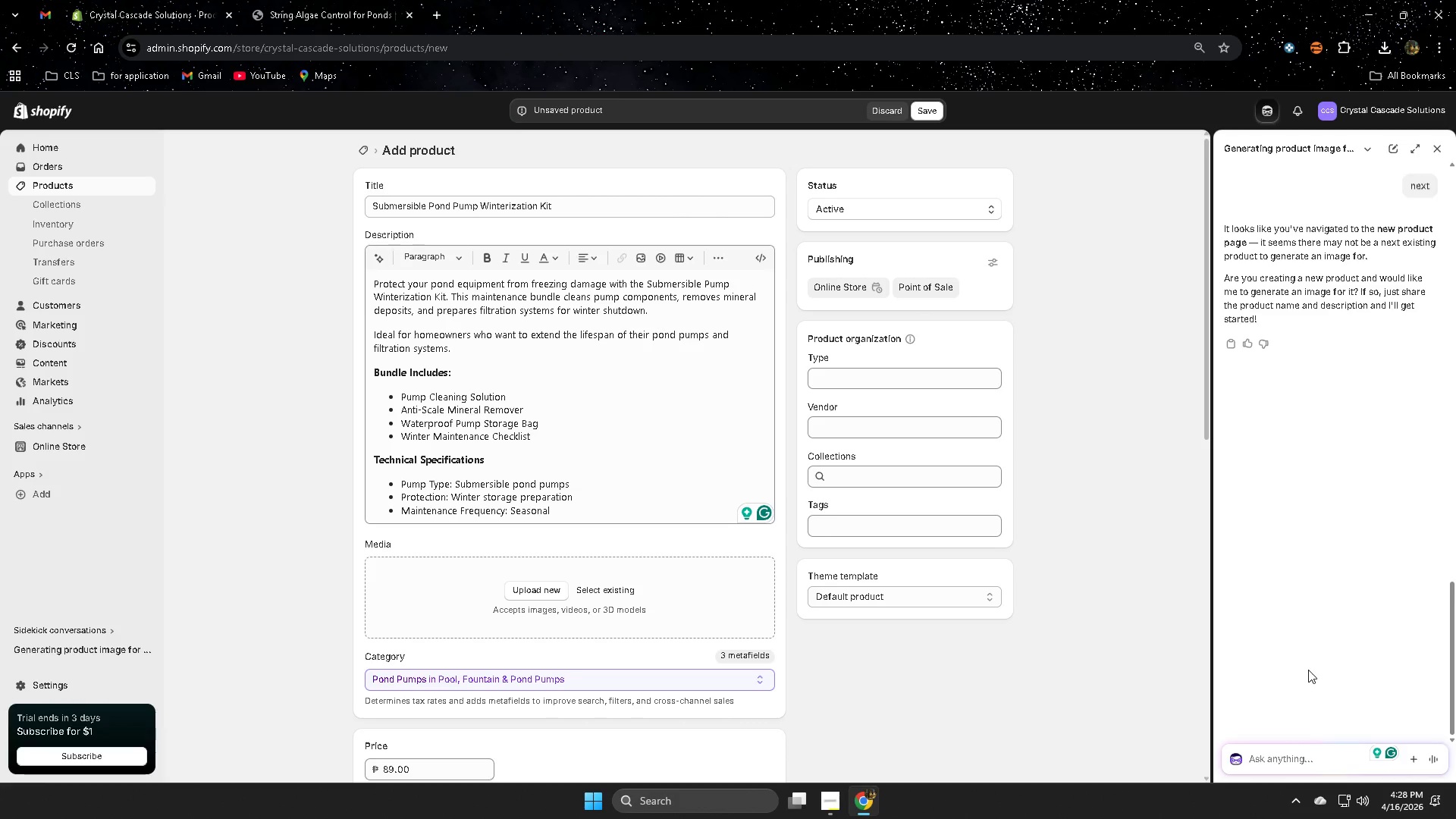 
wait(25.75)
 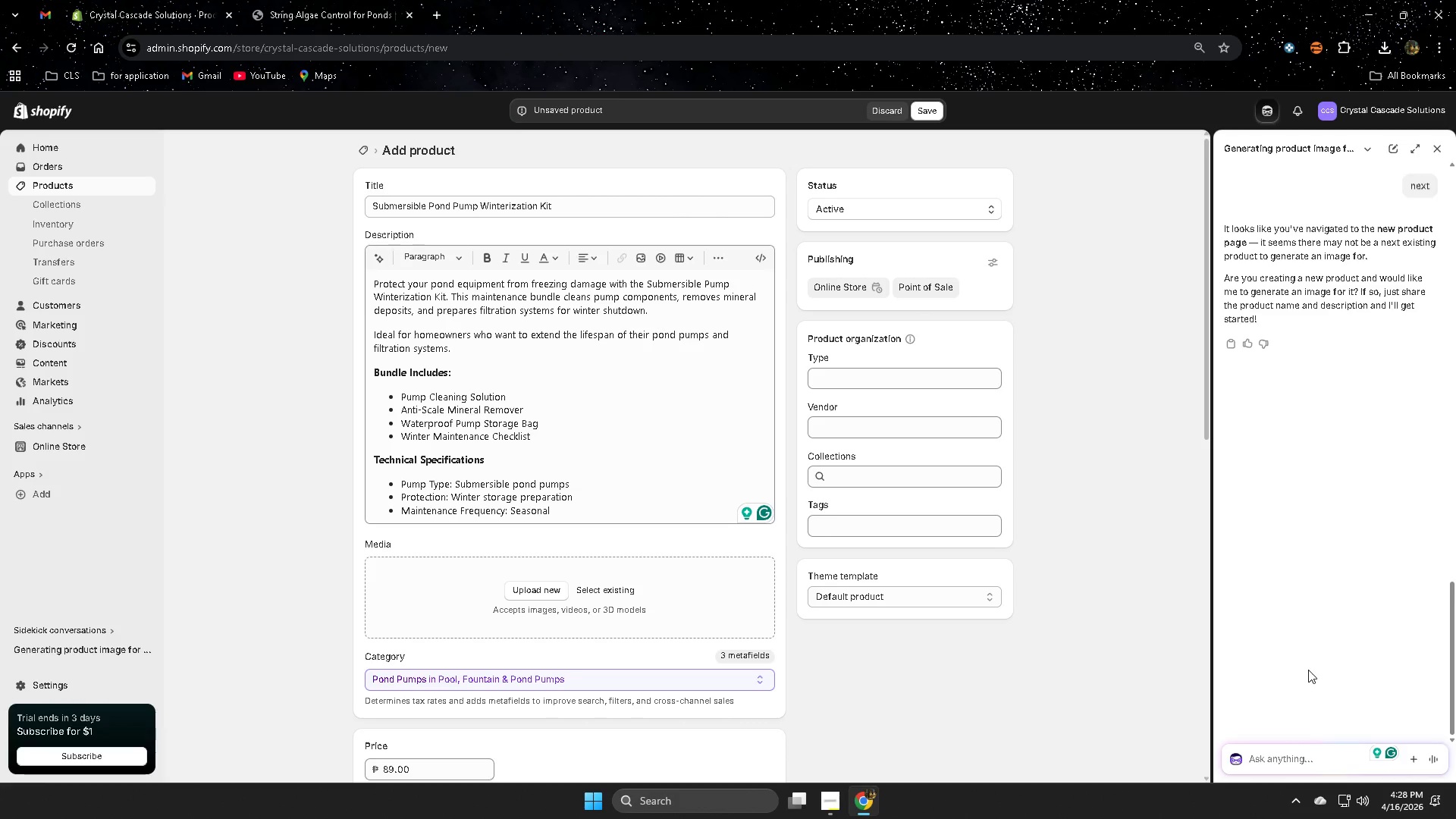 
left_click_drag(start_coordinate=[569, 205], to_coordinate=[371, 211])
 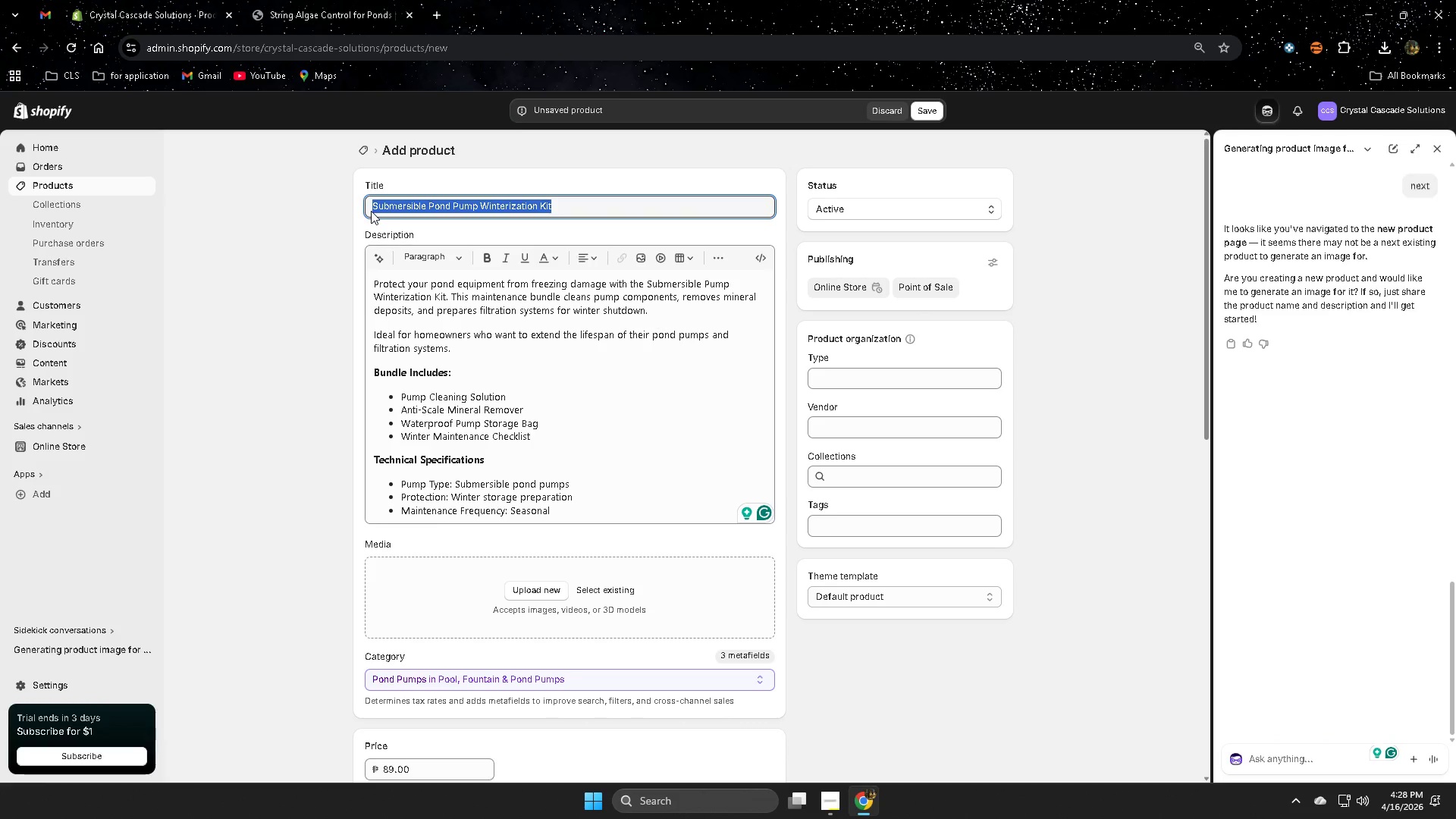 
key(Control+C)
 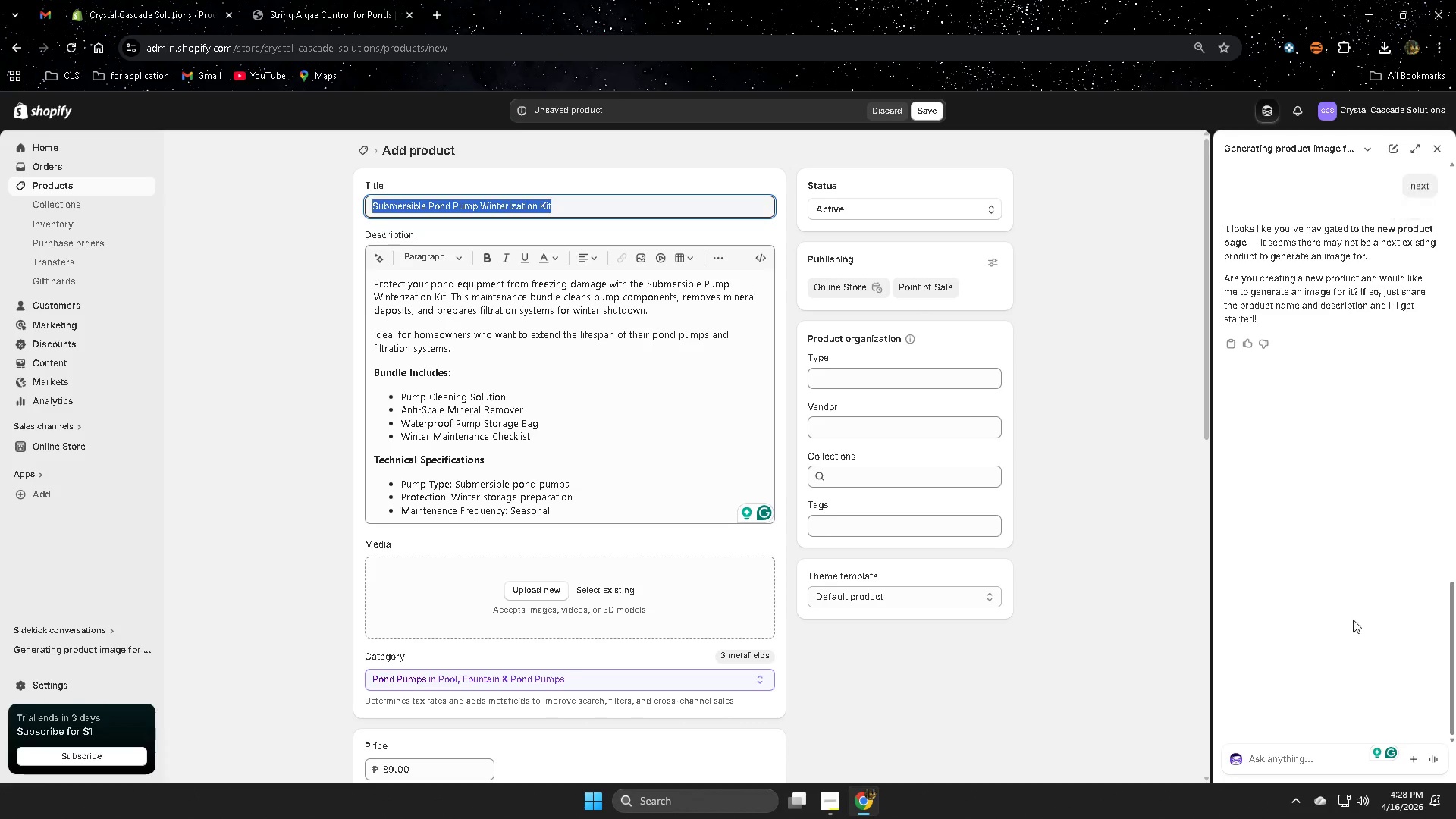 
left_click([1266, 753])
 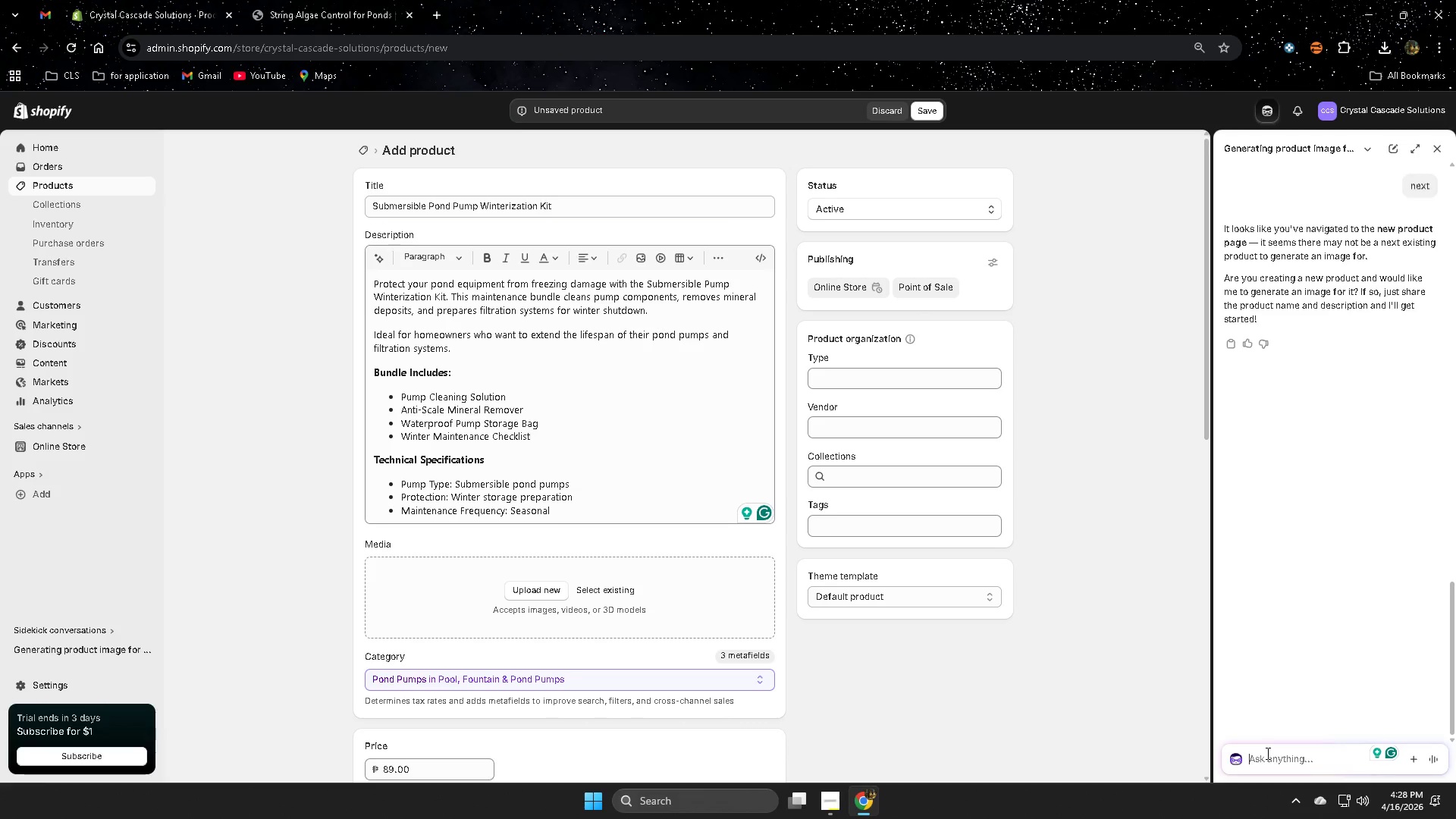 
key(Control+V)
 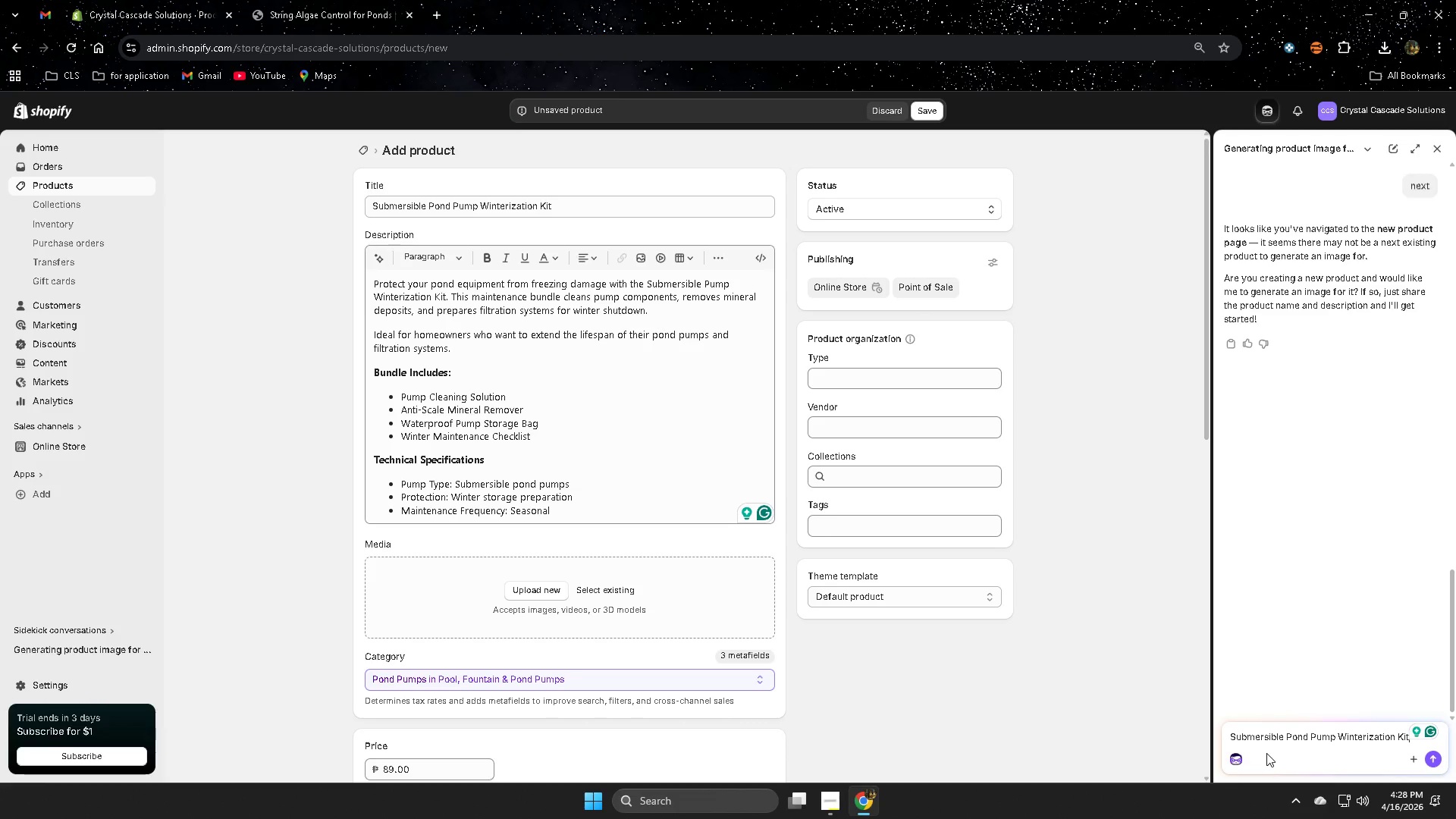 
key(NumpadEnter)
 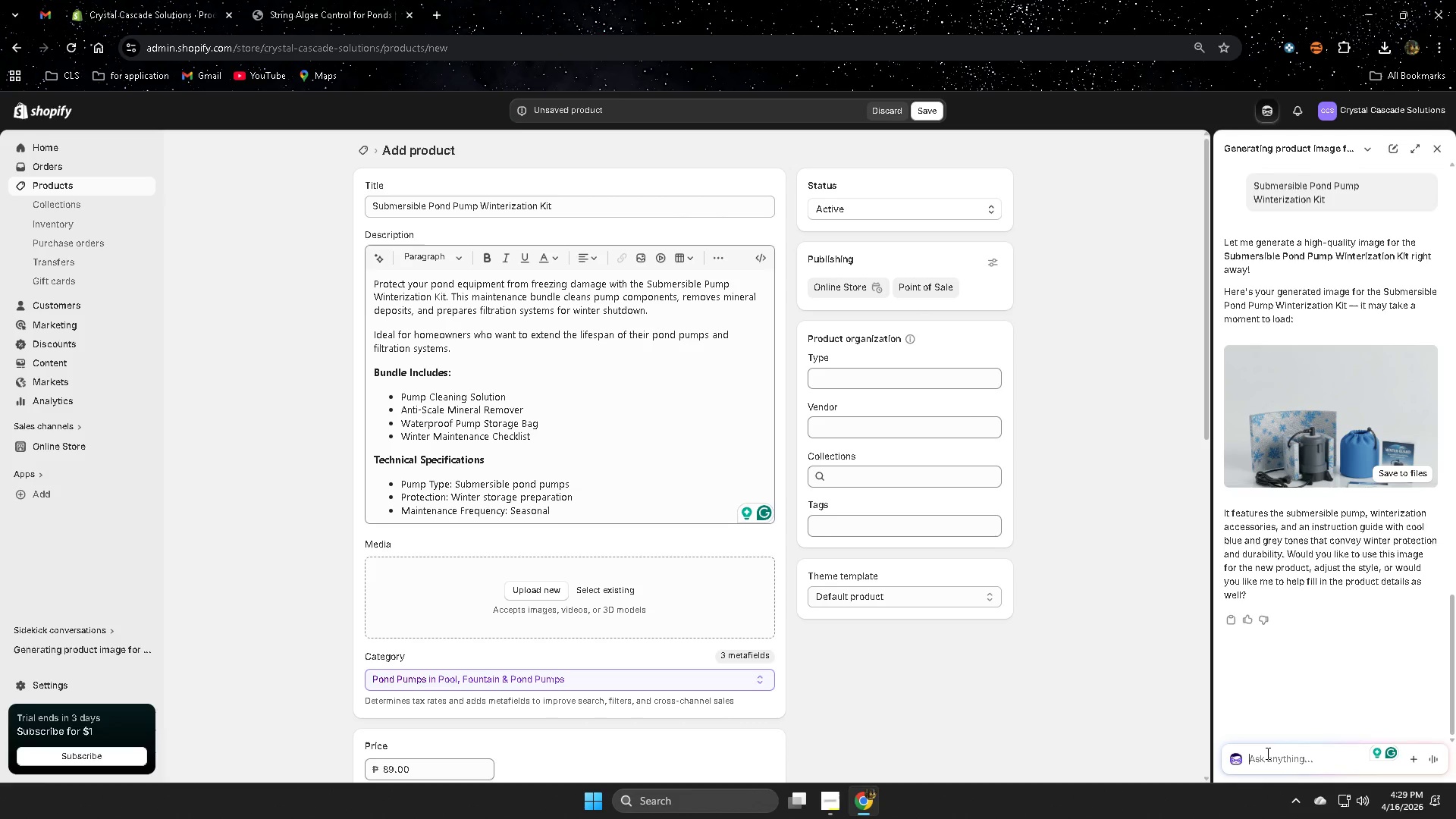 
wait(32.58)
 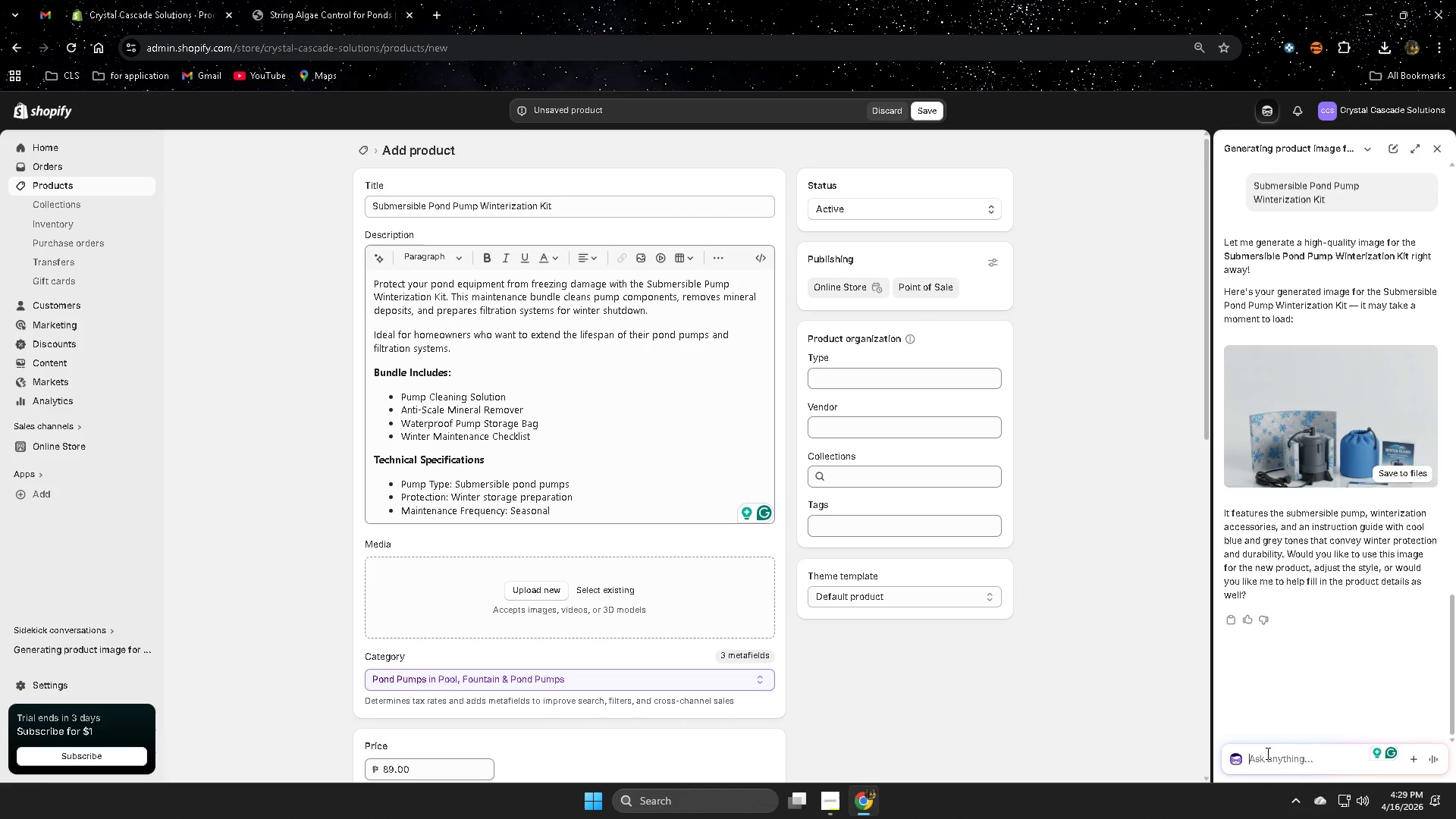 
left_click([1265, 413])
 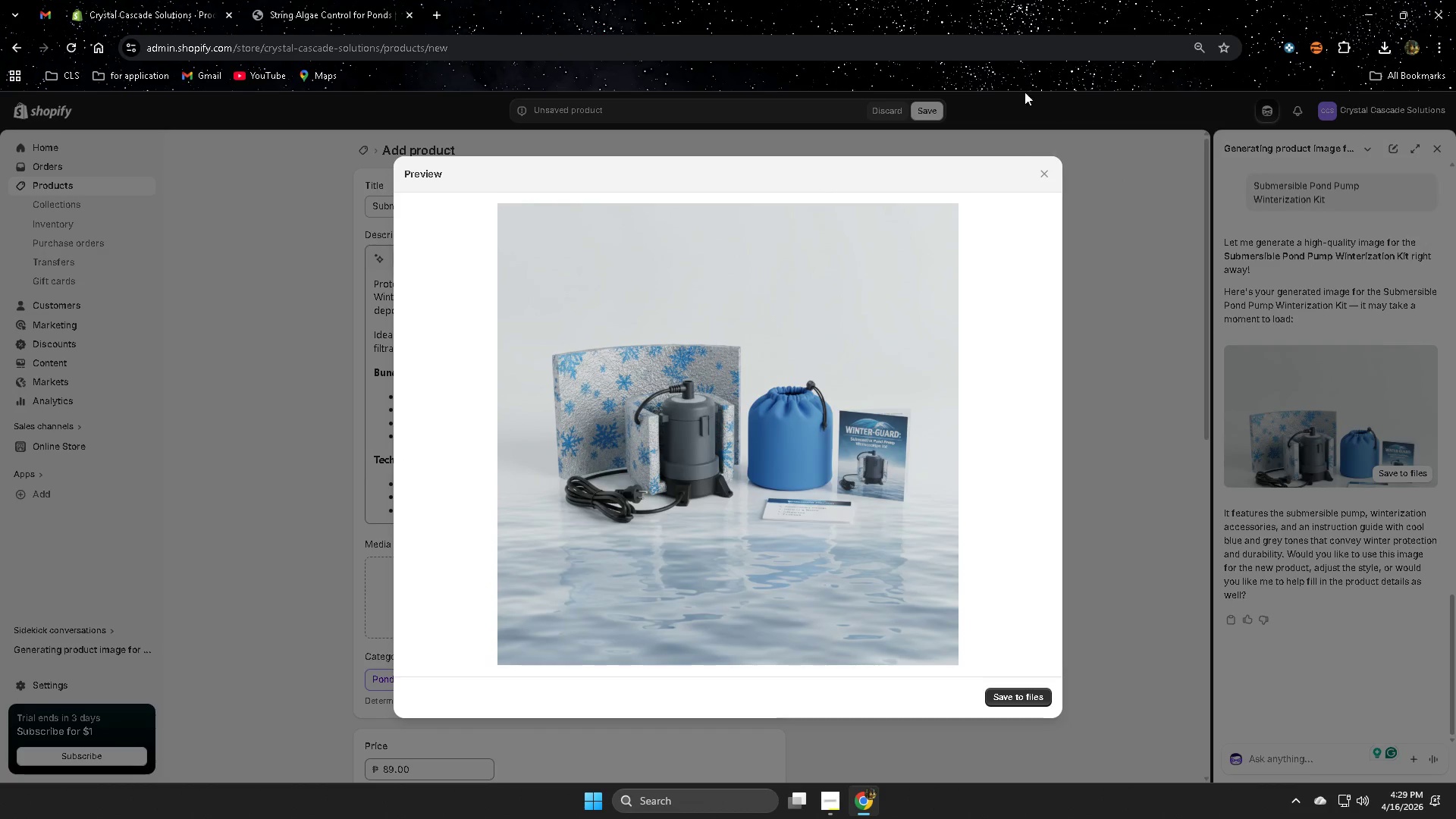 
left_click([1046, 171])
 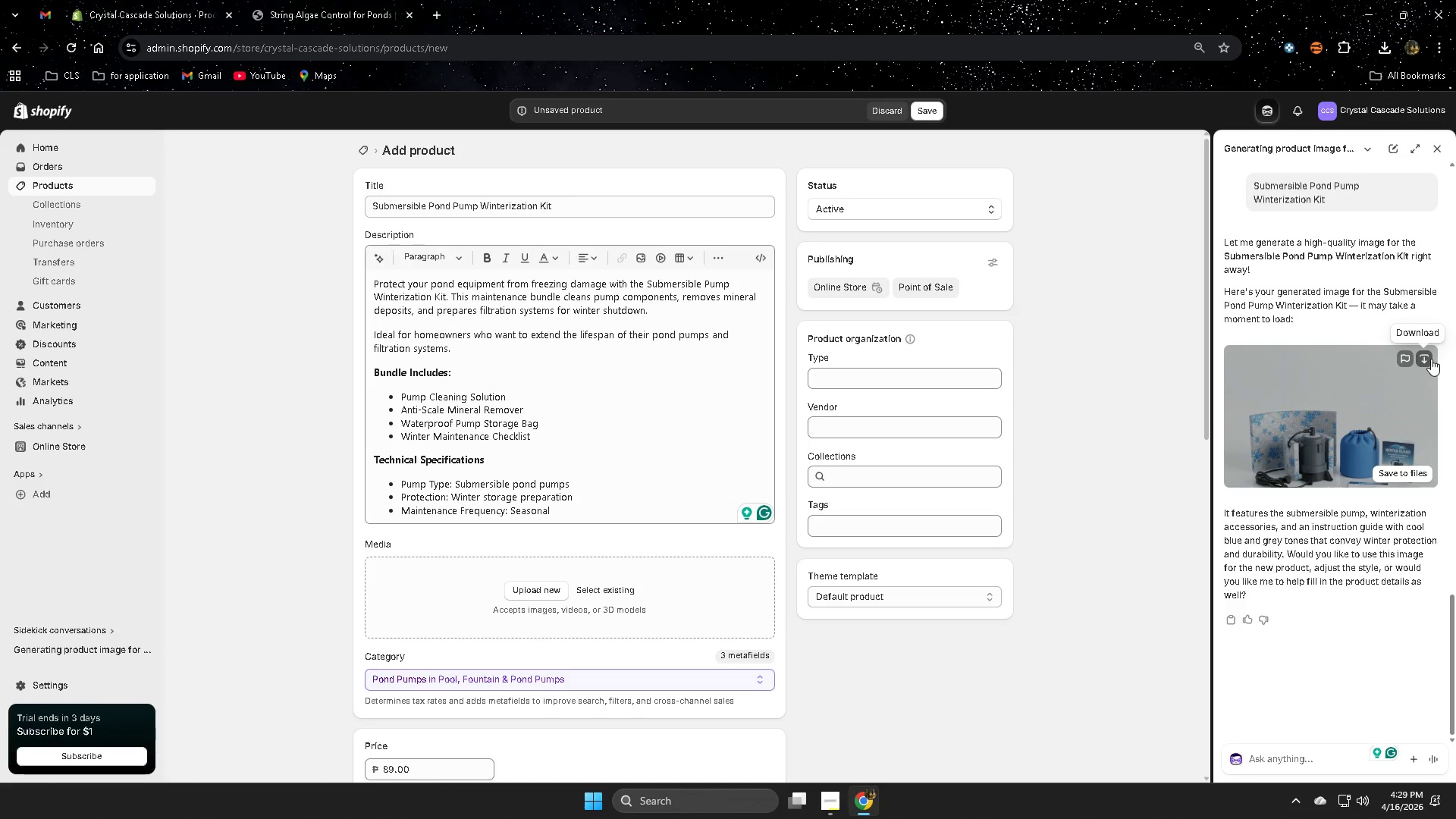 
left_click([1426, 359])
 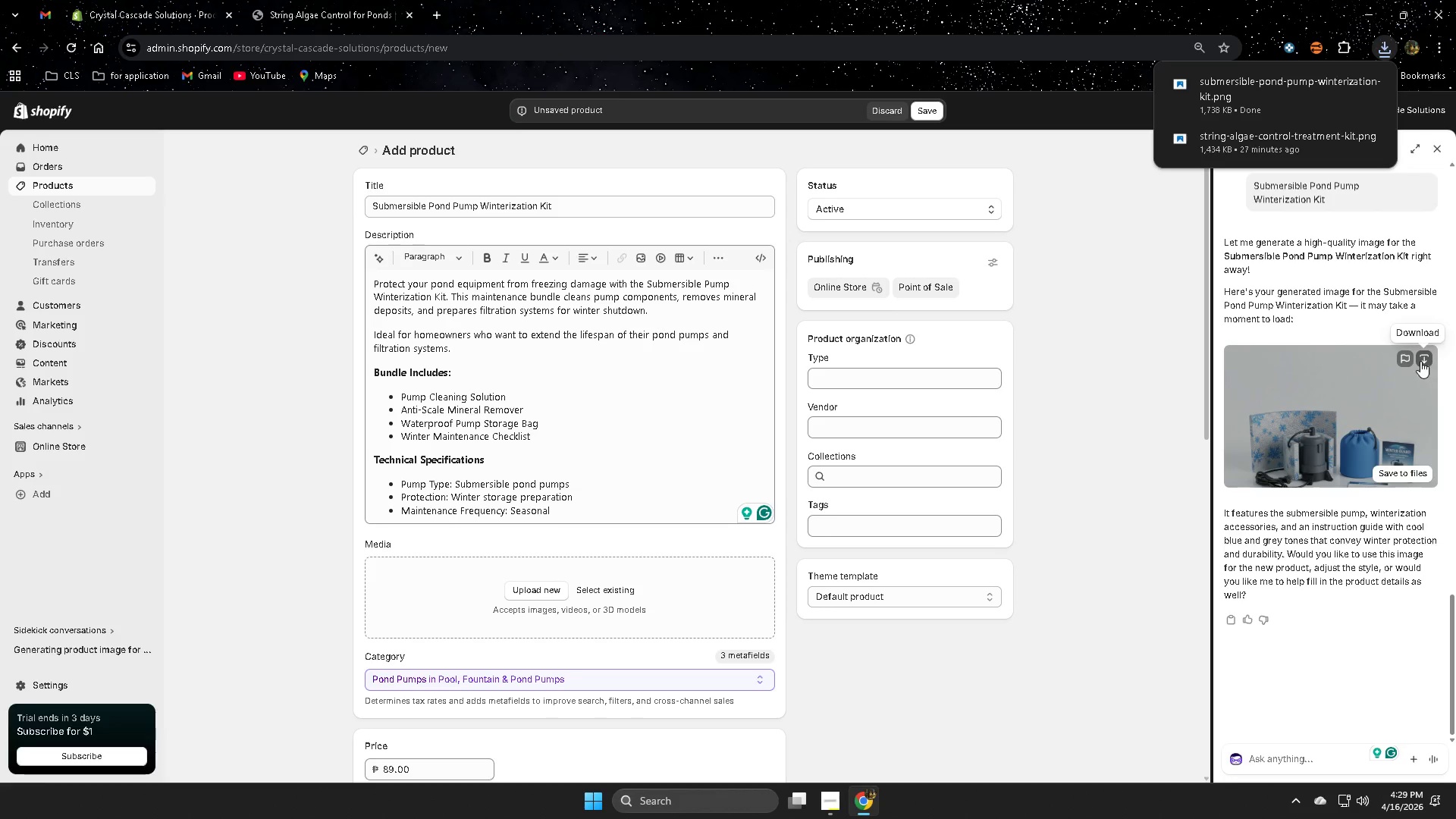 
wait(5.7)
 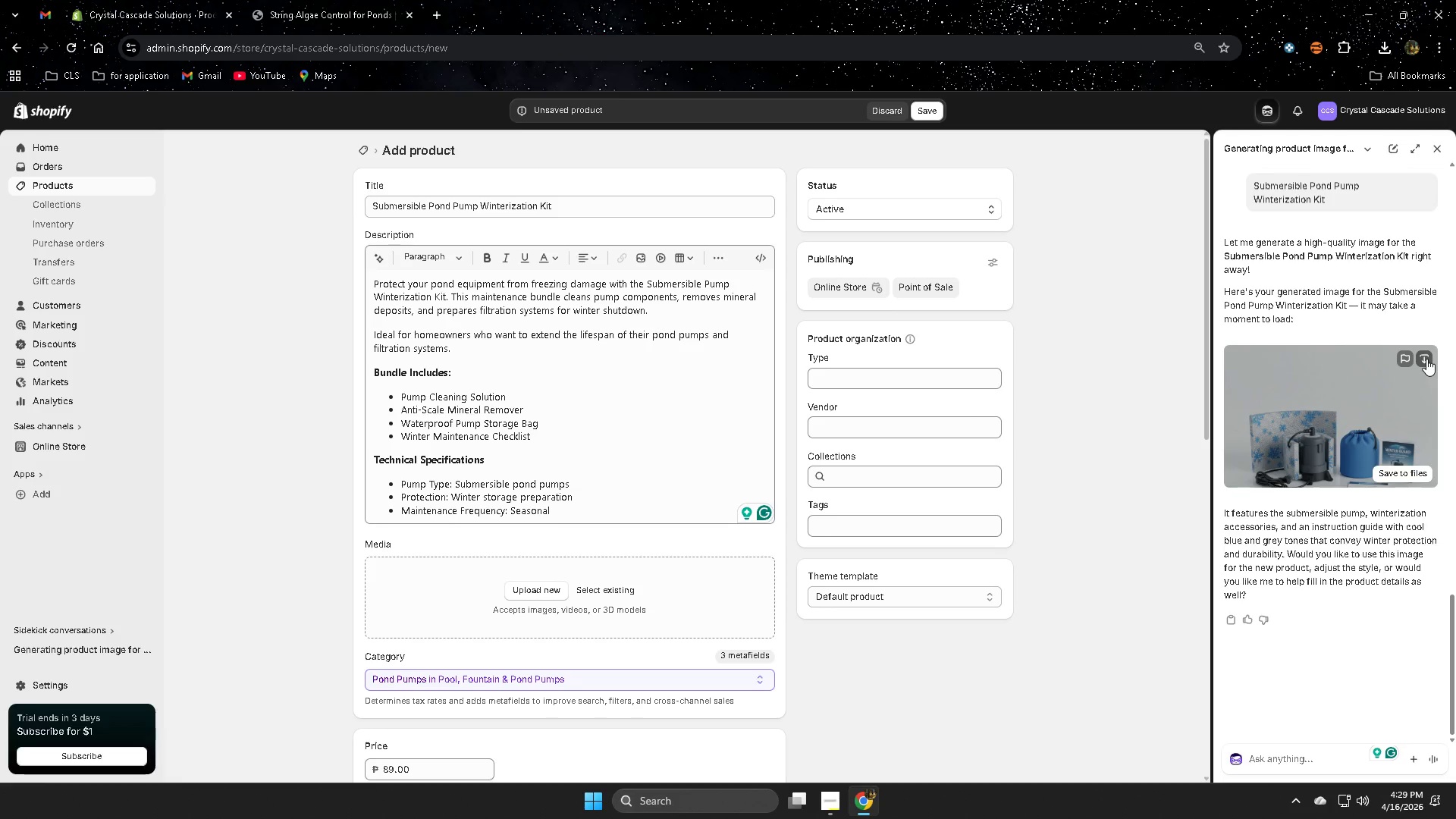 
left_click_drag(start_coordinate=[1298, 83], to_coordinate=[538, 594])
 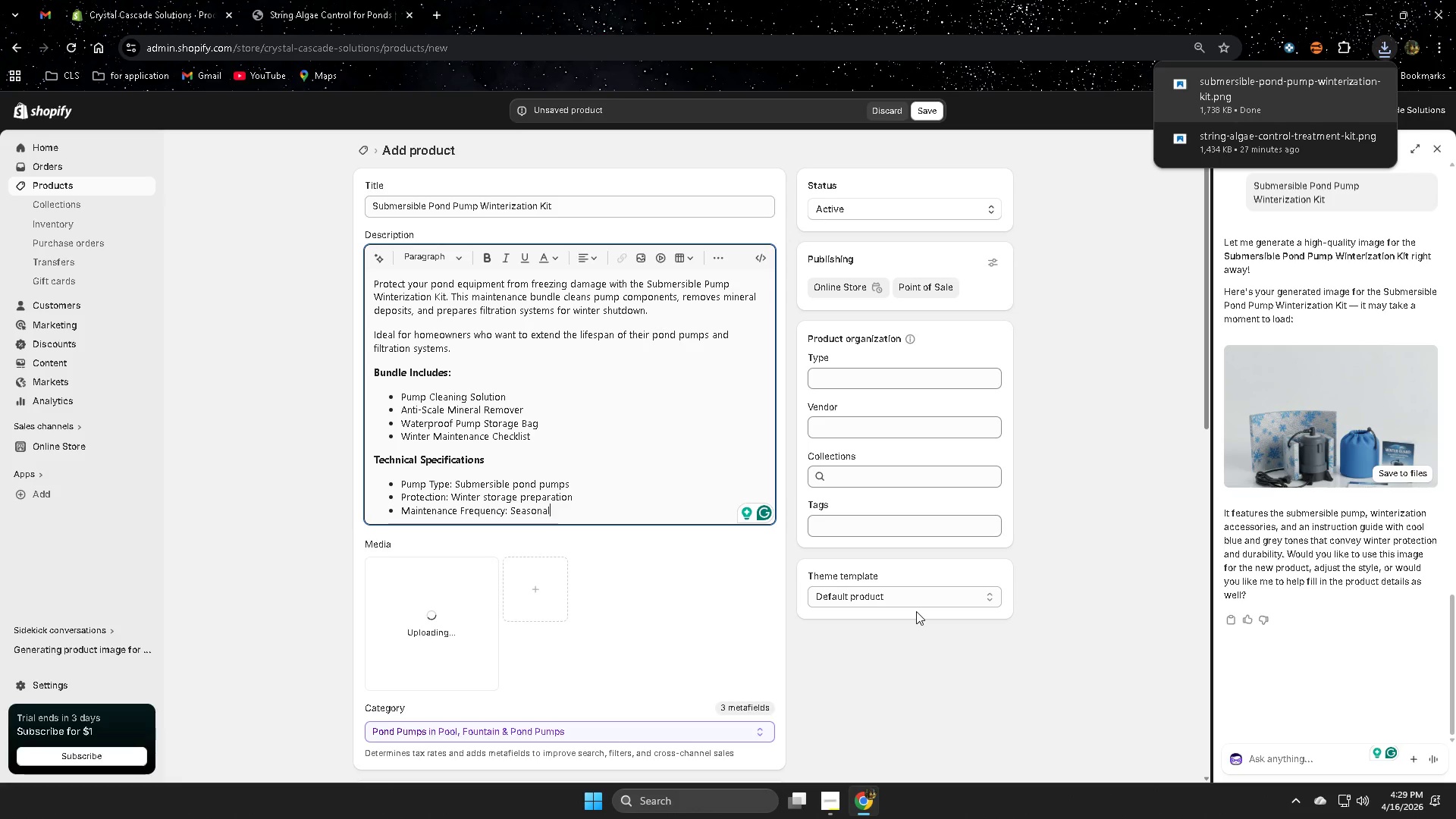 
wait(8.23)
 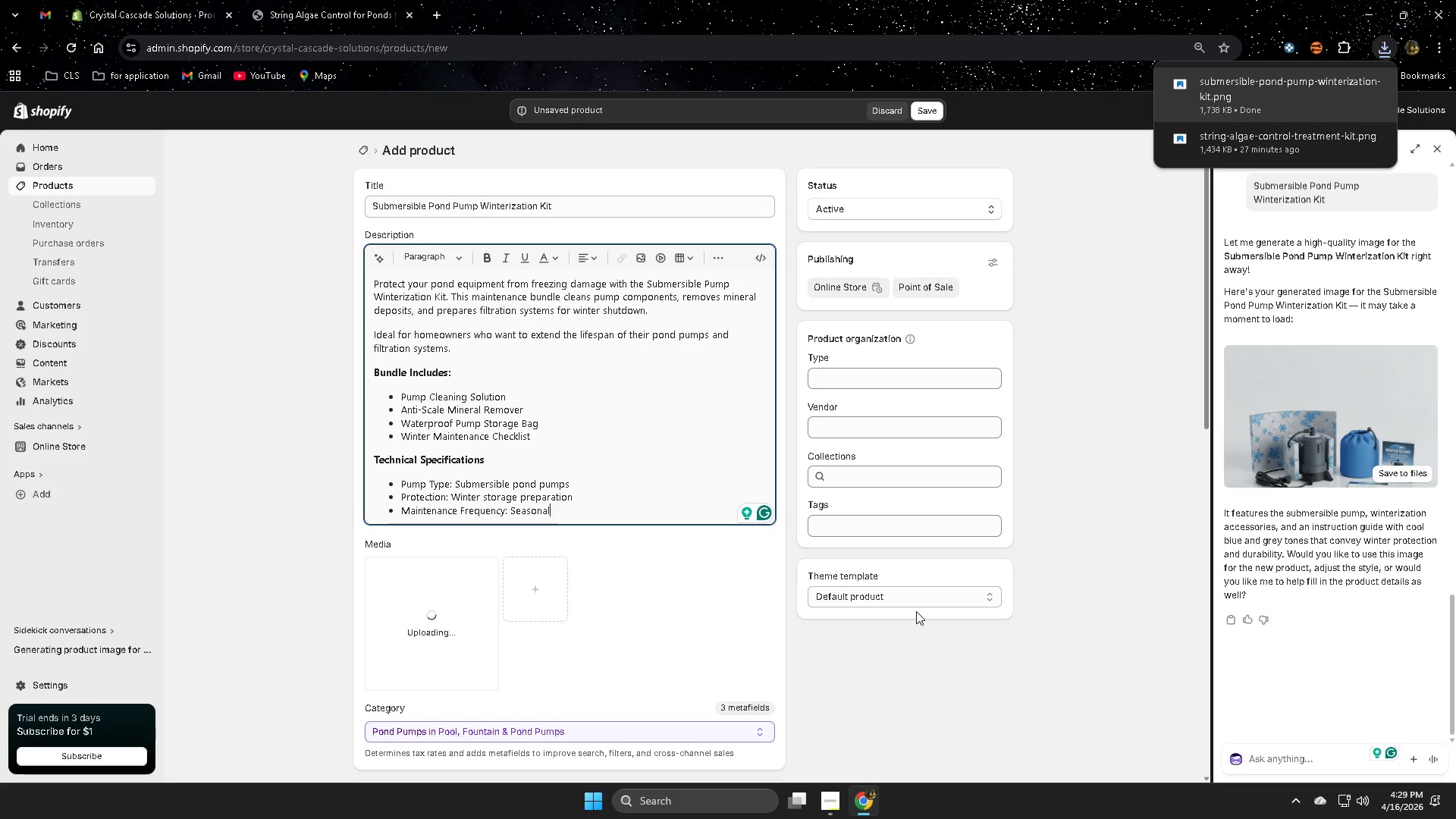 
left_click([443, 641])
 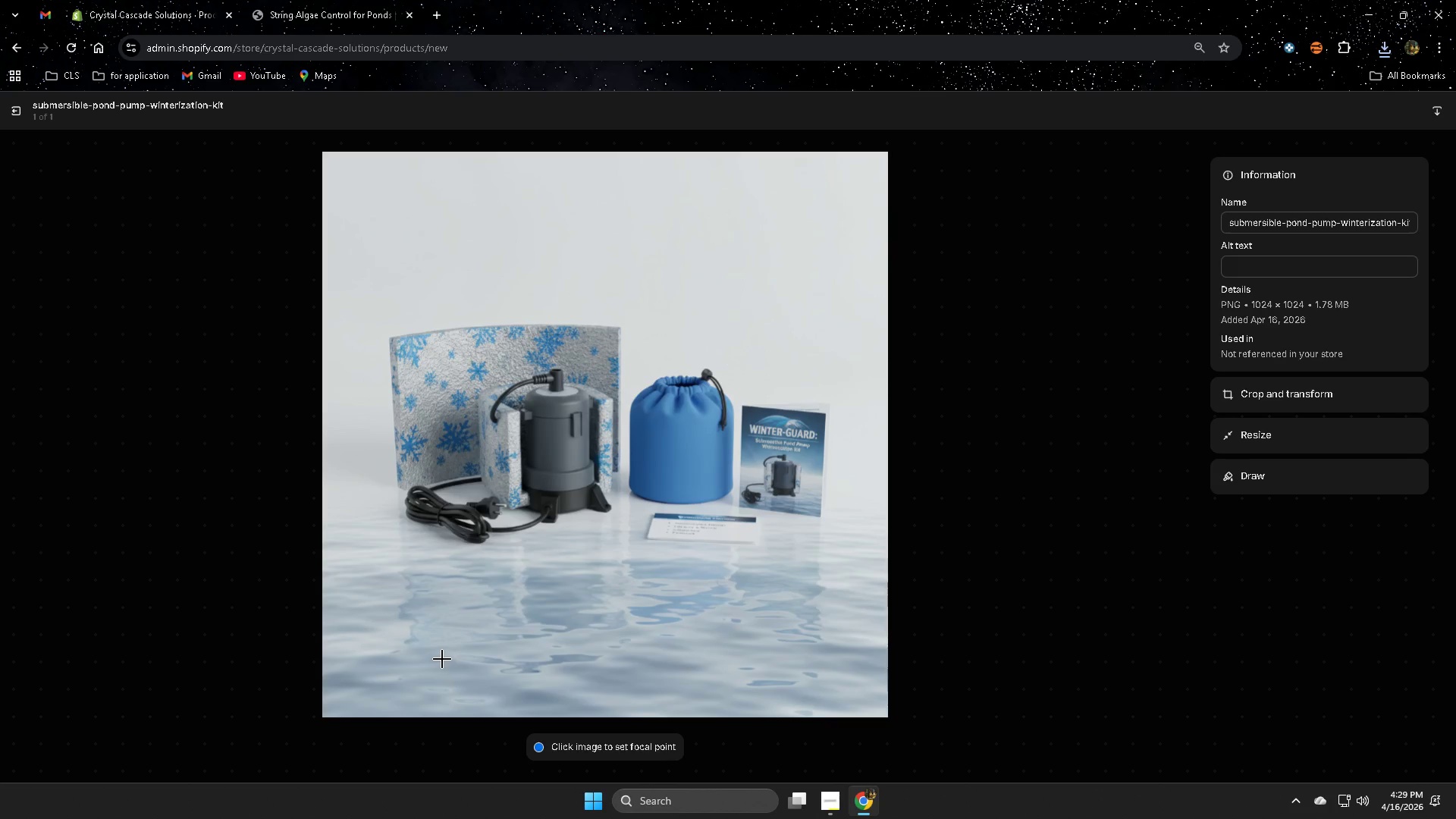 
wait(6.75)
 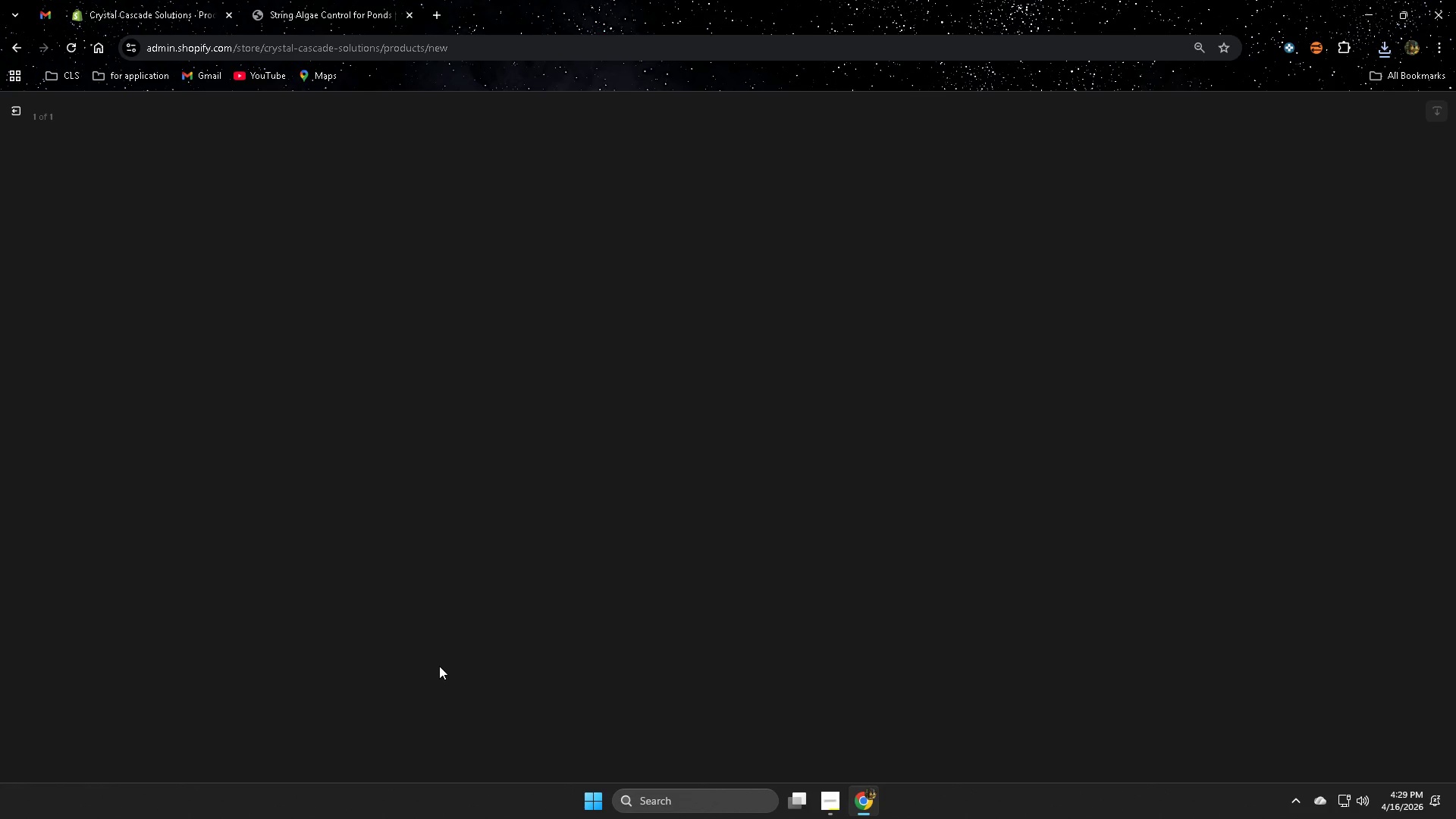 
left_click([1288, 262])
 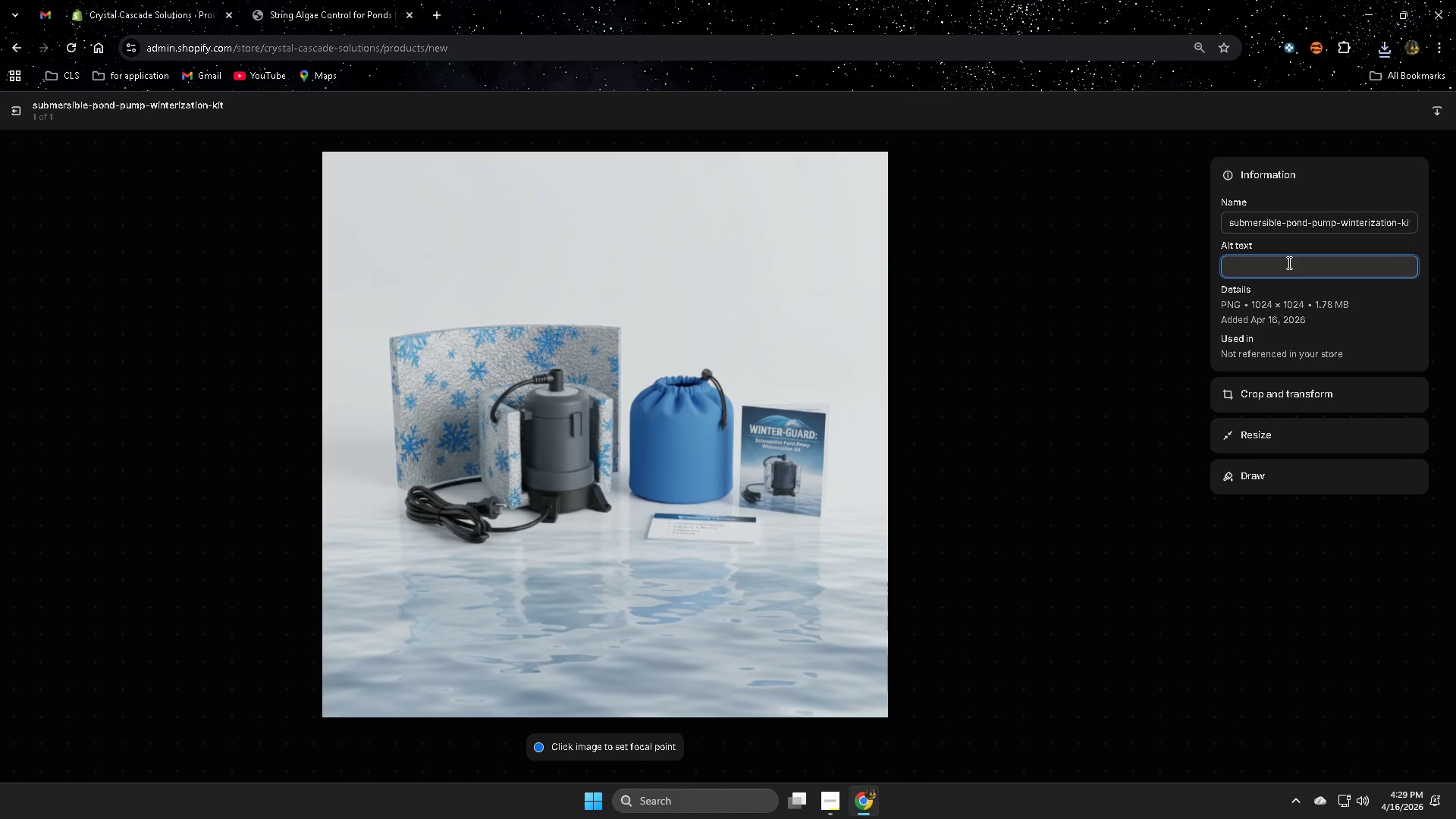 
type(Submesible )
 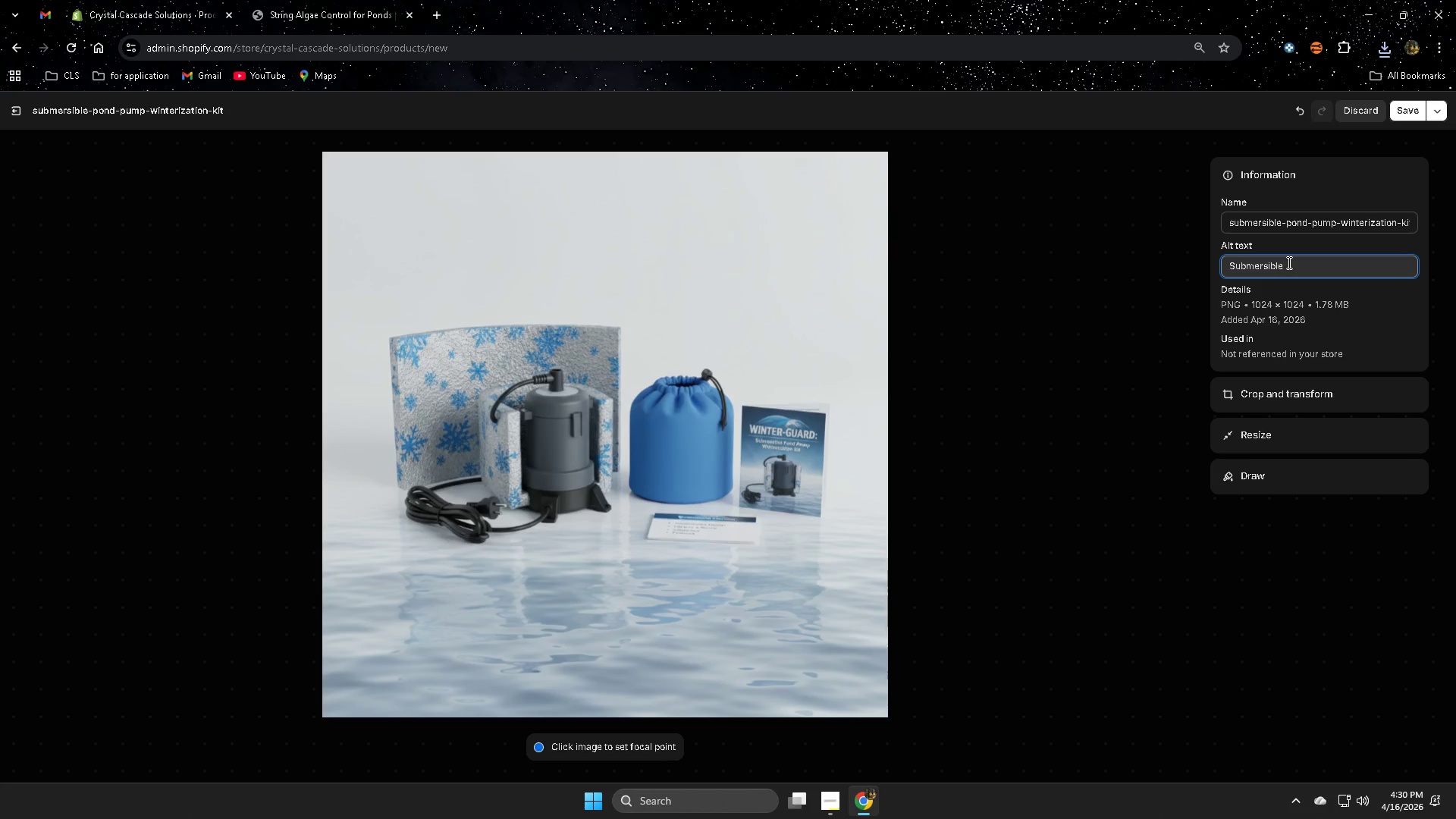 
hold_key(key=R, duration=0.33)
 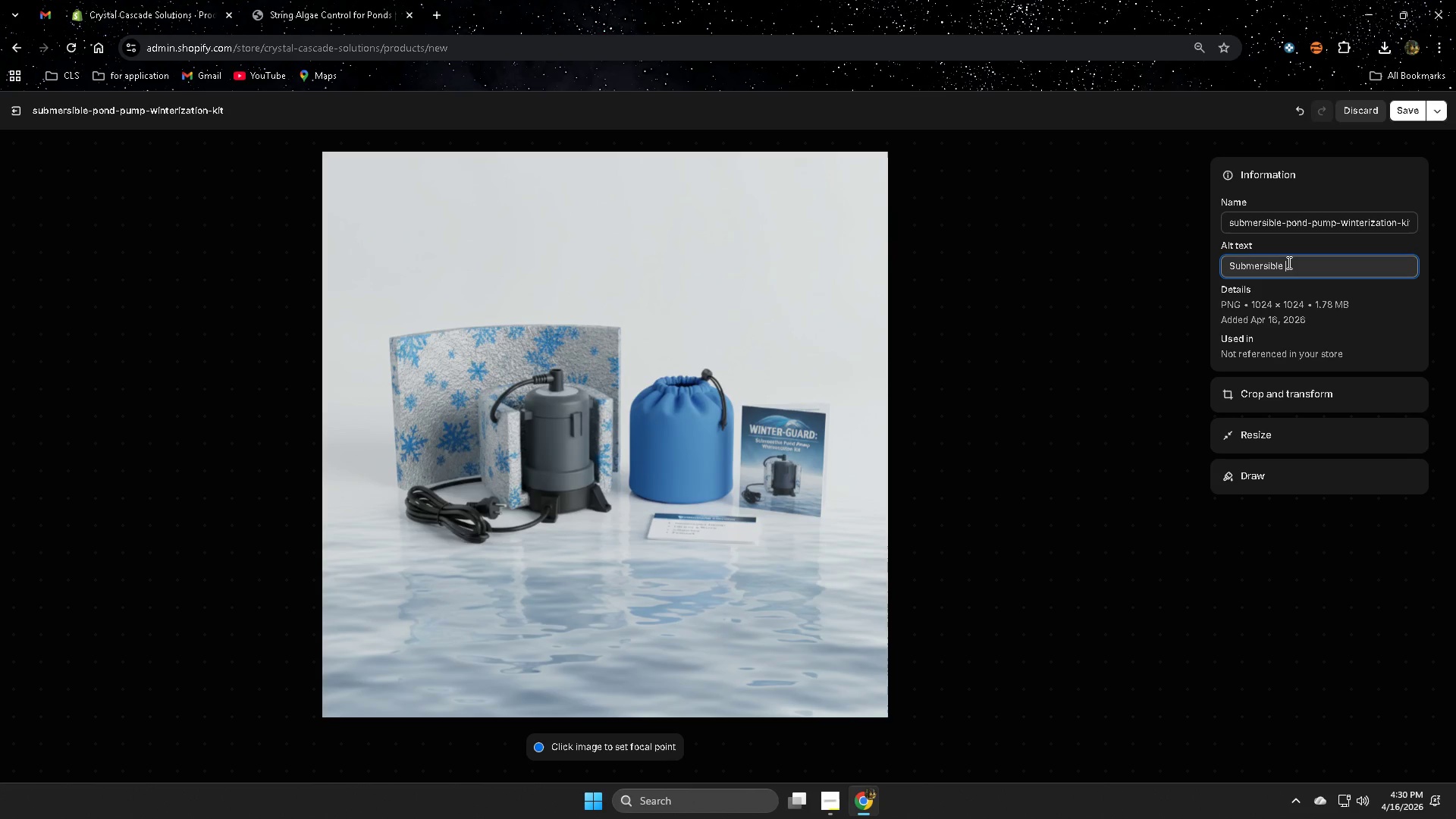 
wait(43.62)
 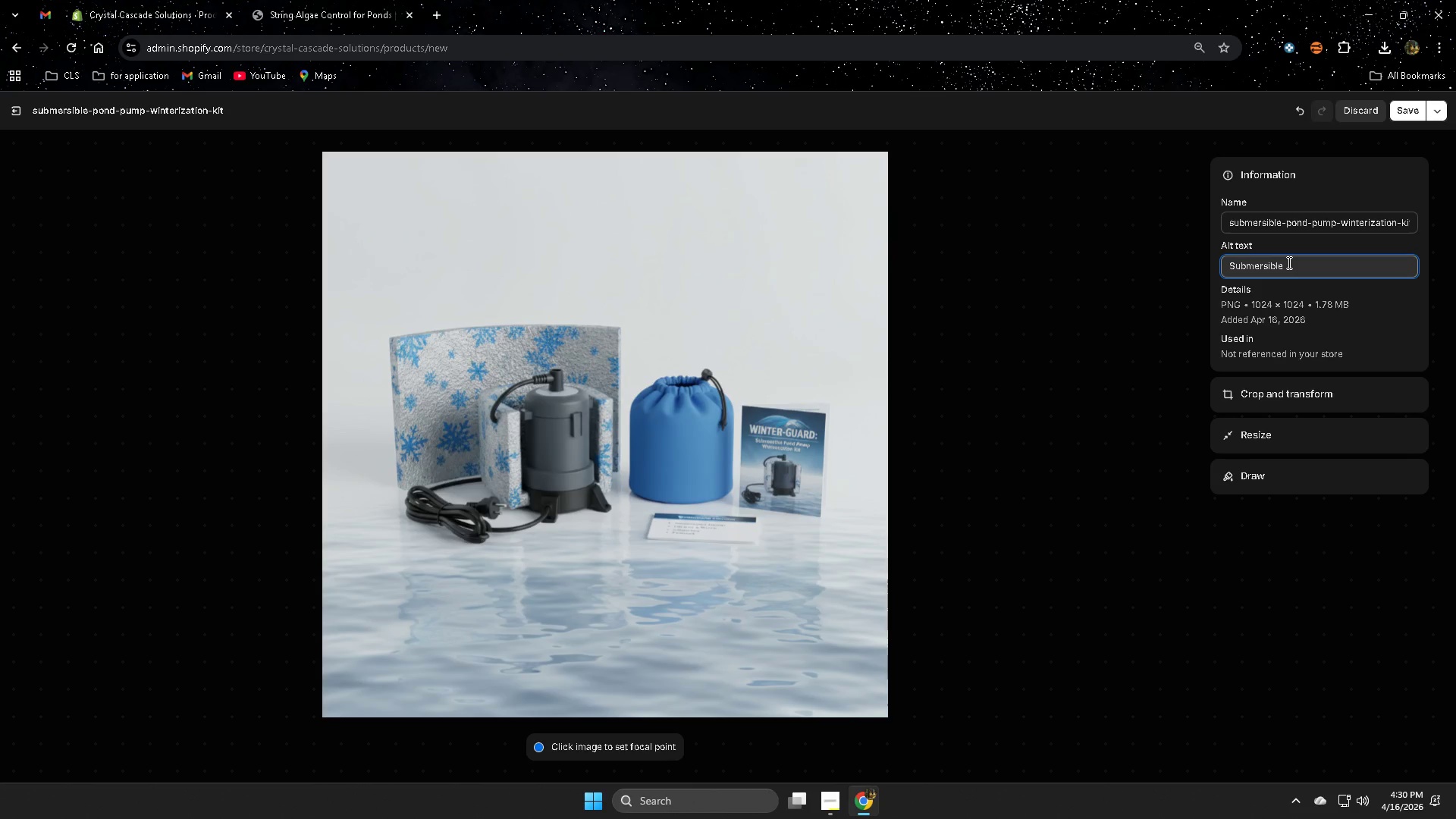 
type(Pond Pump )
 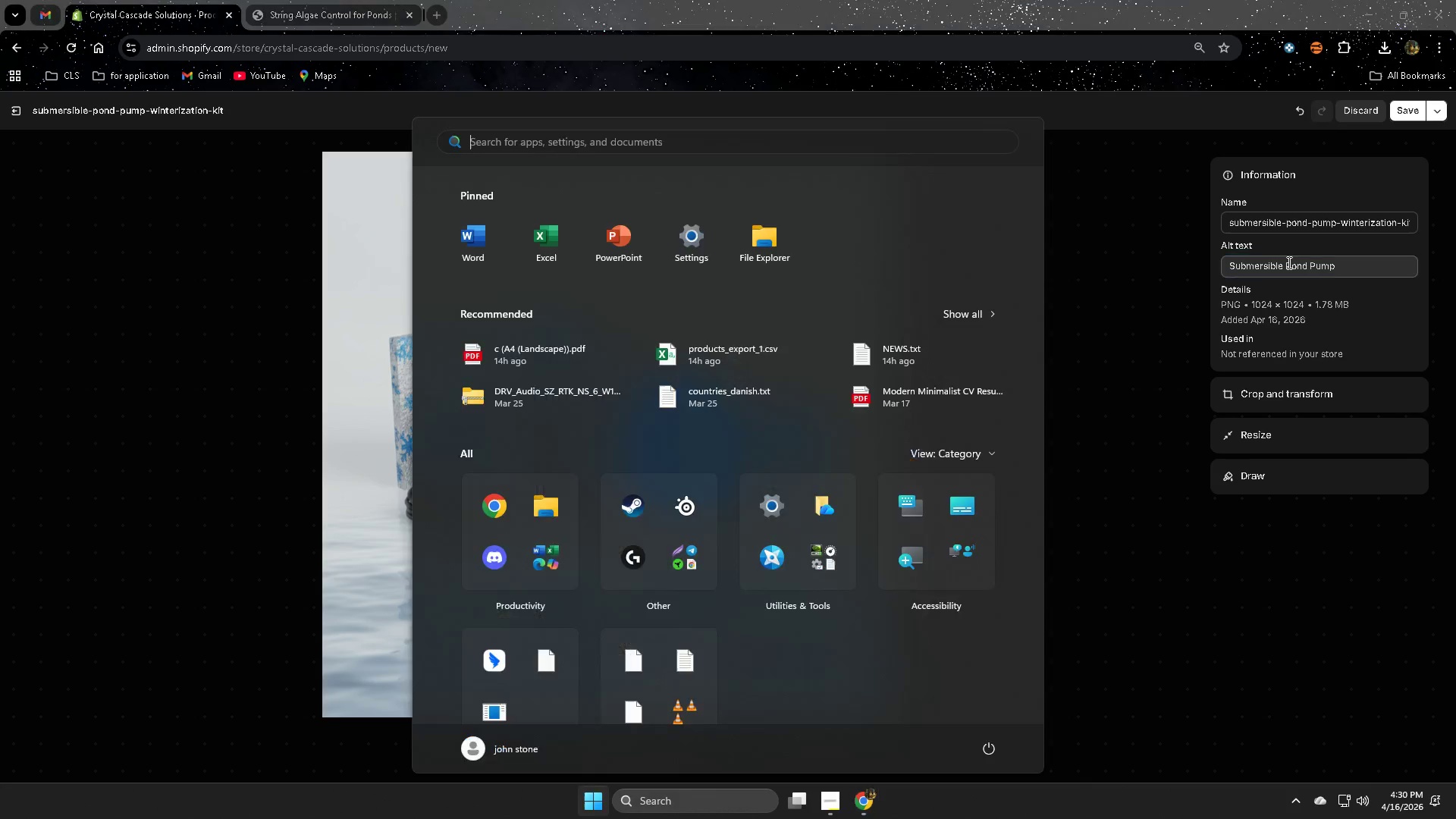 
 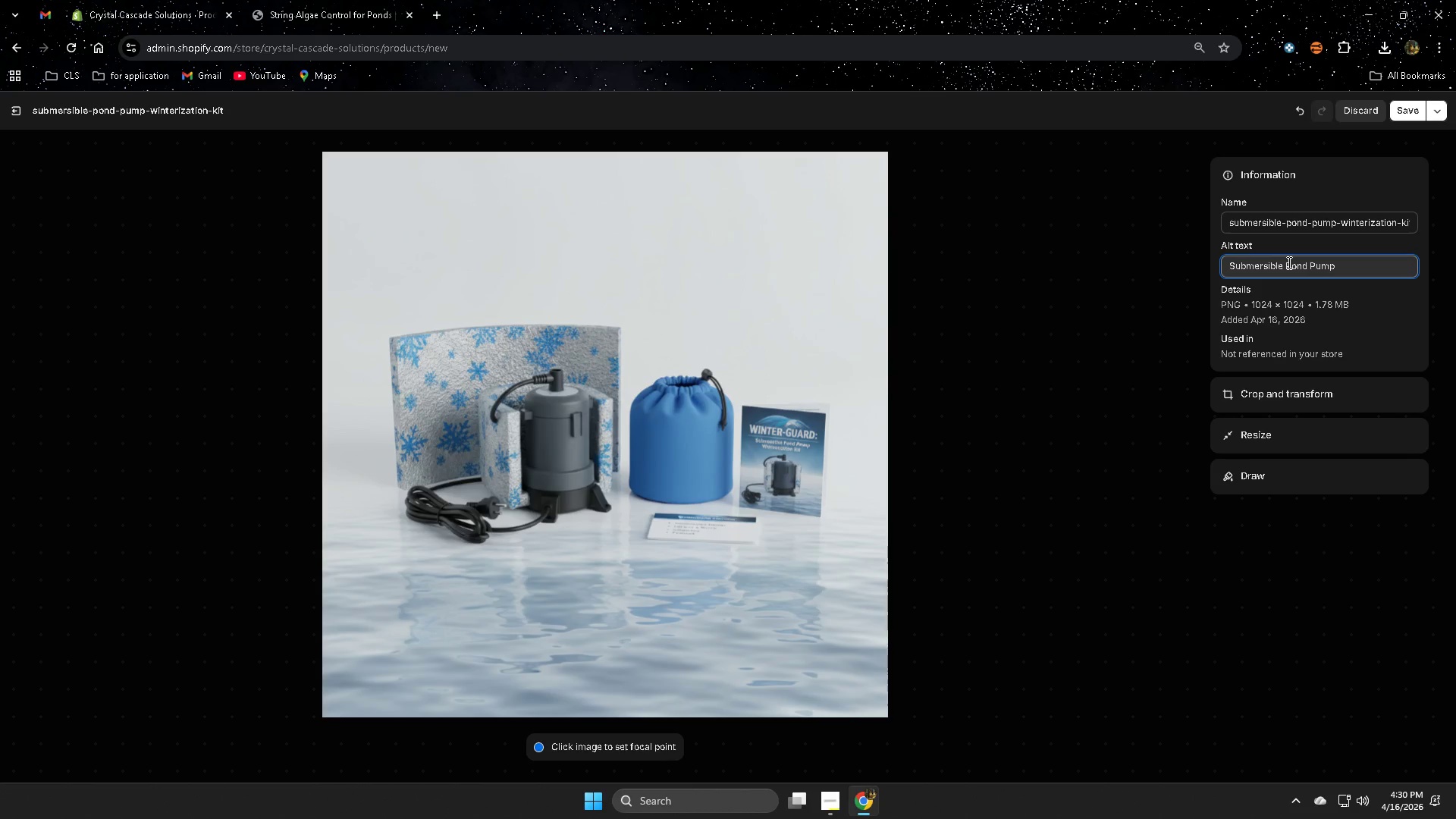 
key(Meta+MetaLeft)
 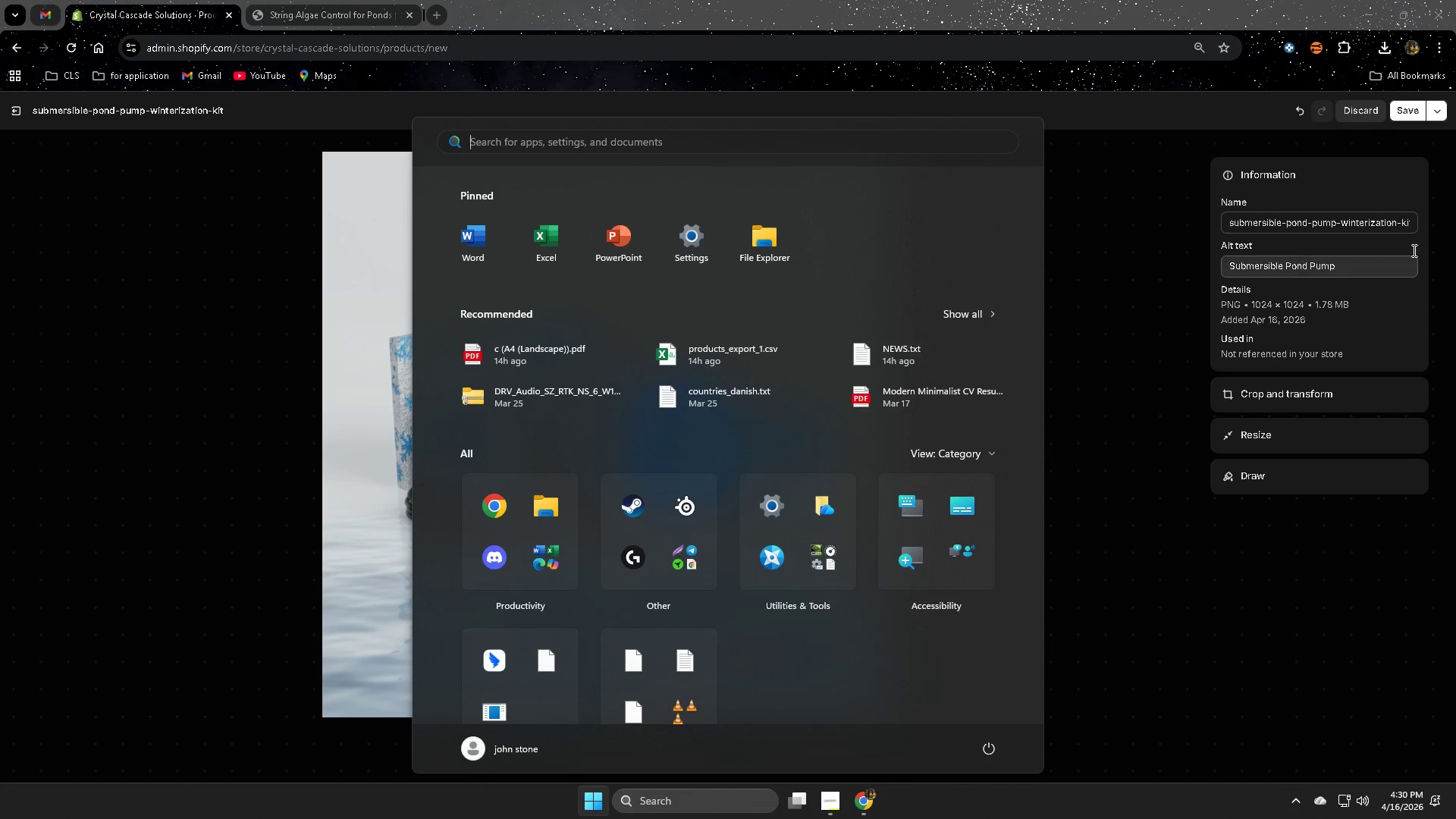 
left_click([1119, 292])
 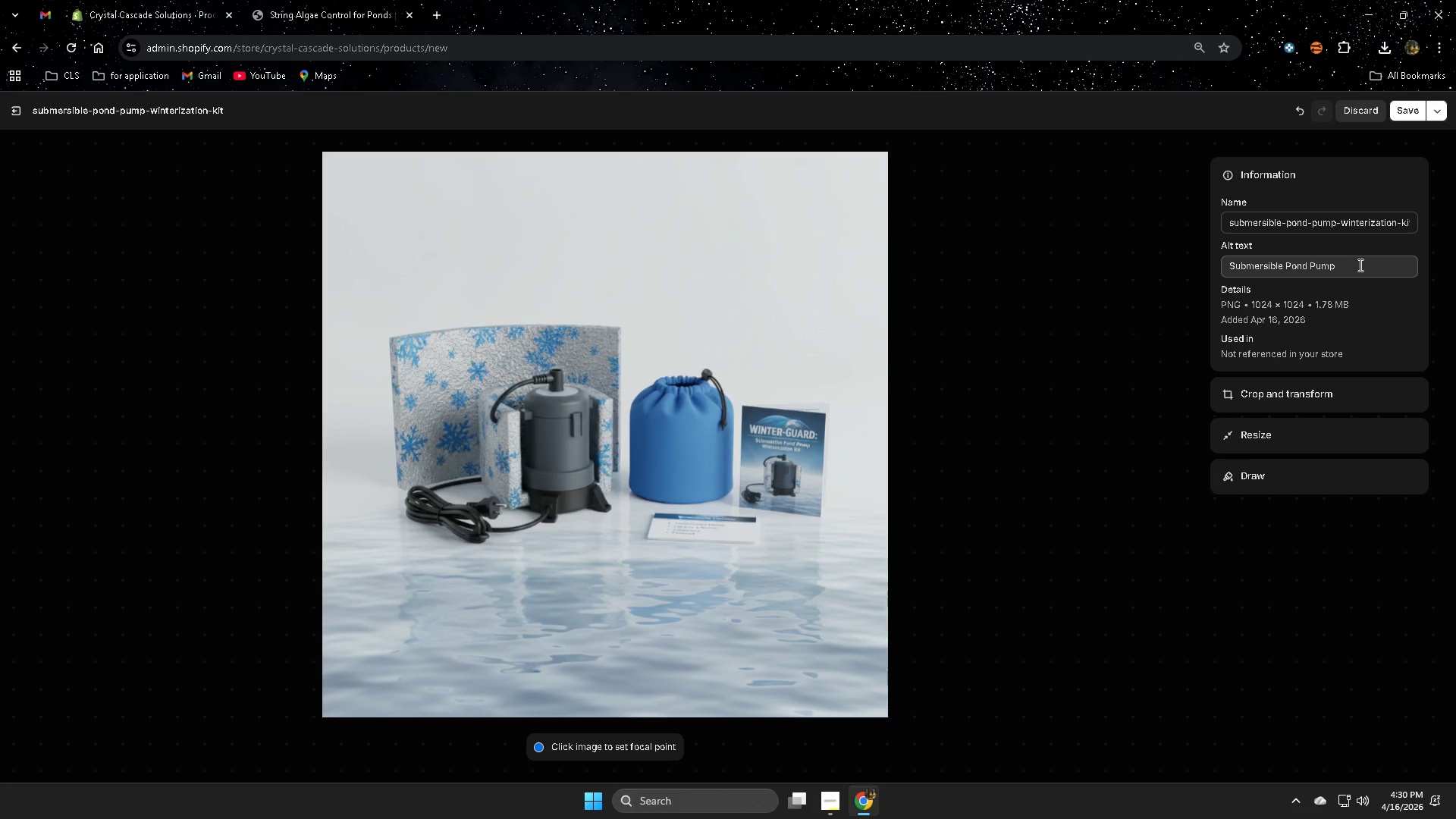 
left_click([1359, 265])
 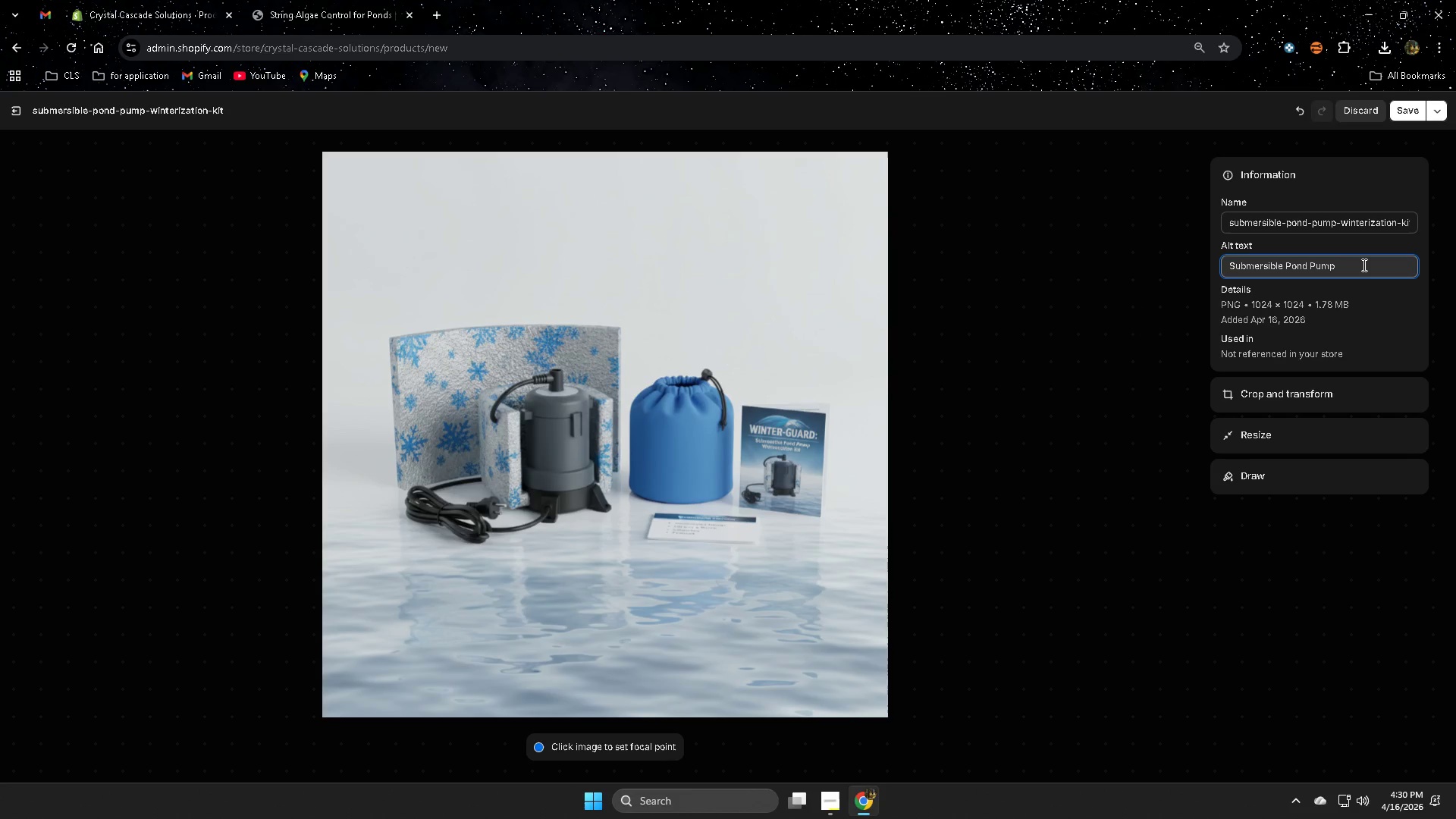 
type(Winter)
 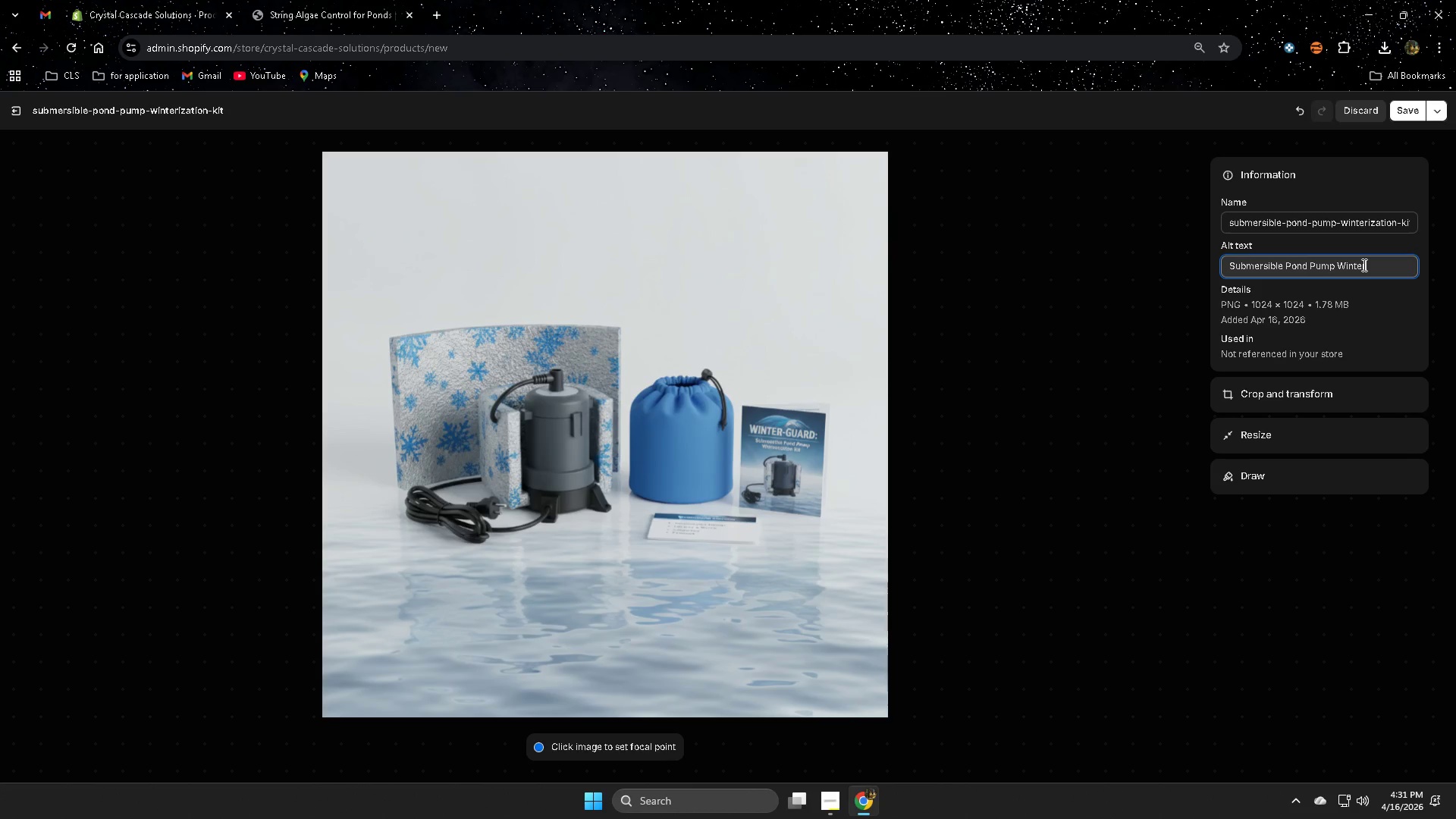 
type(ization Maintenance Kit)
 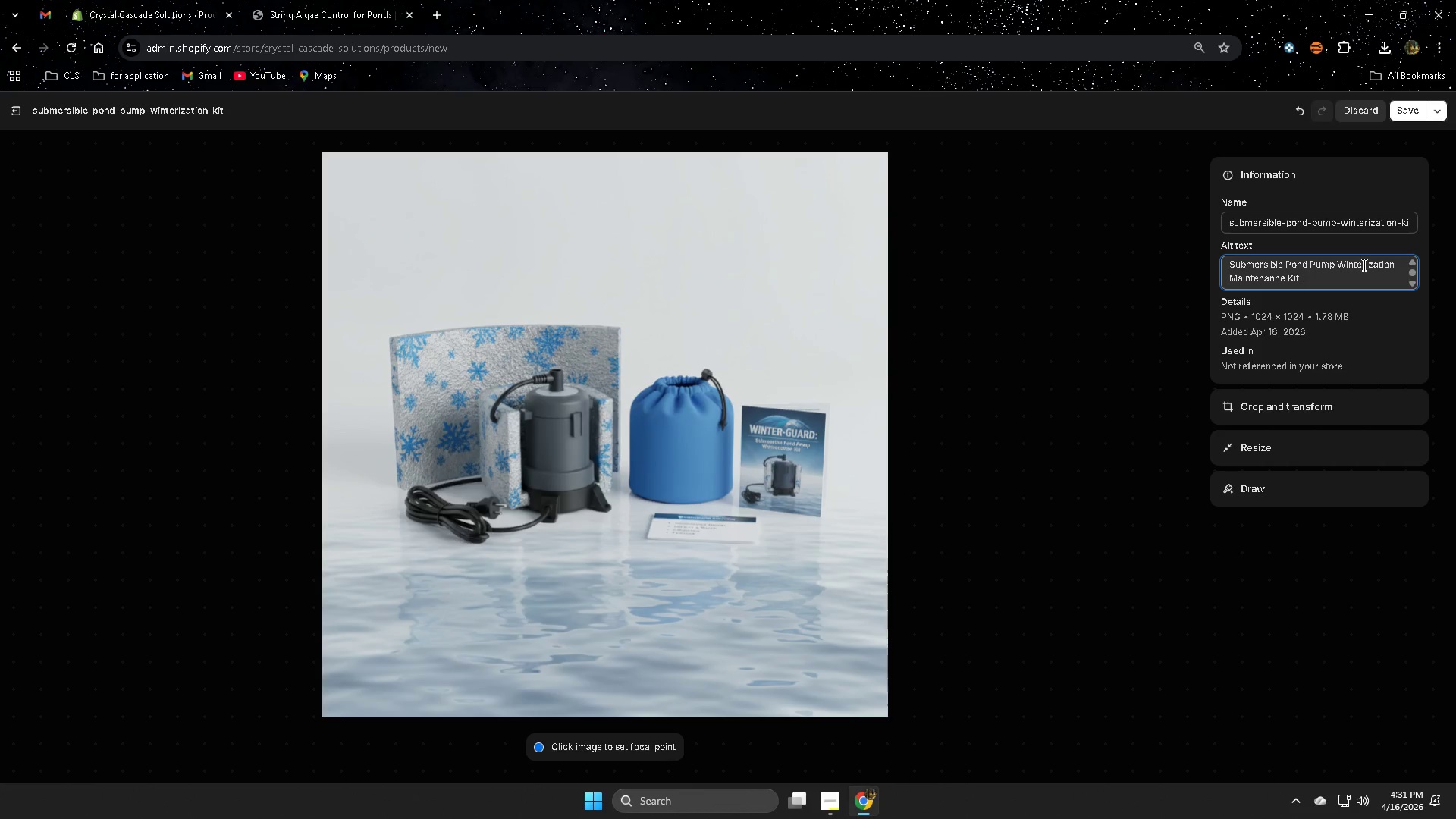 
left_click([1405, 115])
 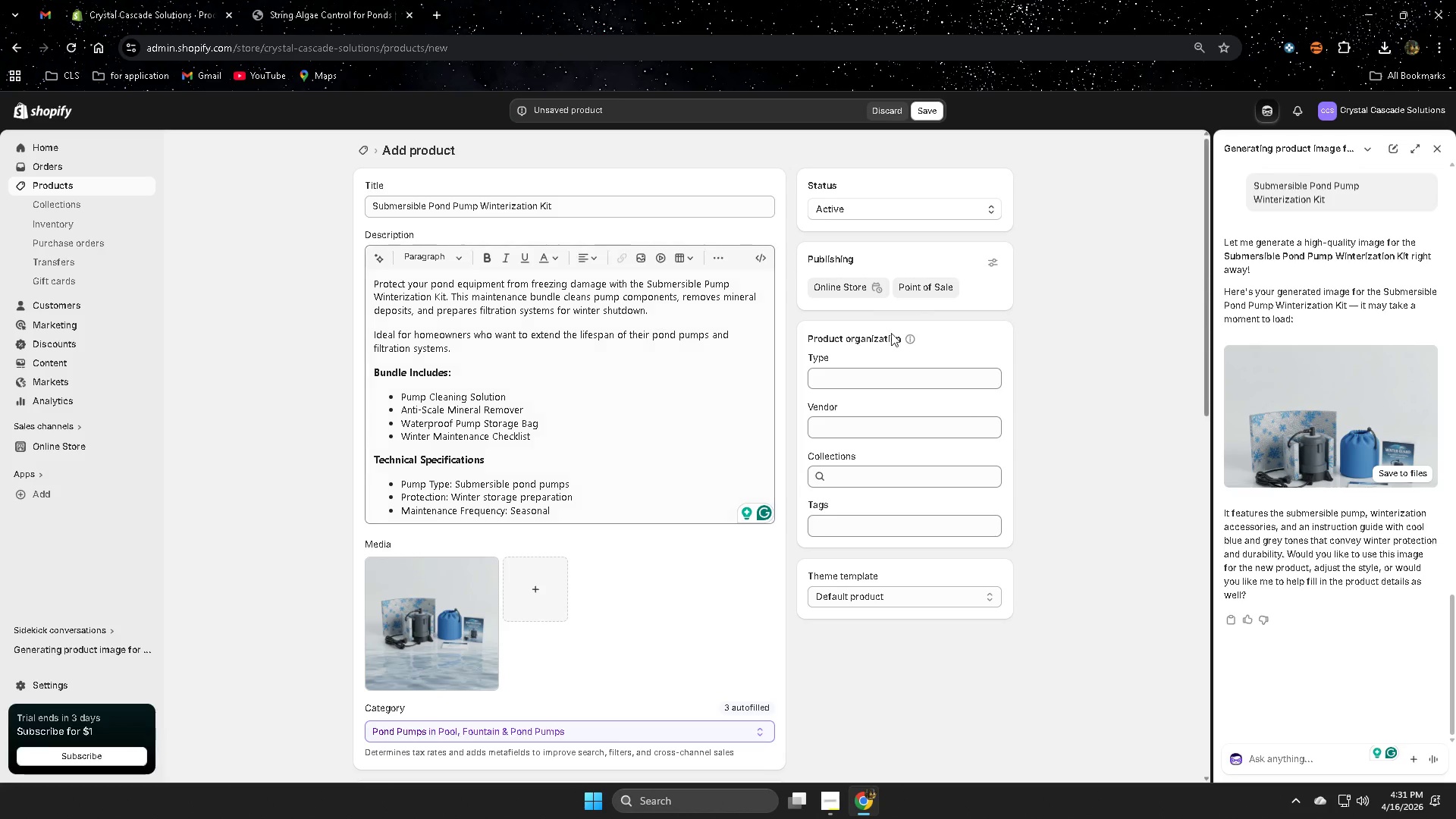 
wait(5.38)
 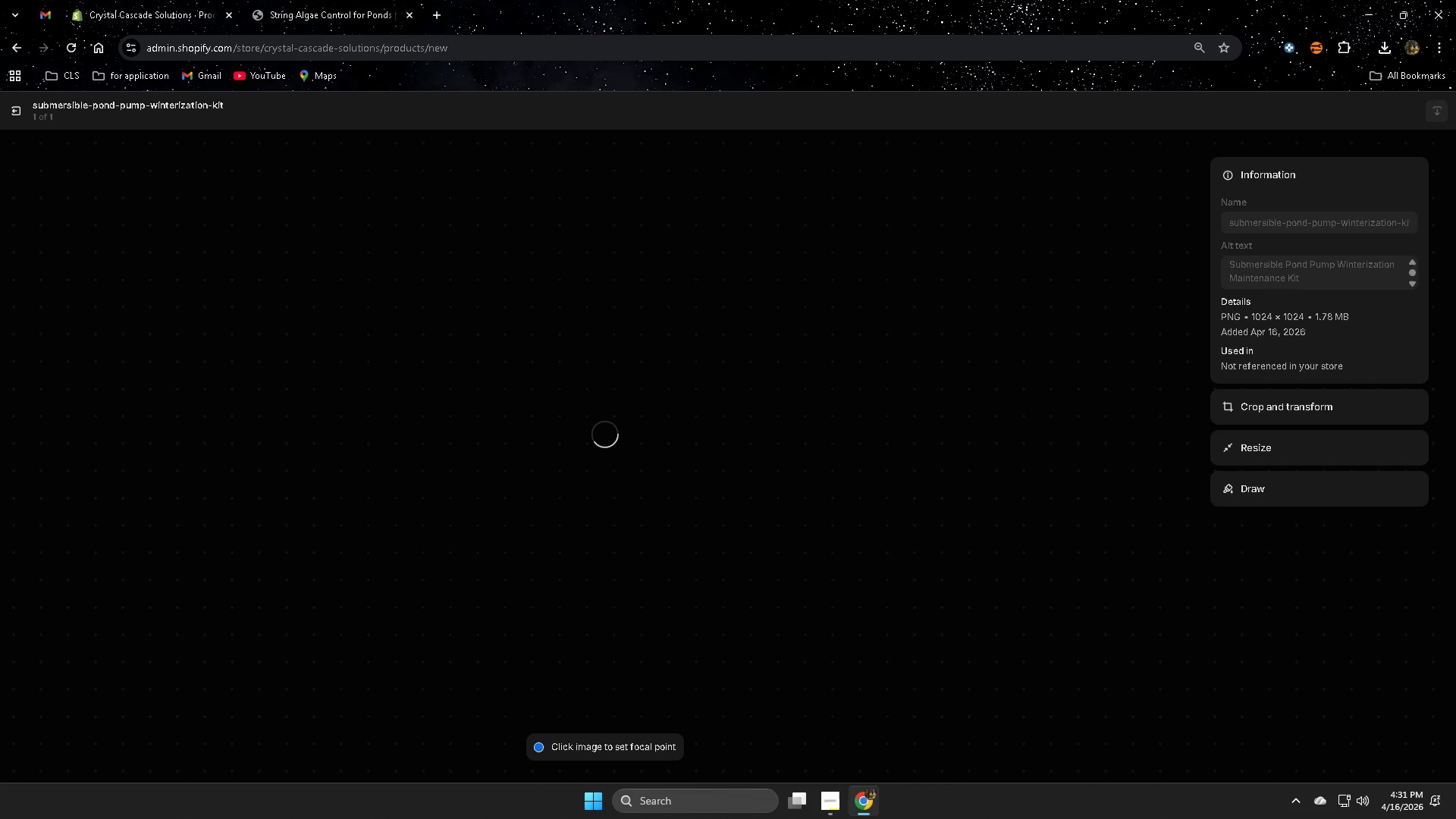 
left_click([1436, 145])
 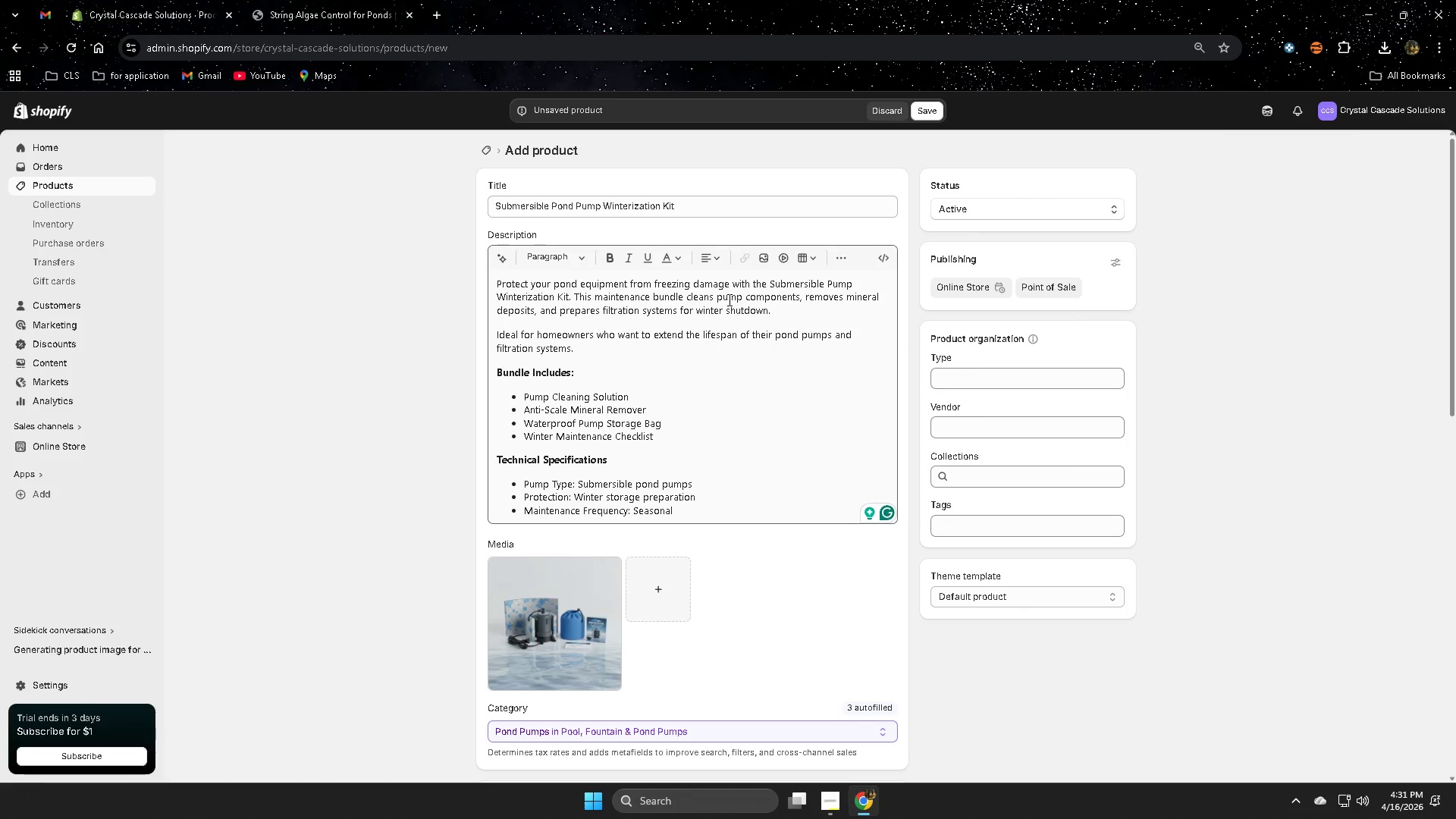 
wait(25.53)
 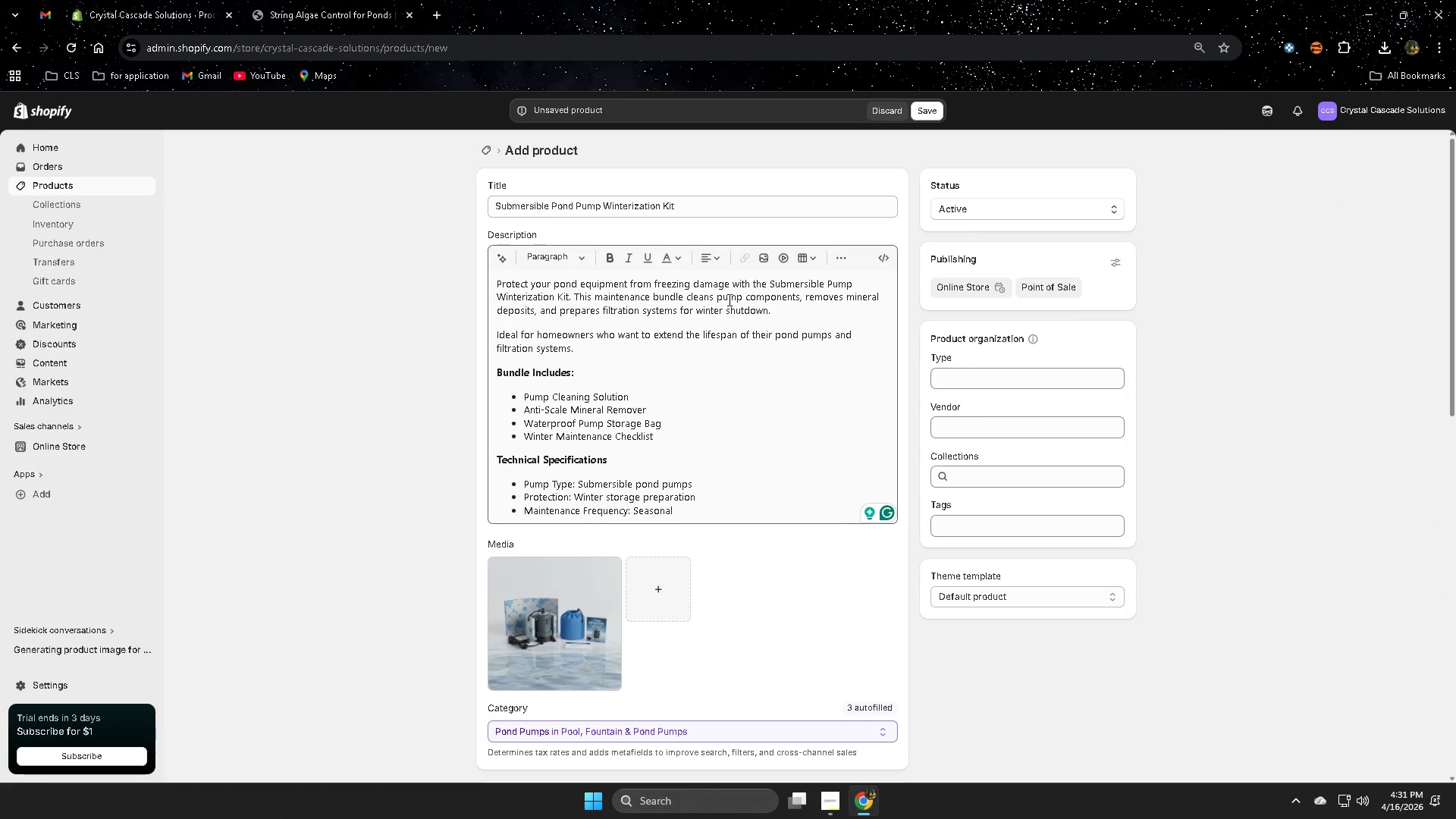 
scroll: coordinate [828, 485], scroll_direction: down, amount: 4.0
 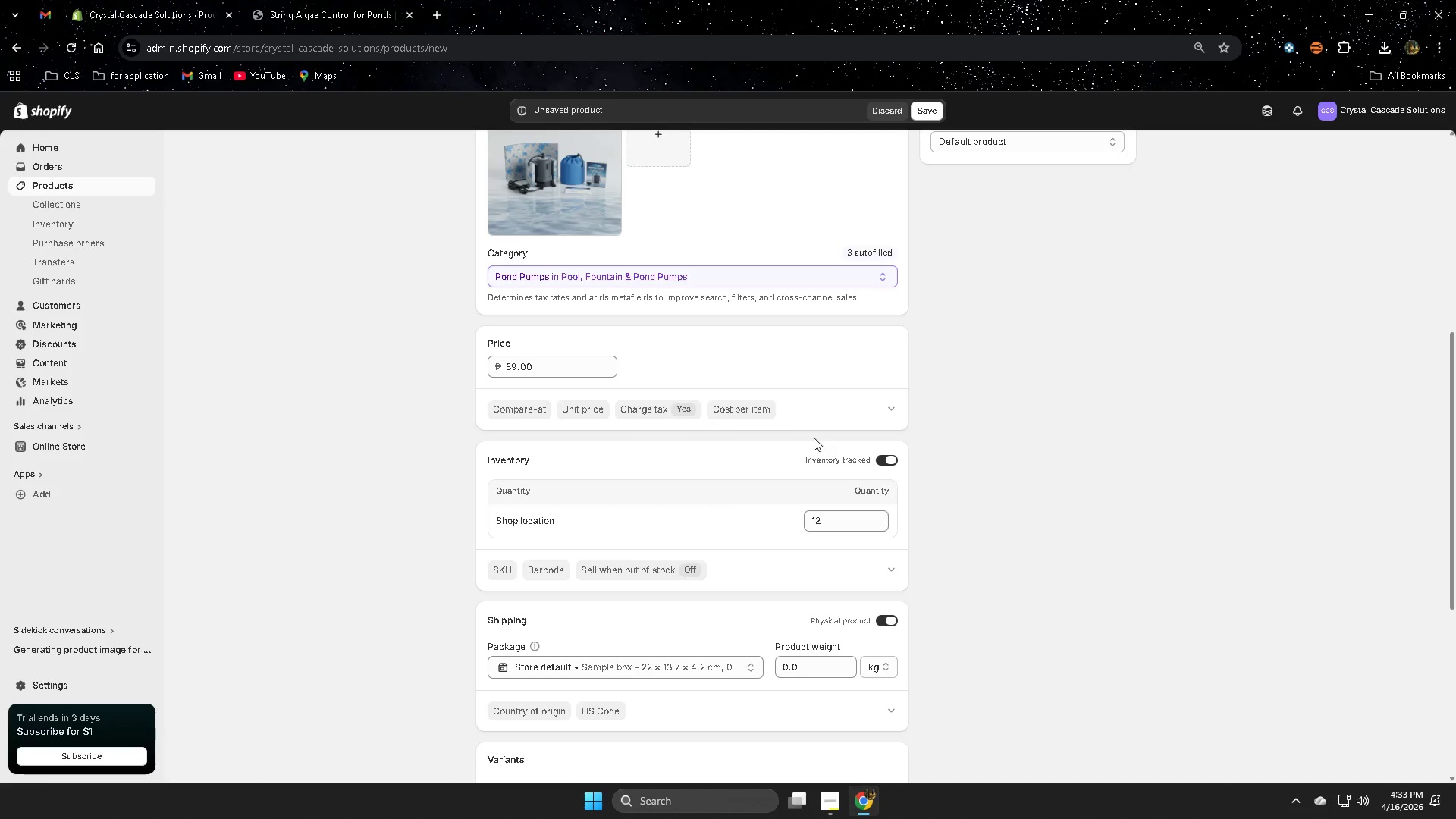 
wait(96.83)
 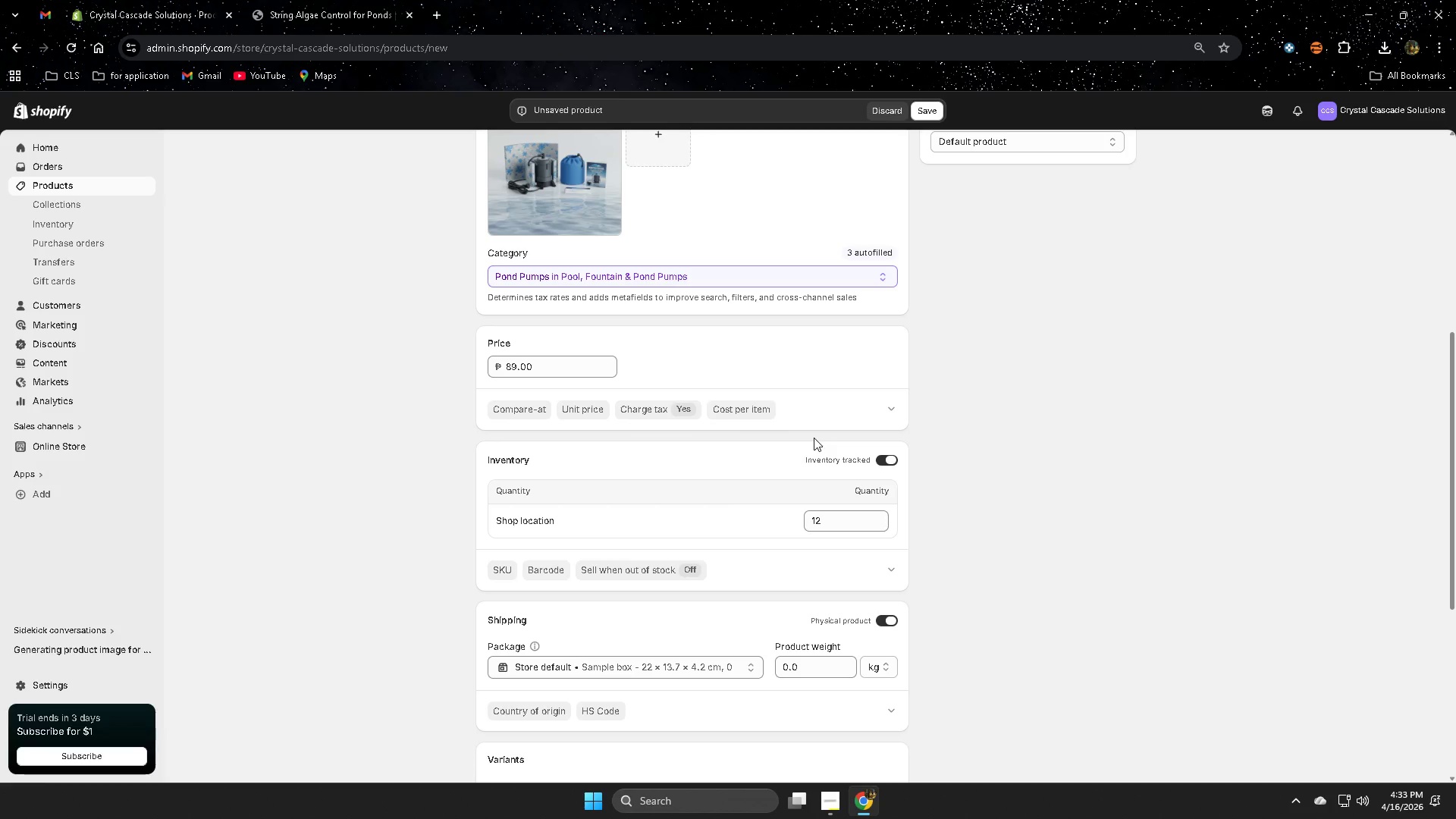 
scroll: coordinate [713, 472], scroll_direction: down, amount: 7.0
 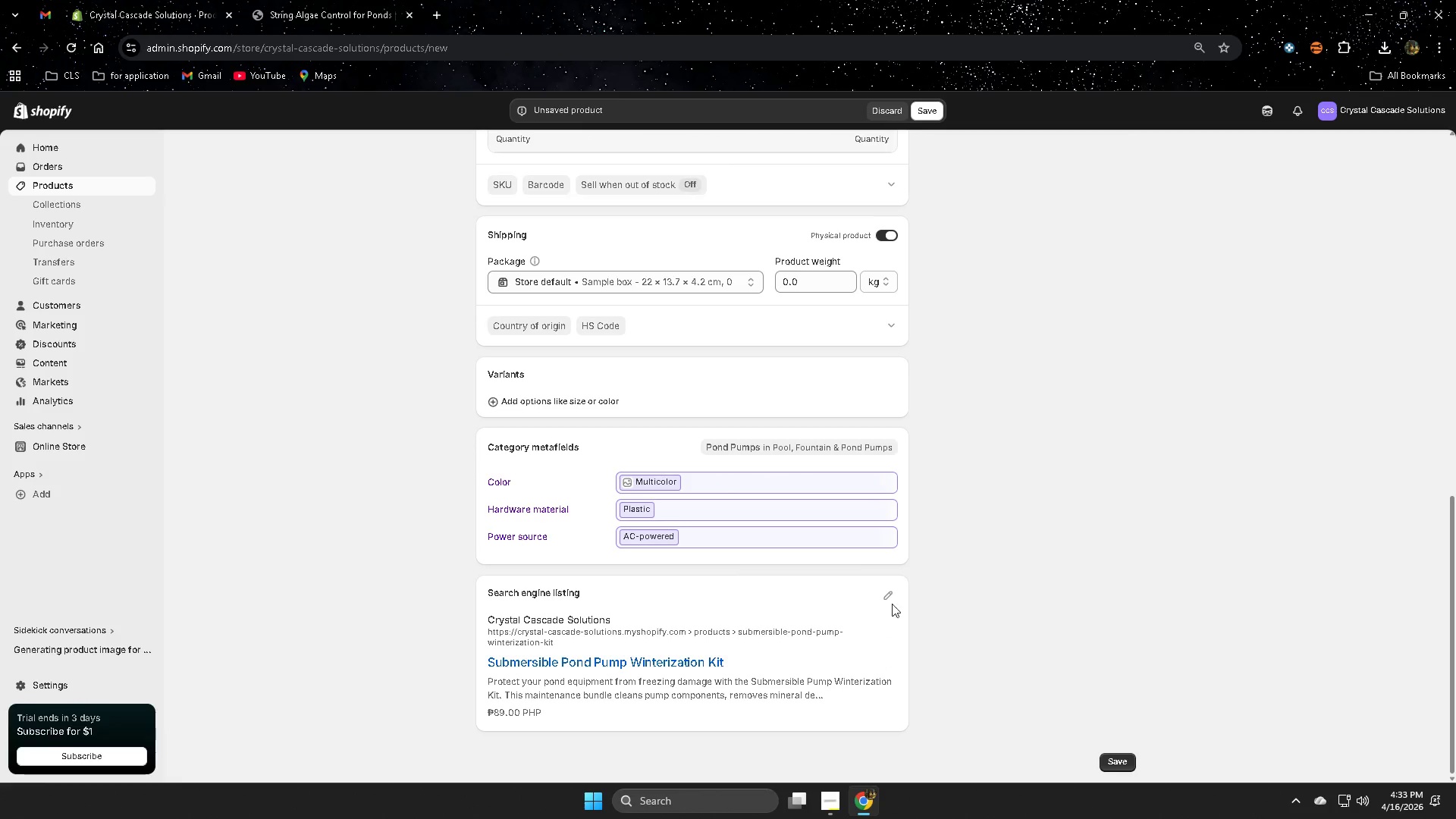 
left_click([885, 597])
 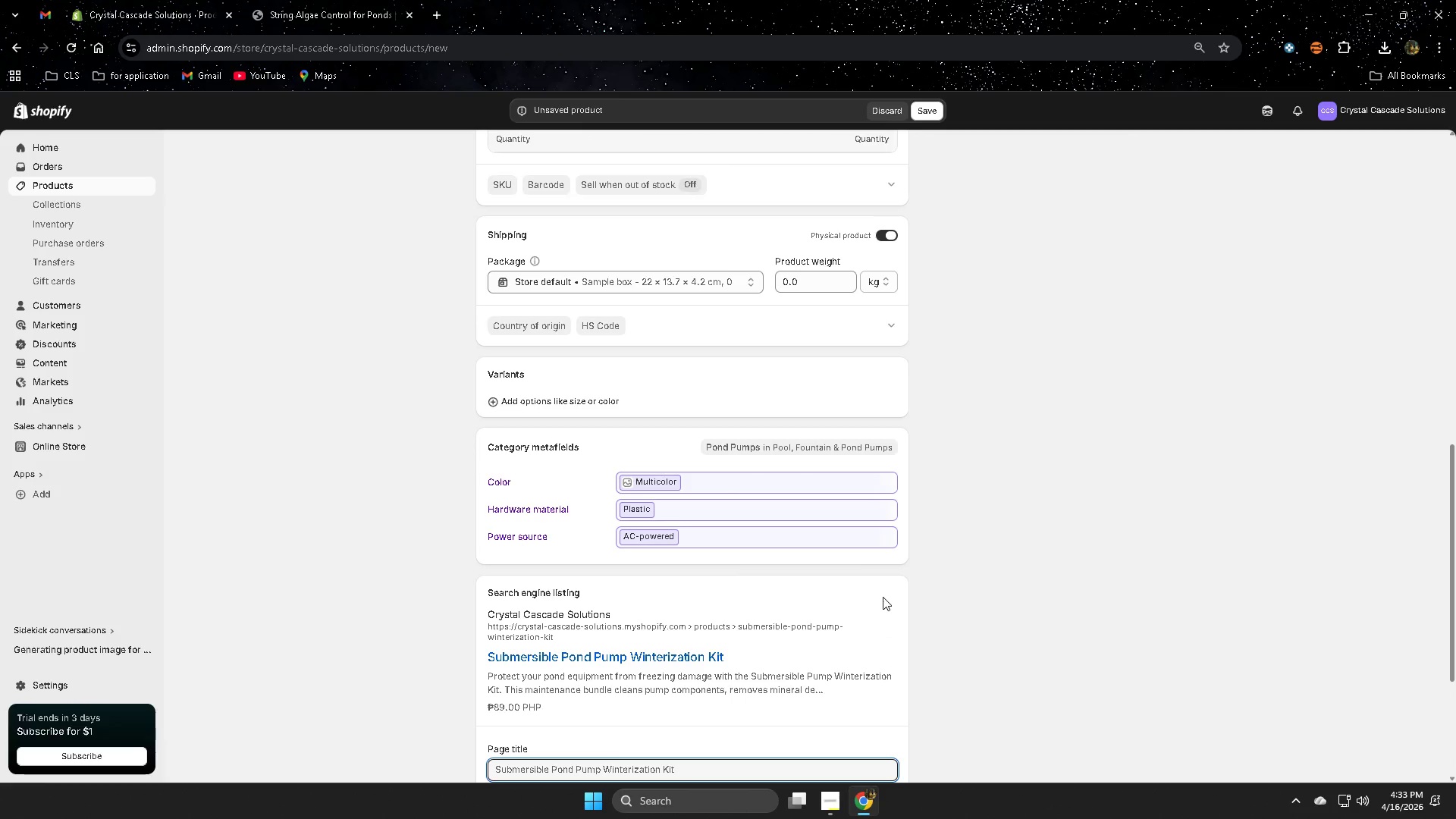 
wait(8.12)
 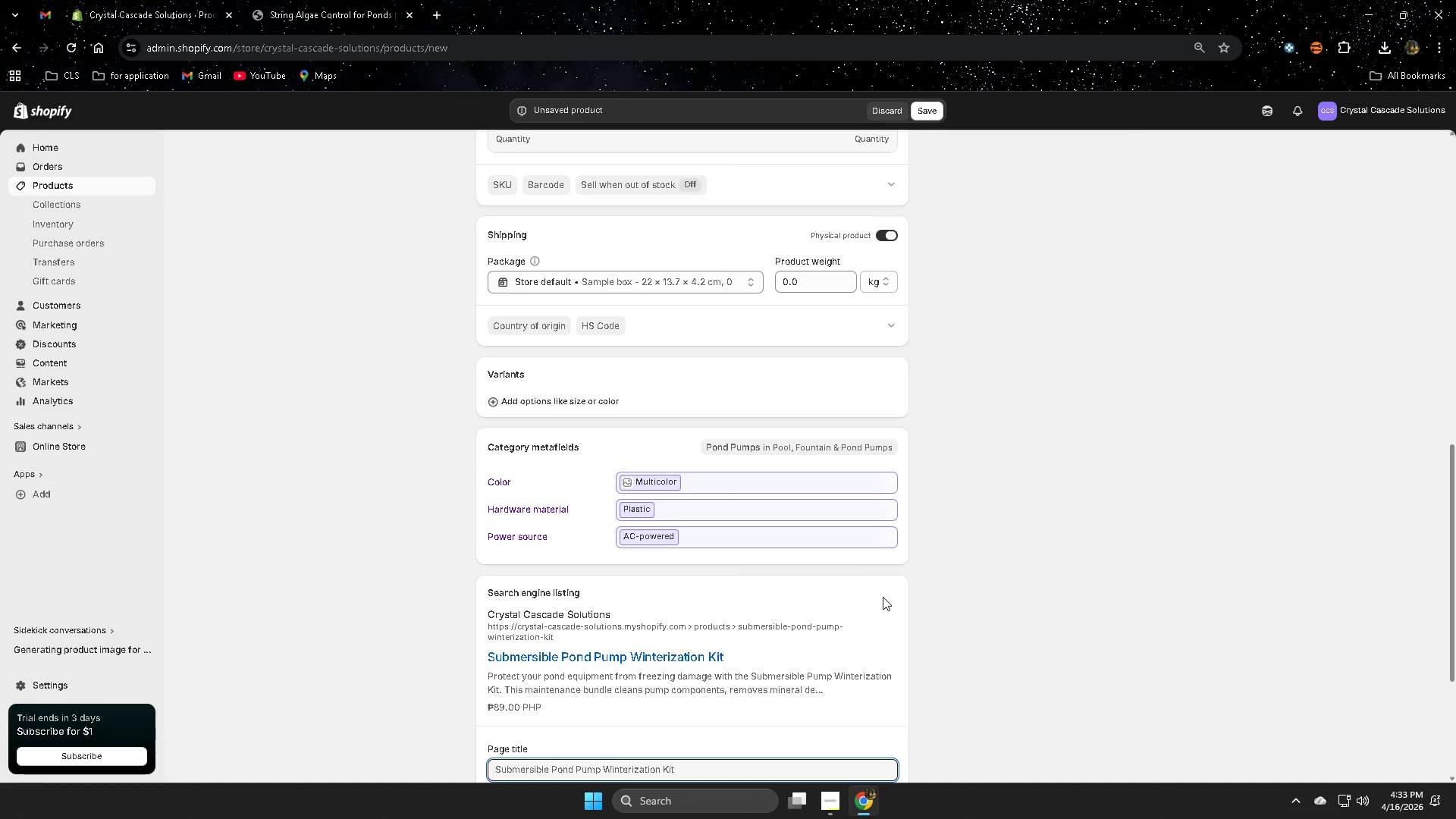 
scroll: coordinate [833, 571], scroll_direction: down, amount: 4.0
 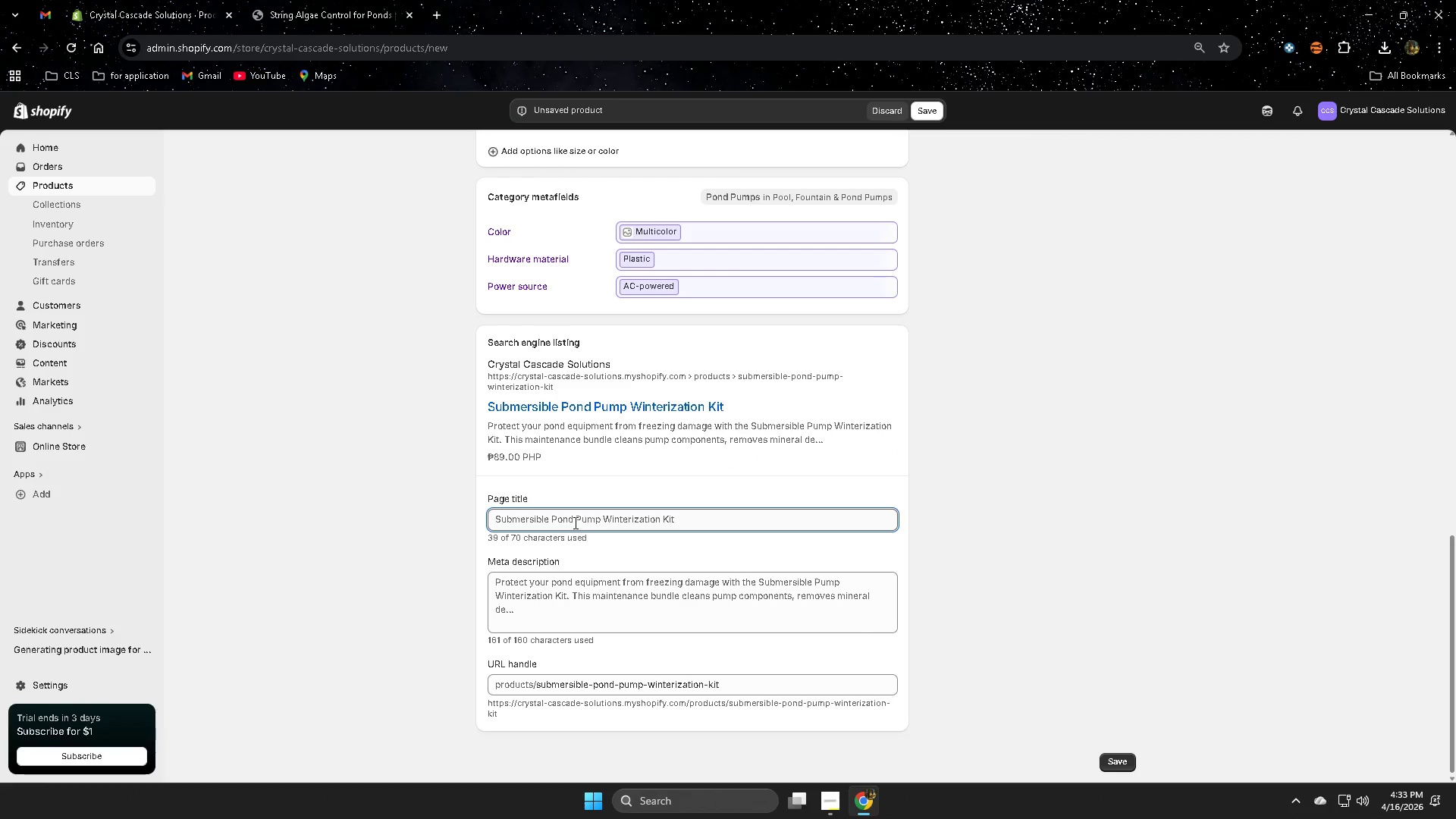 
wait(5.72)
 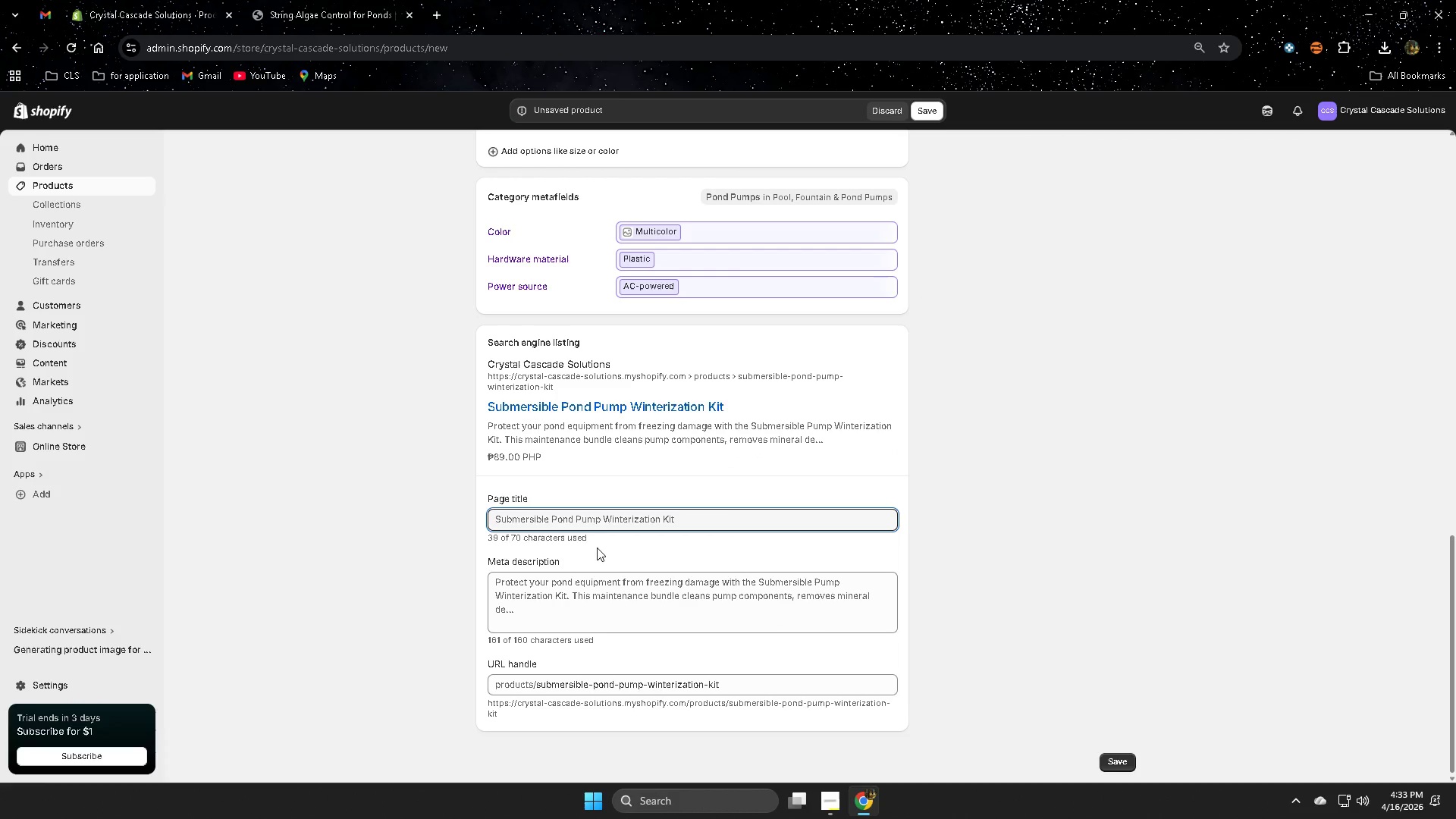 
left_click([689, 522])
 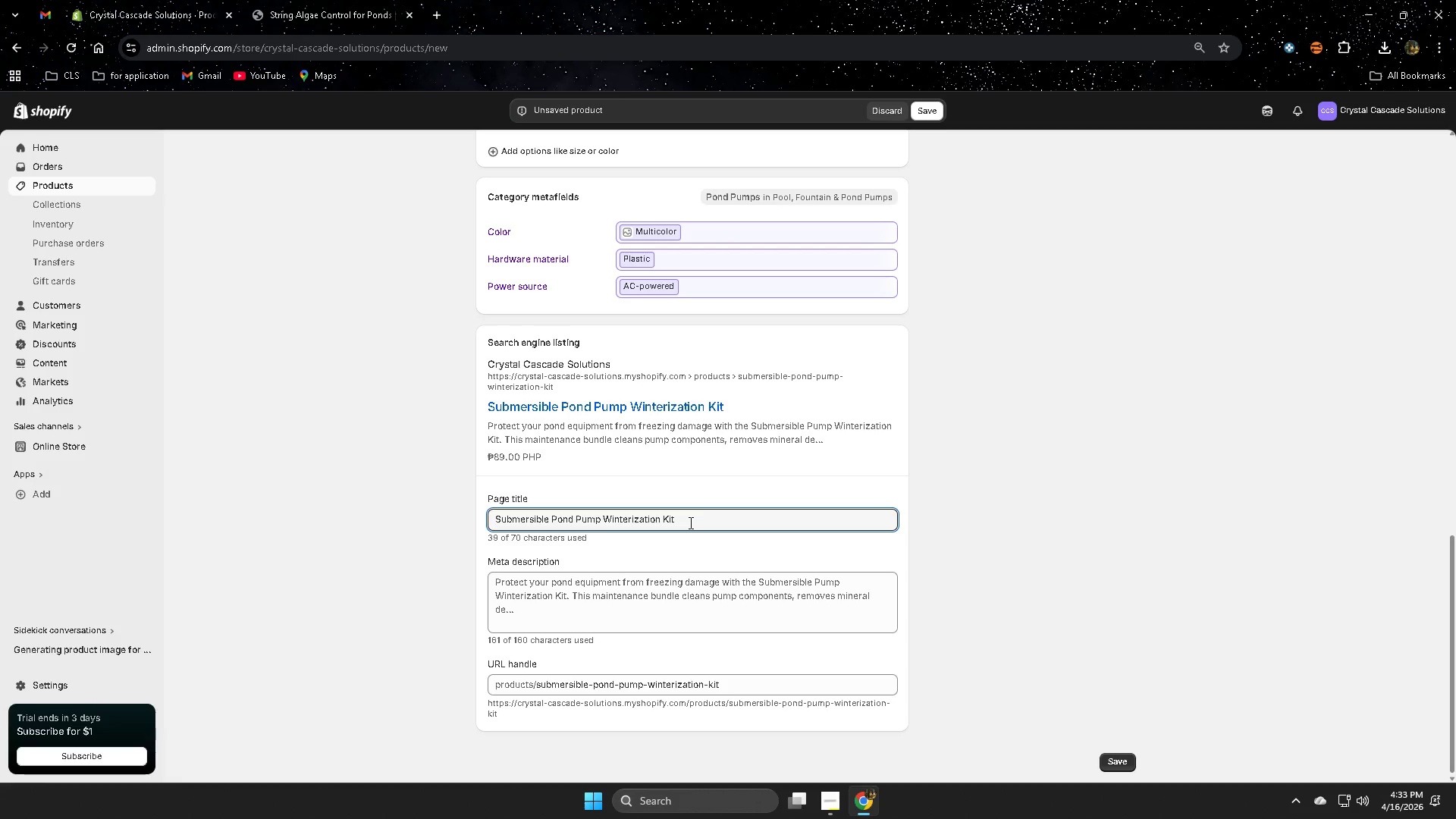 
key(Space)
 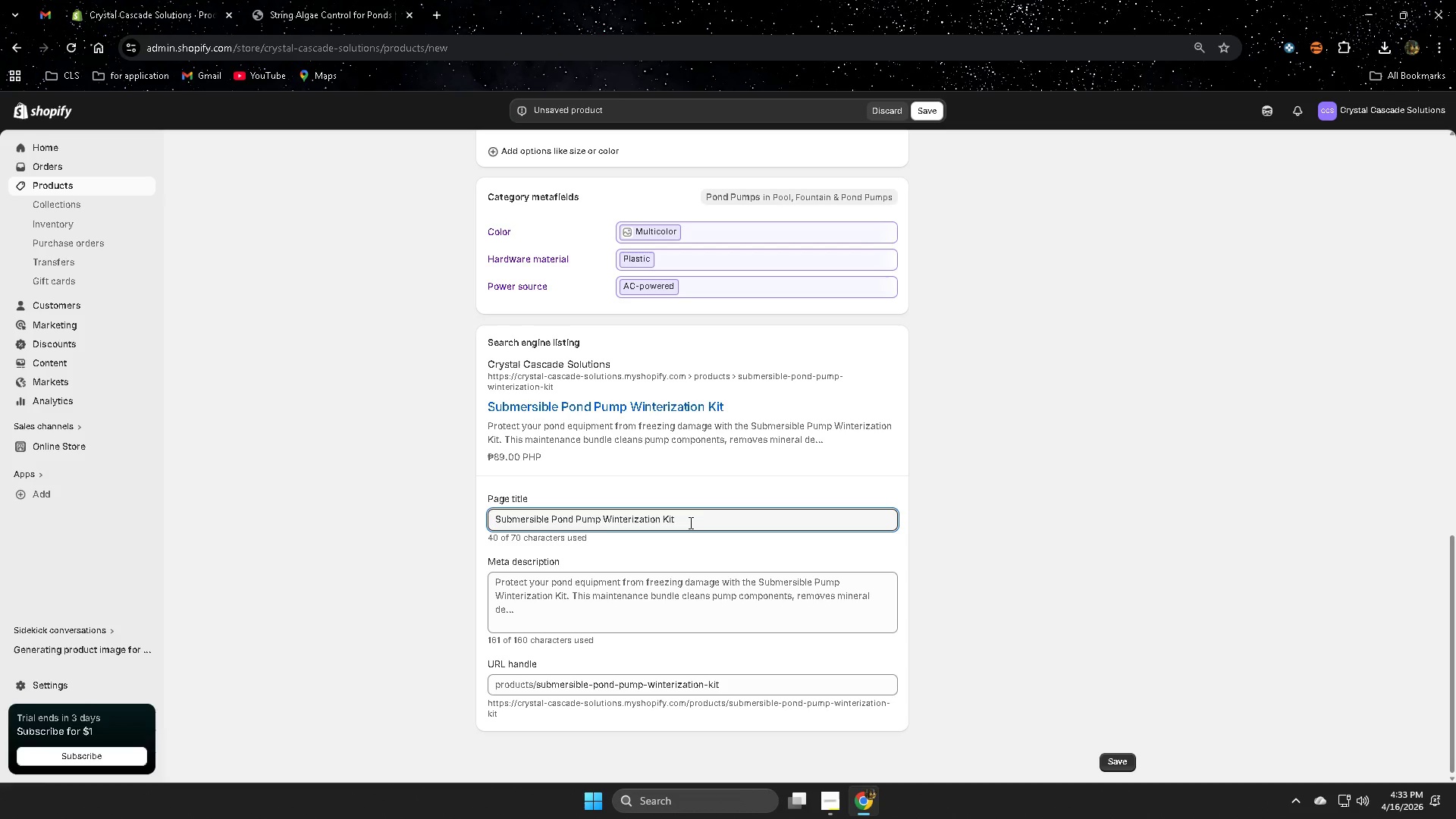 
key(Shift+Backslash)
 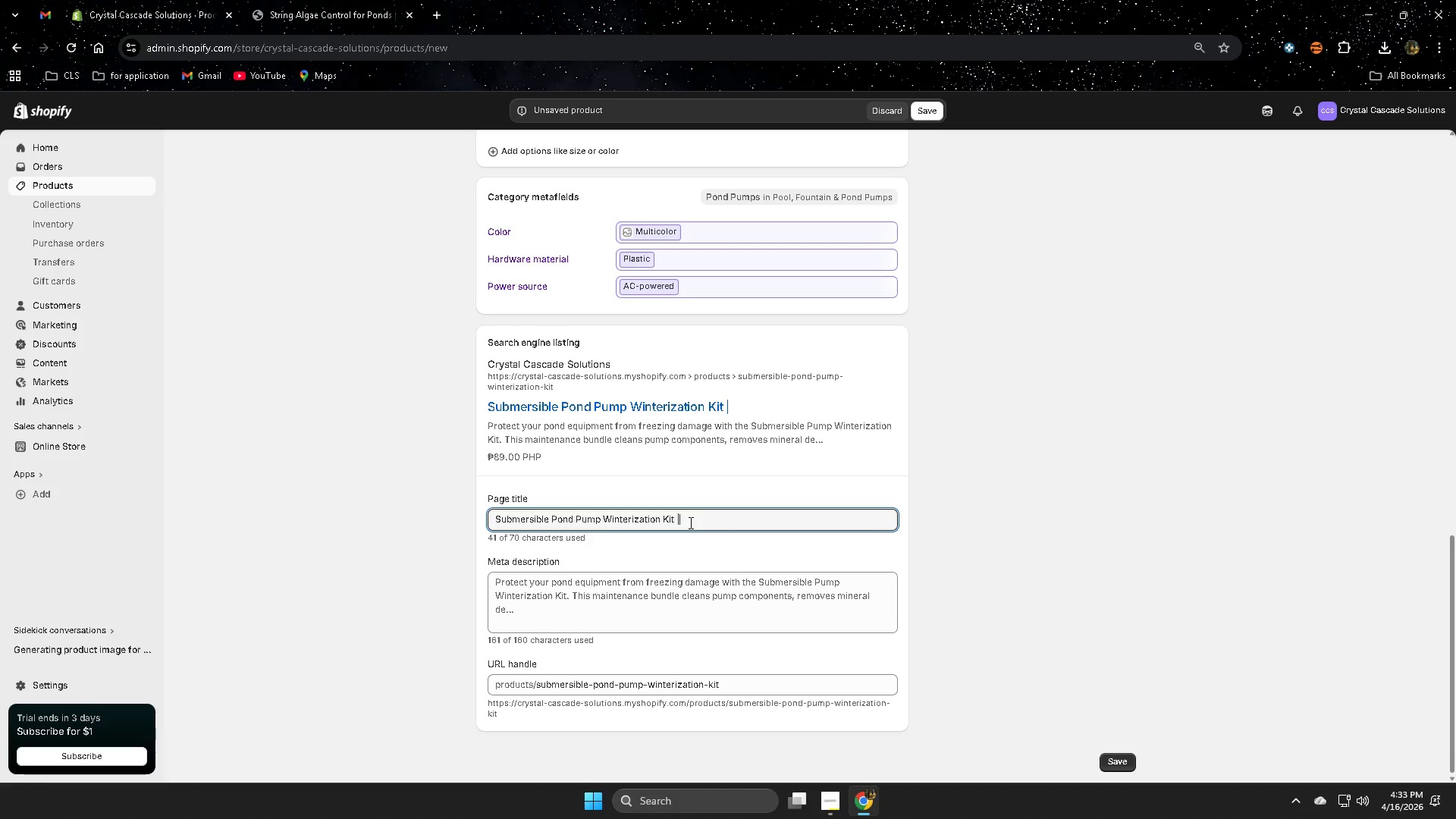 
key(Space)
 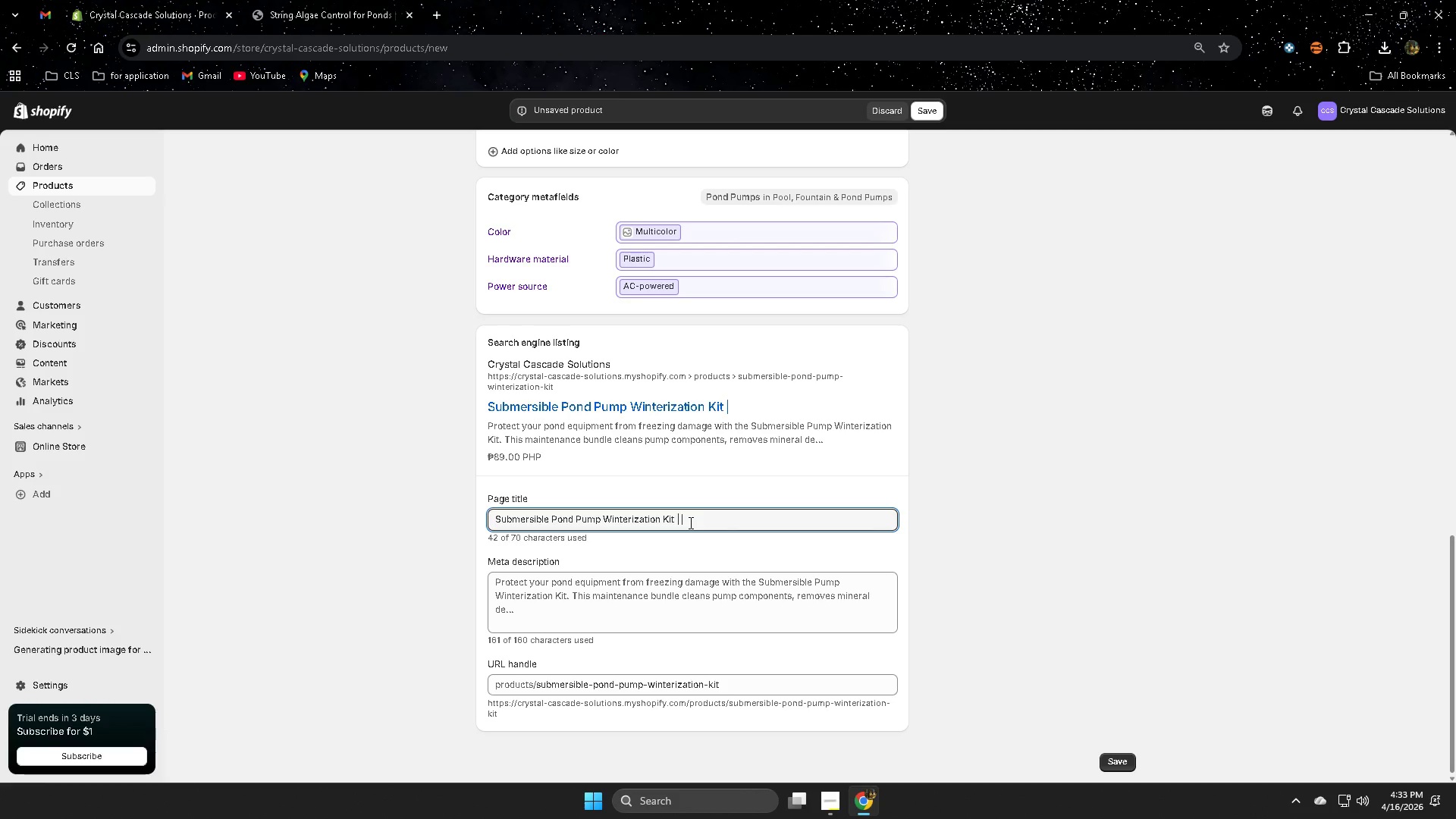 
wait(9.88)
 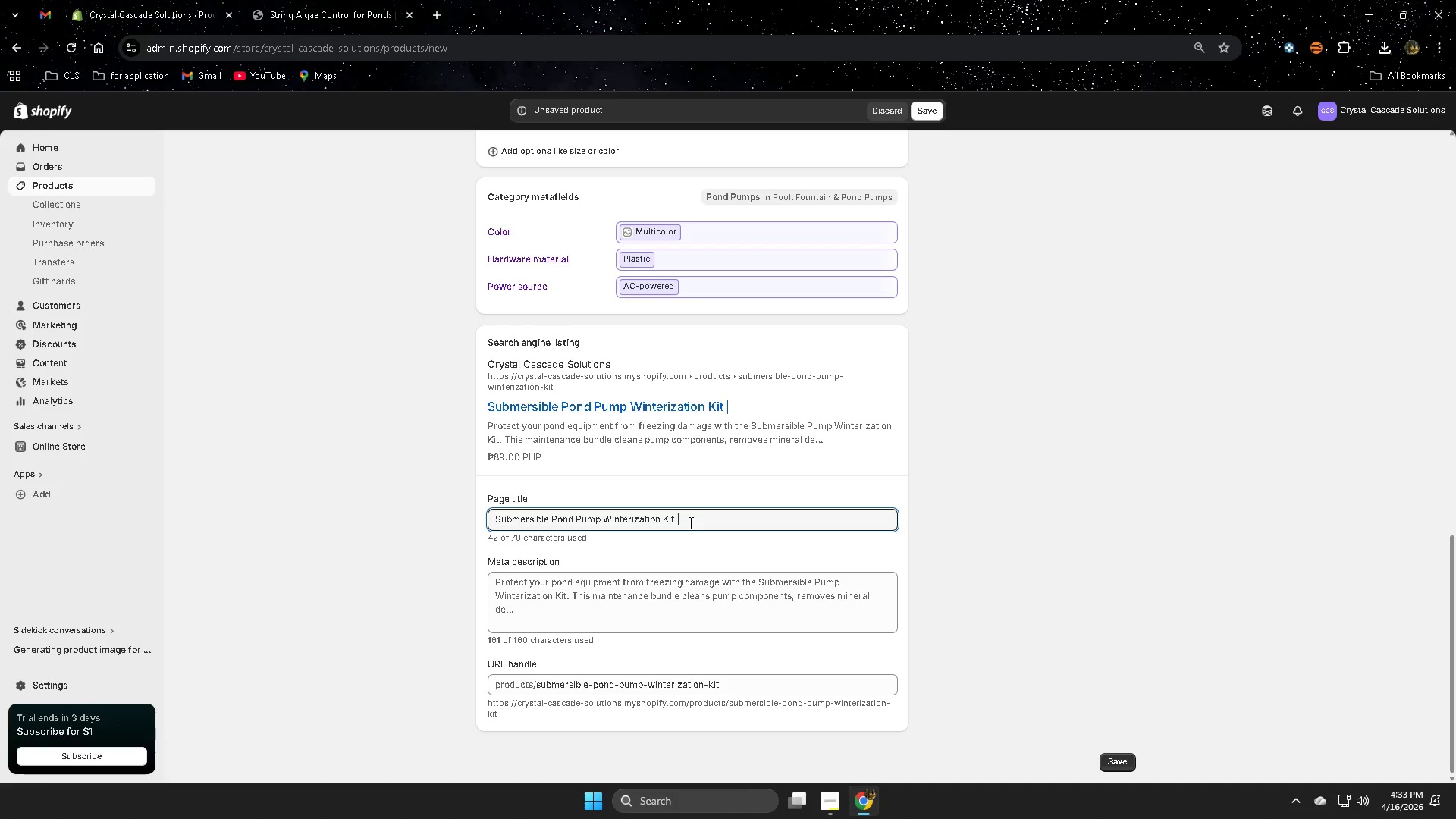 
type(Winter Pond Care)
 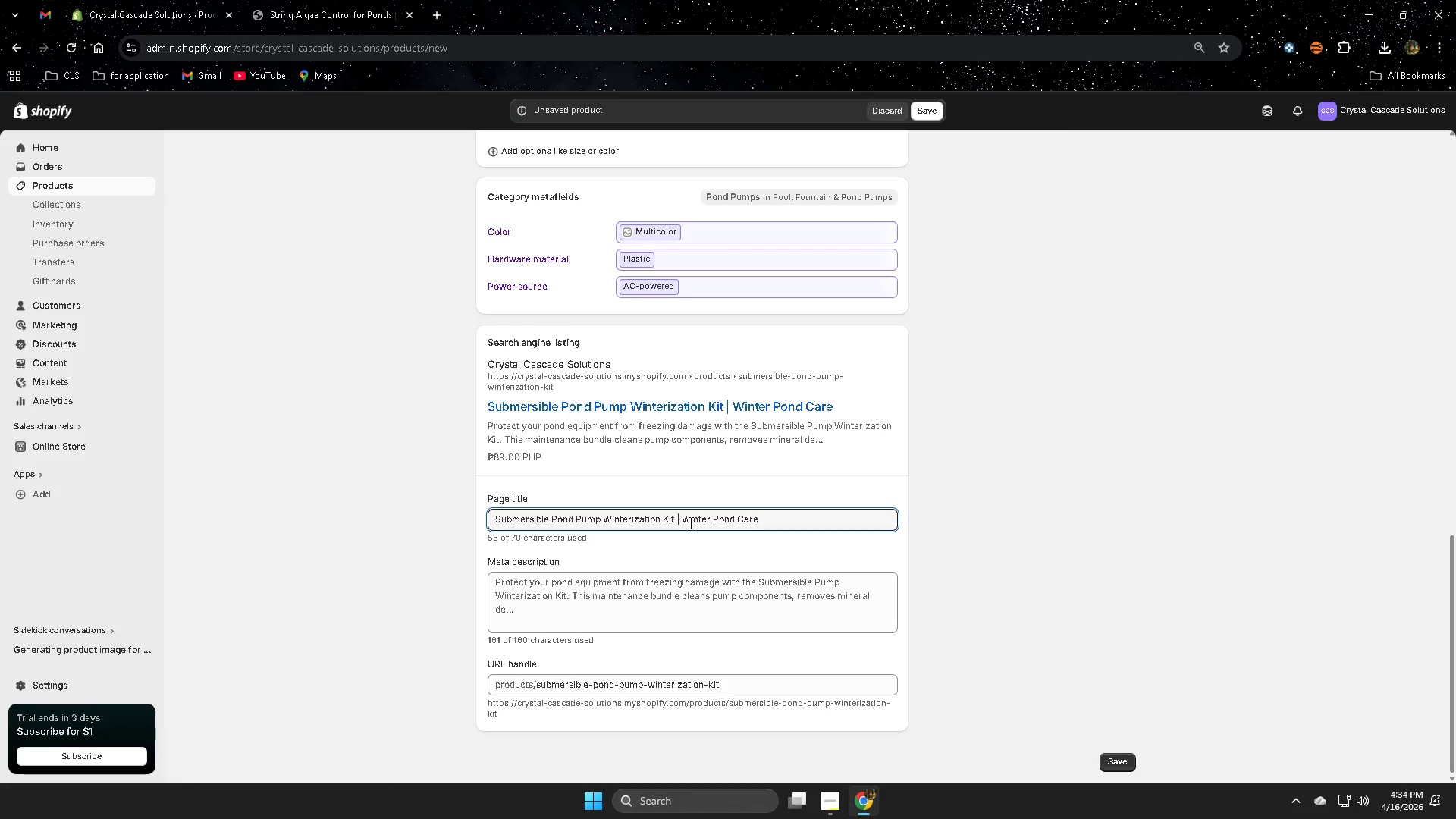 
wait(108.83)
 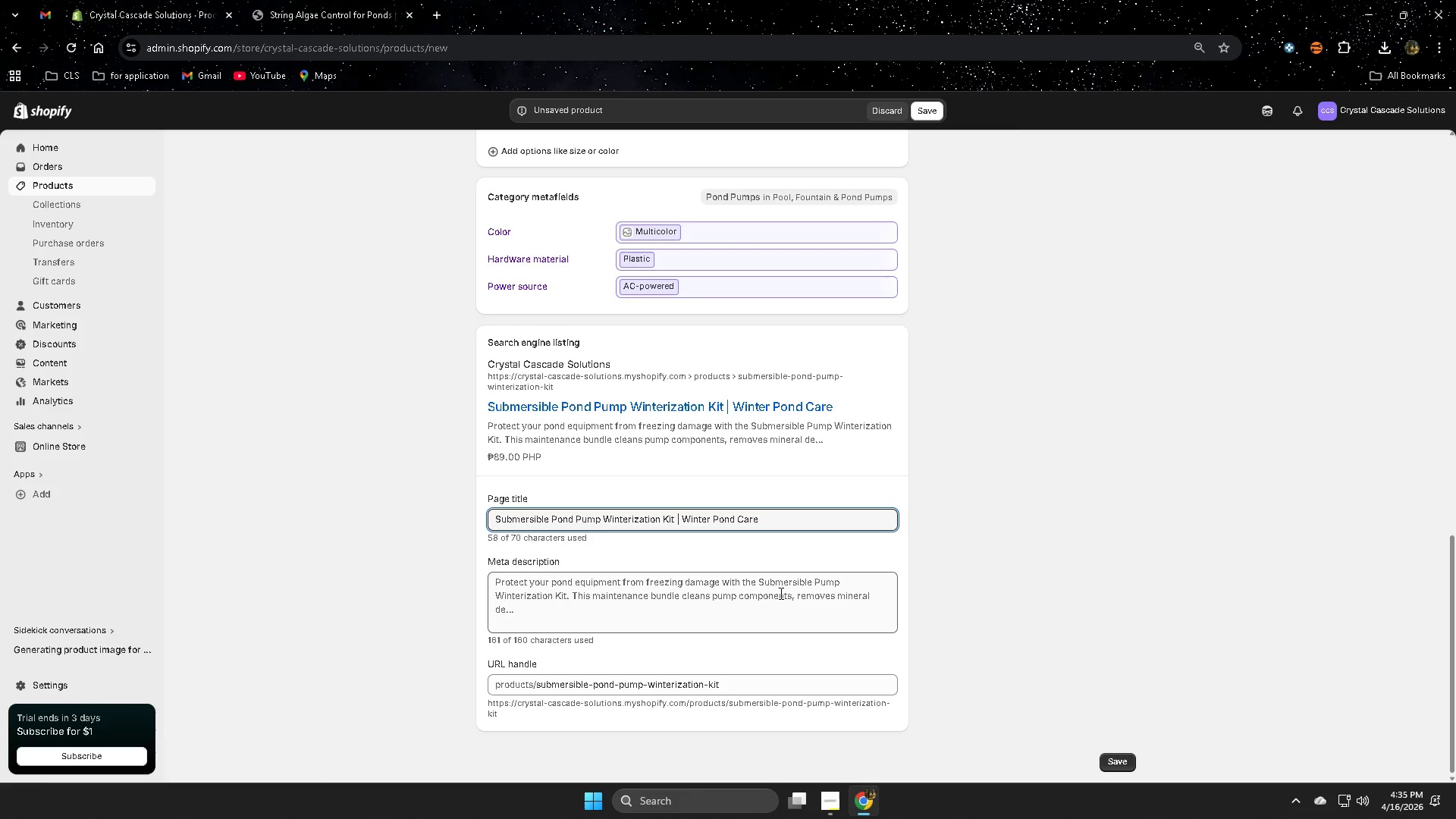 
double_click([494, 582])
 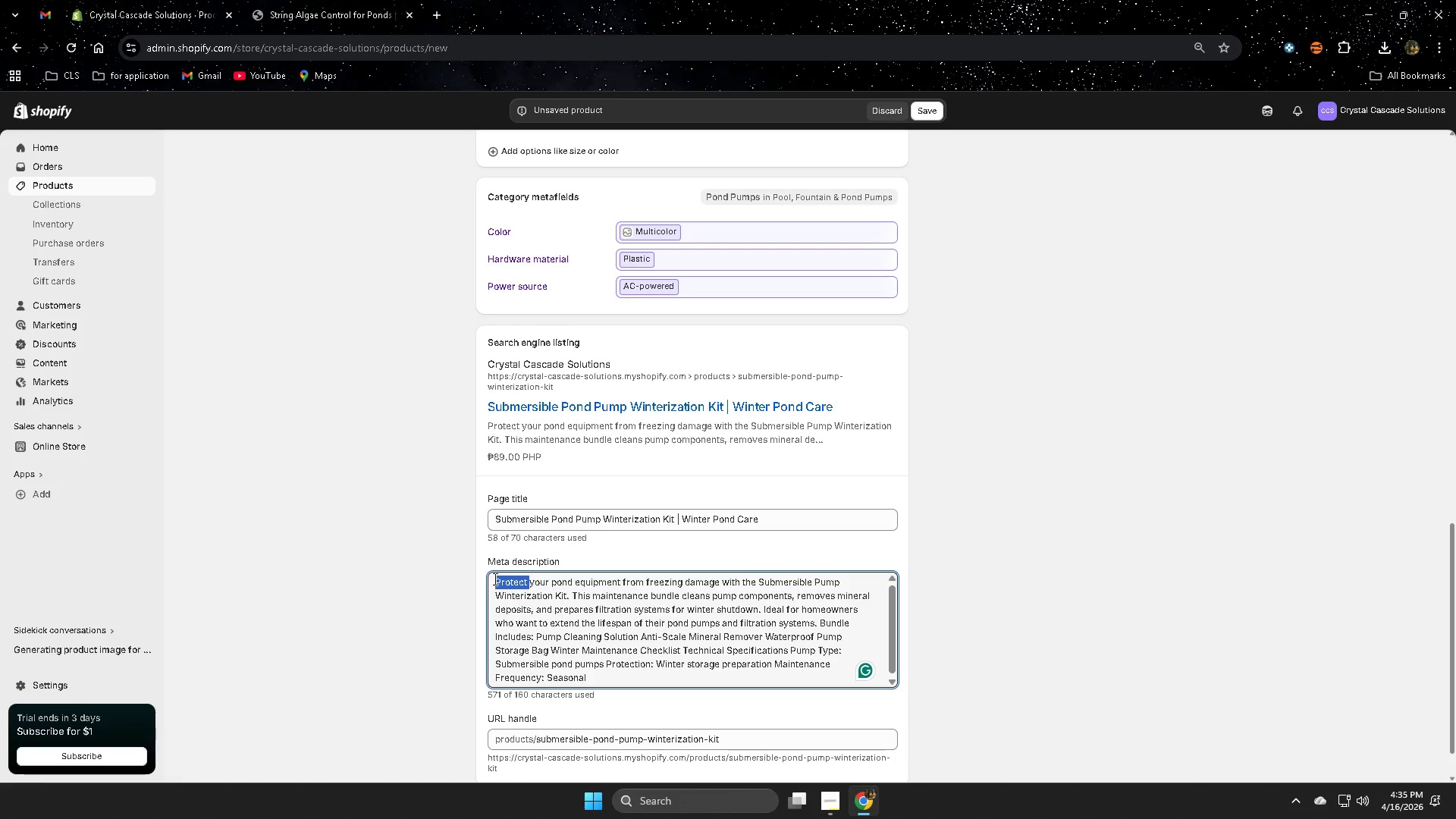 
key(Control+A)
 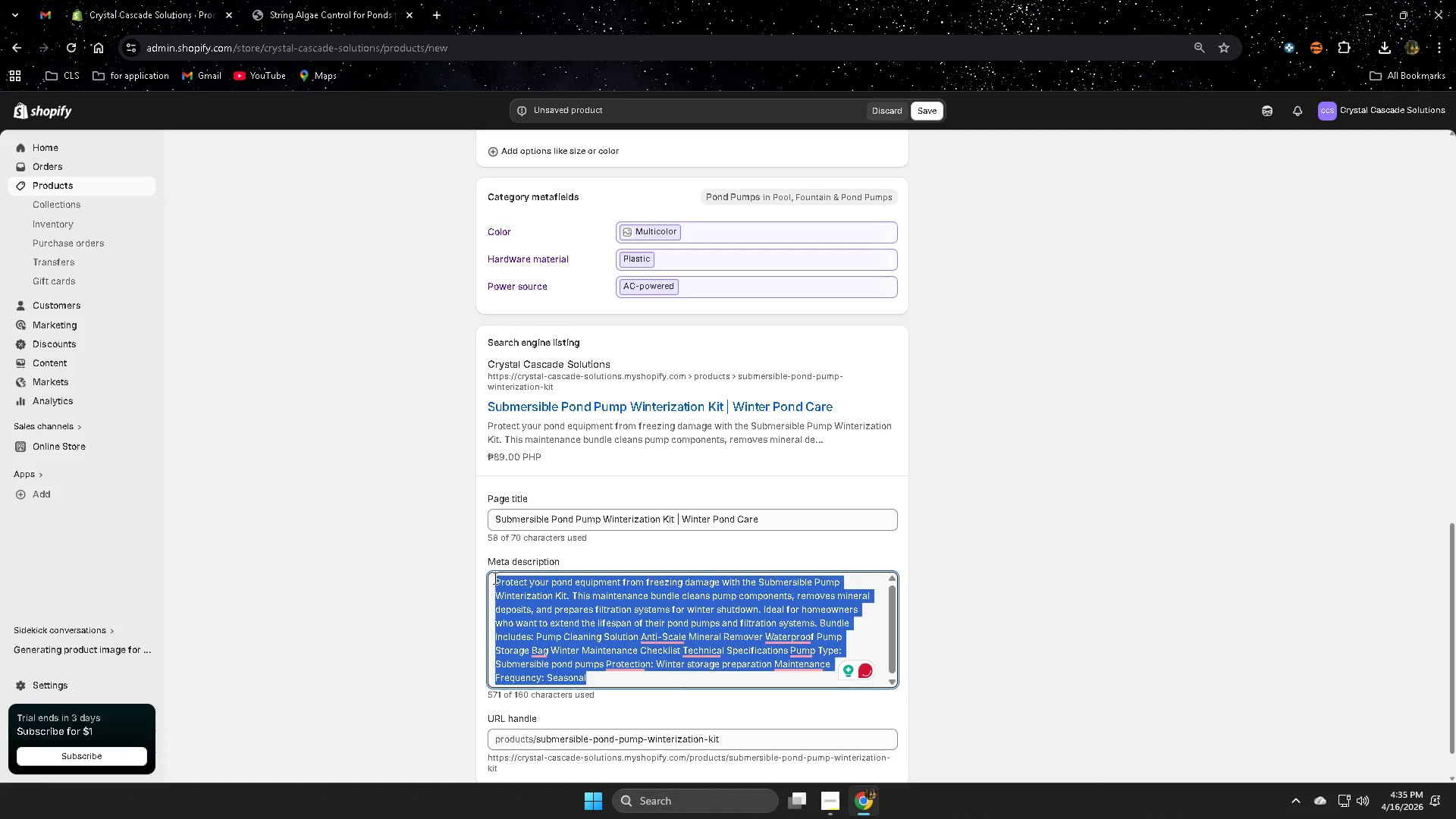 
type(Prepare your pond equipment for freezing )
 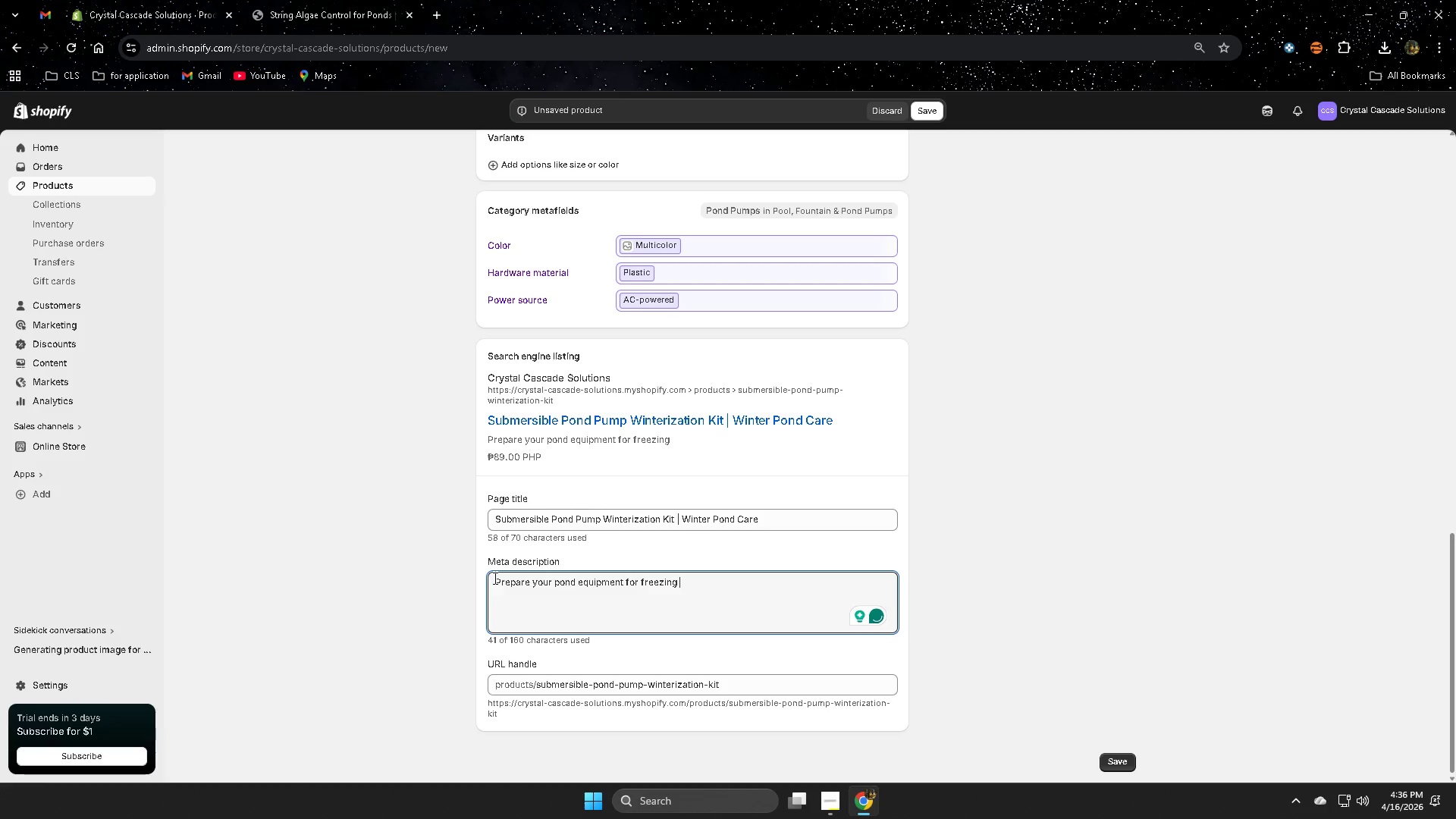 
type( temperatures)
 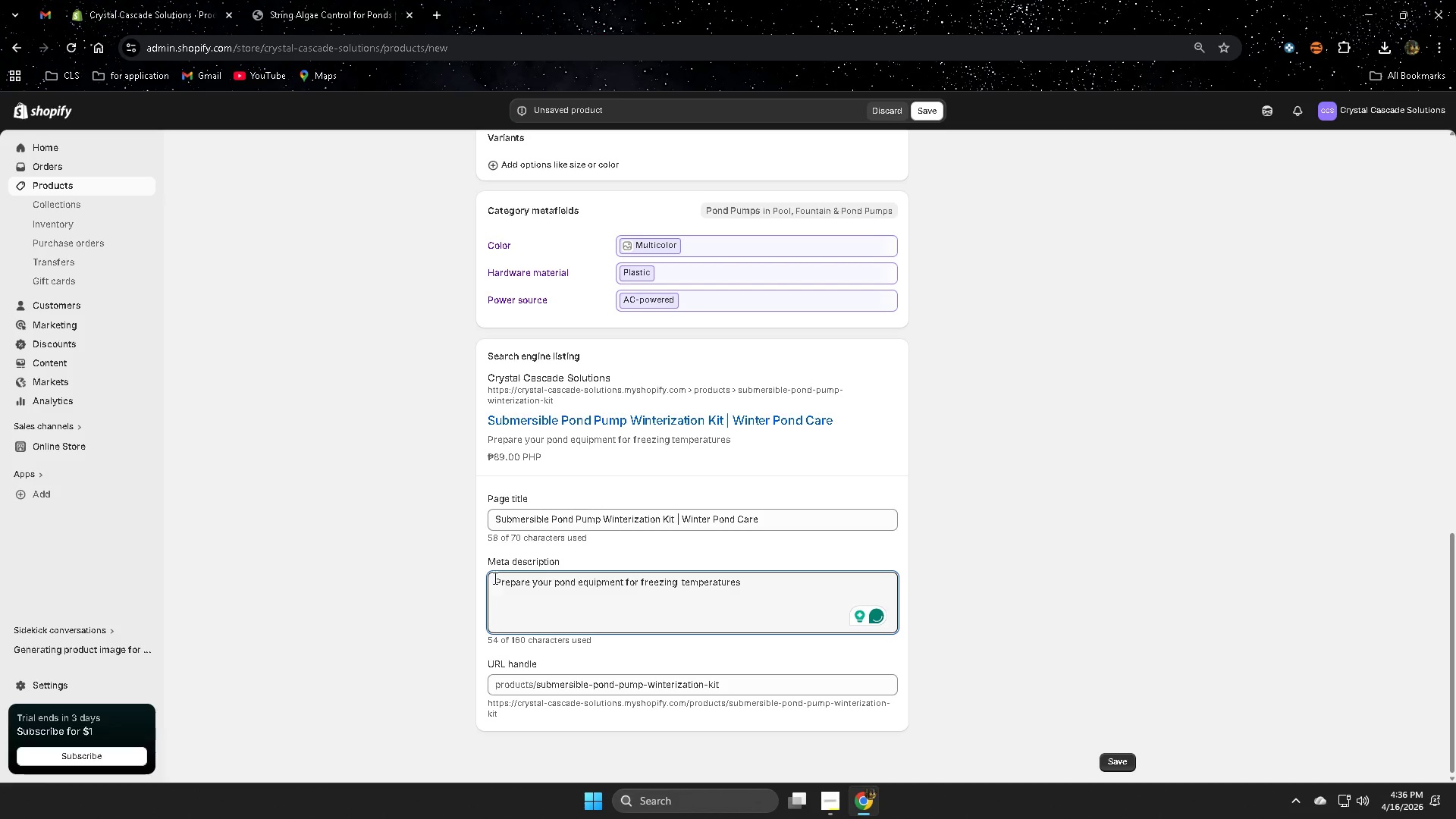 
type( with h)
key(Backspace)
type(this )
 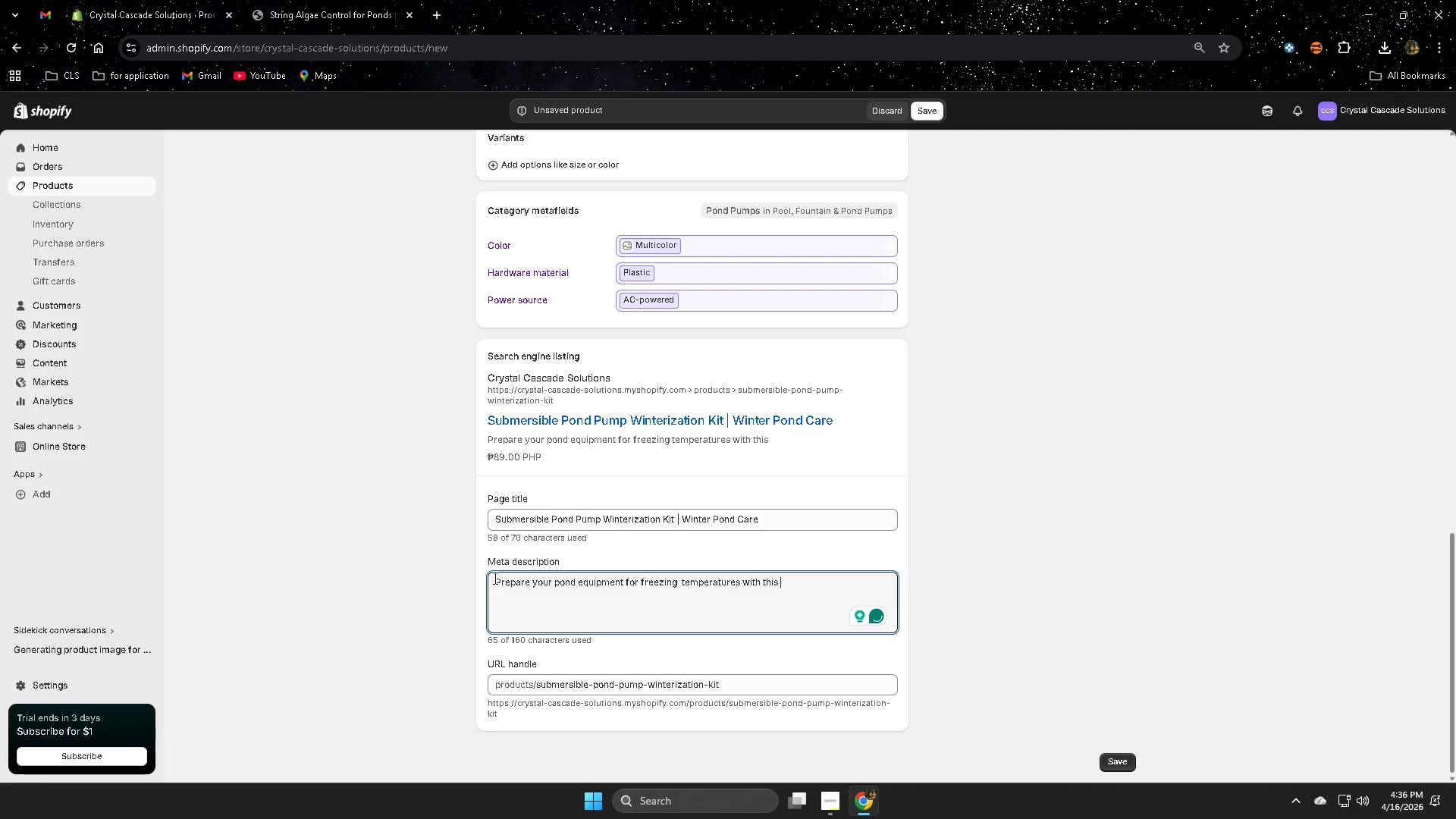 
type(pond pump)
 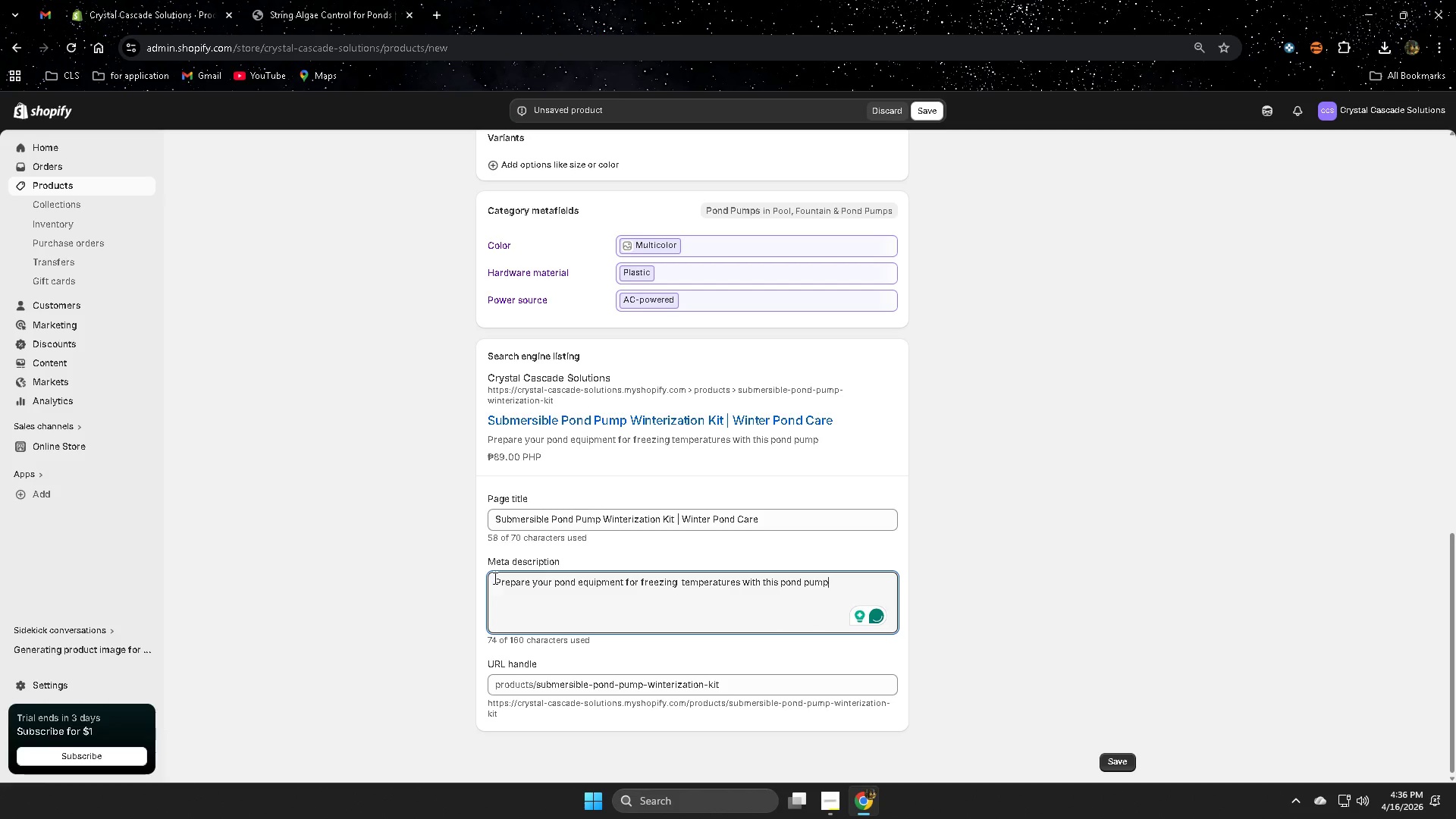 
type( winterization kit)
 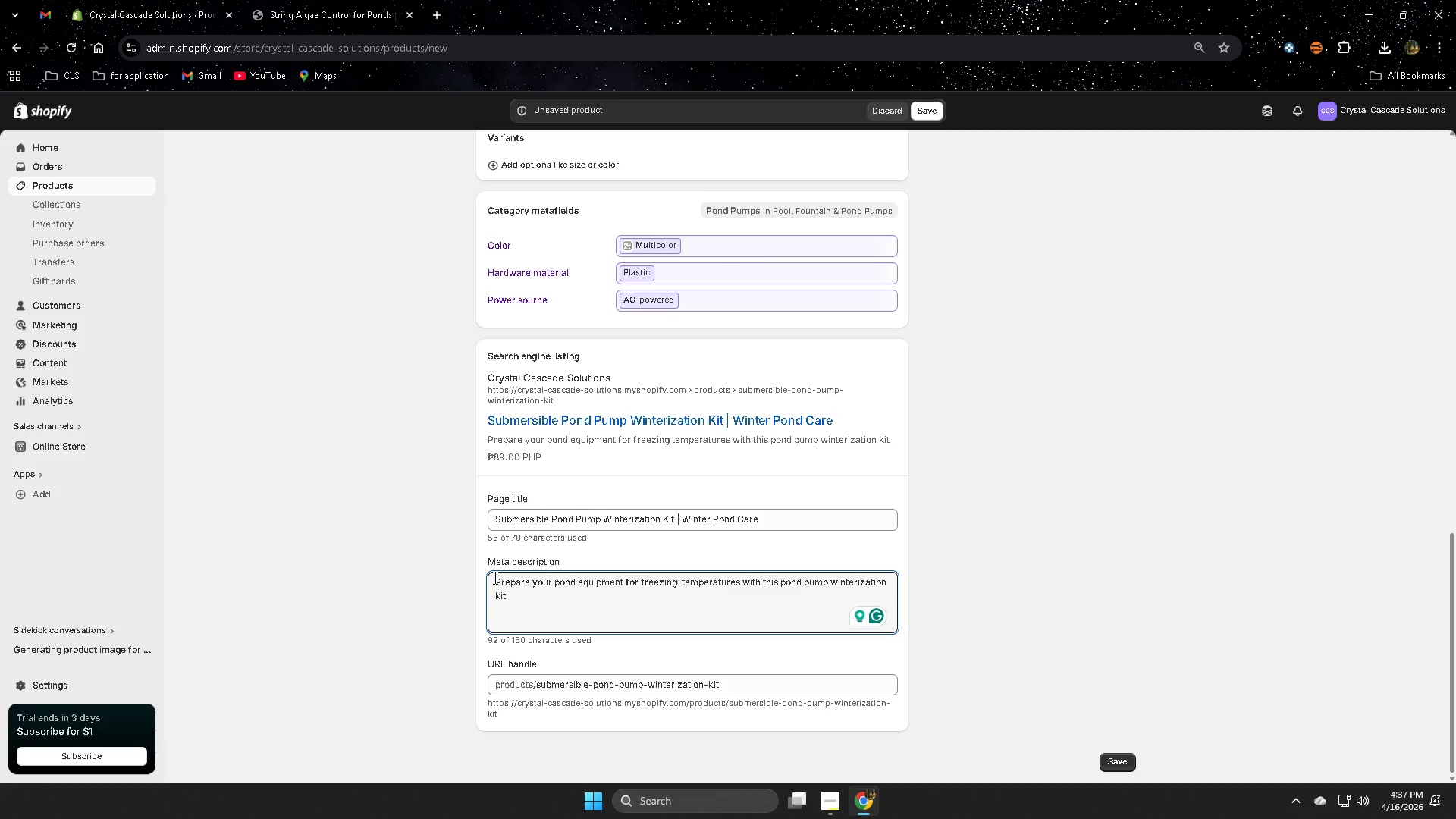 
wait(24.83)
 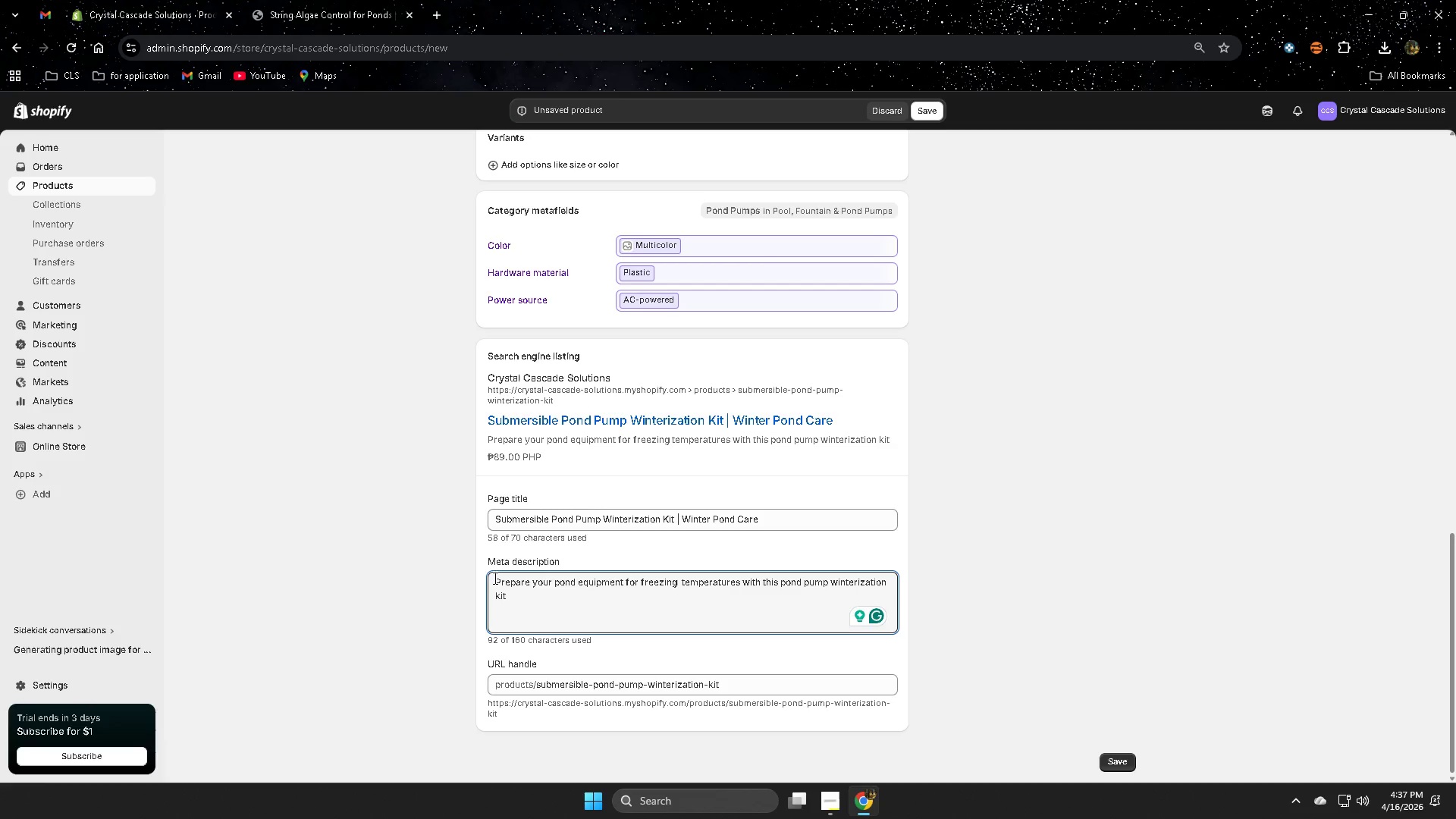 
type( featuring pump cleaner)
 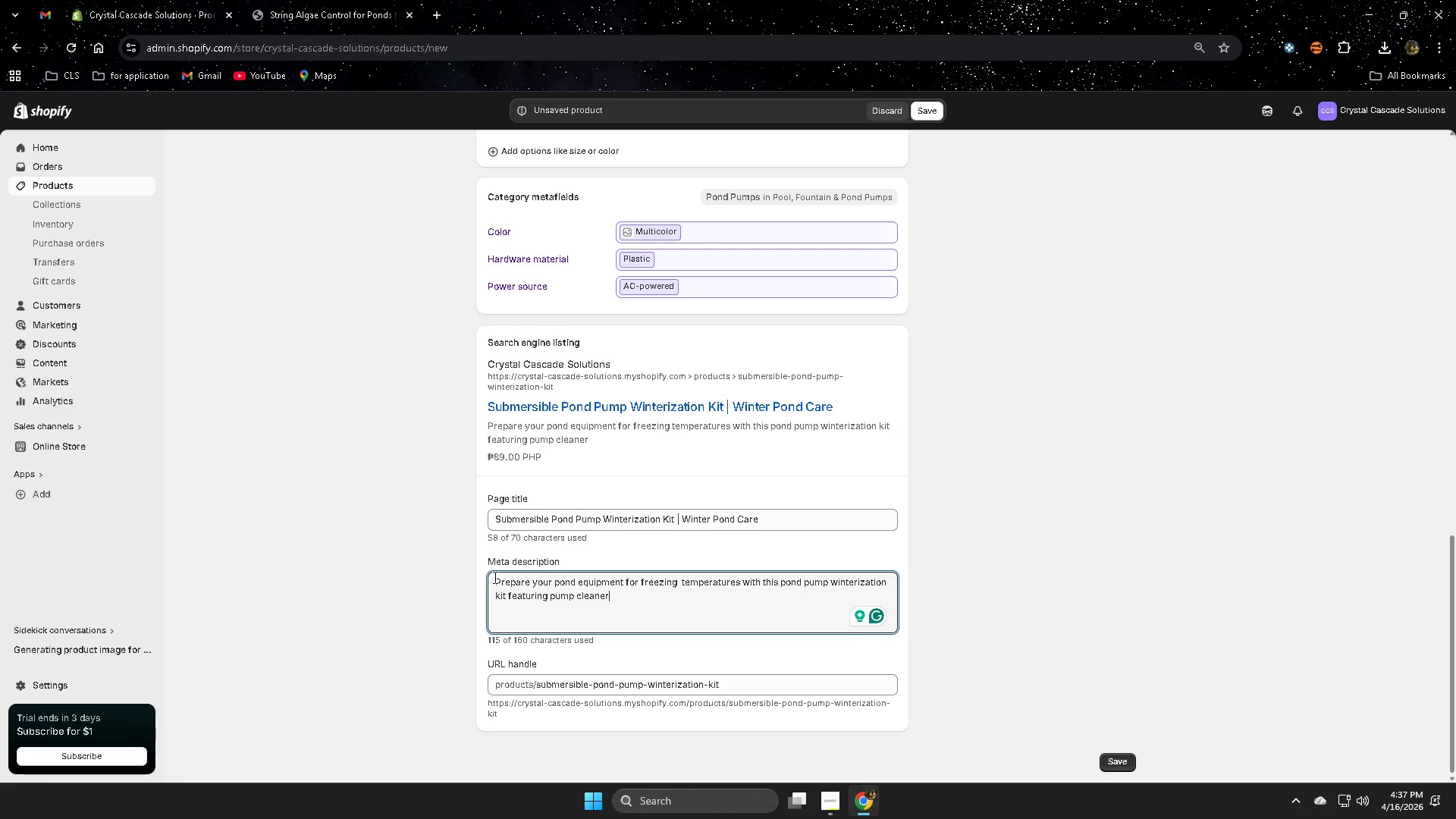 
wait(30.47)
 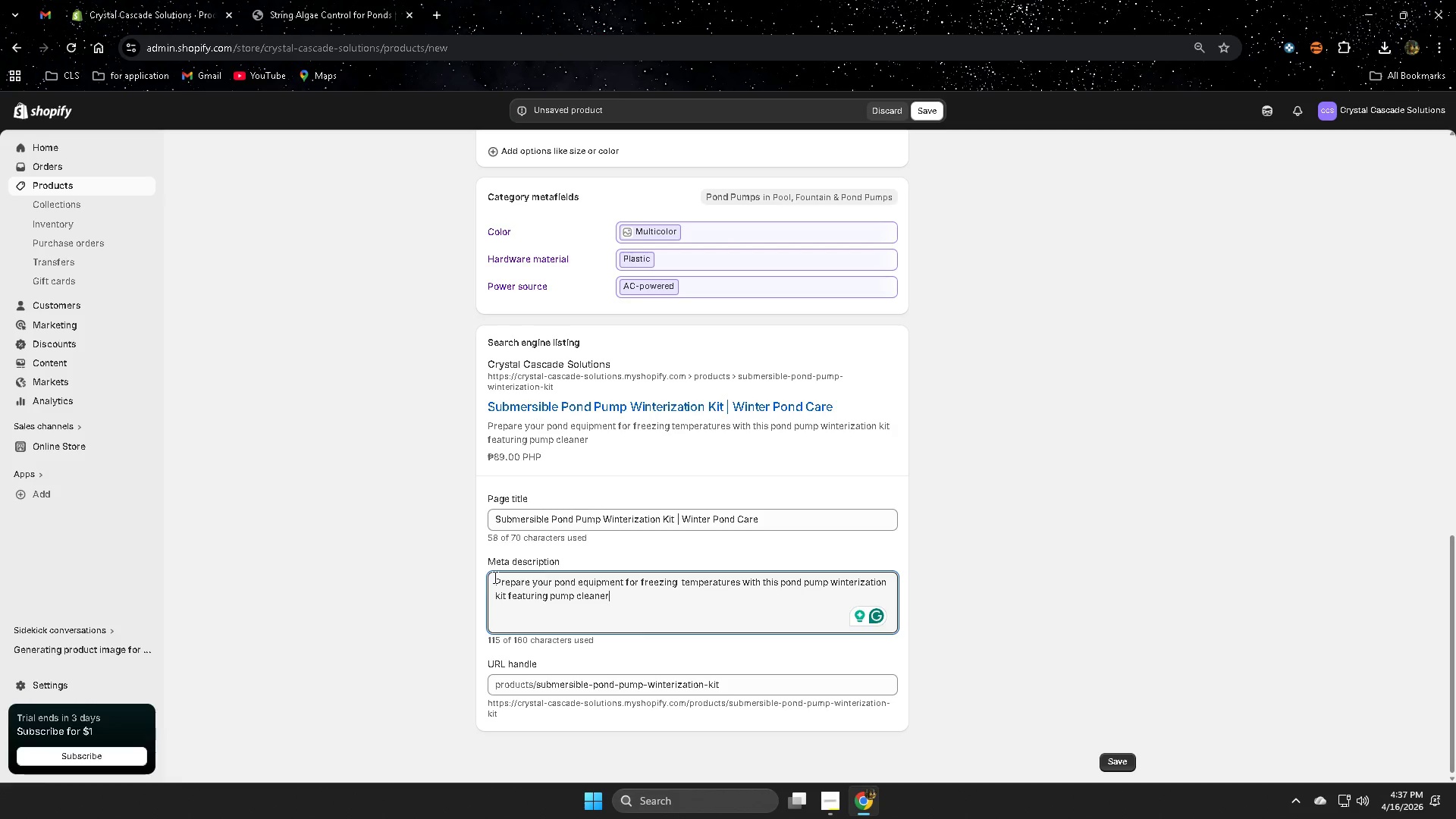 
type(an)
key(Backspace)
key(Backspace)
type( and anti-cale treatment.)
 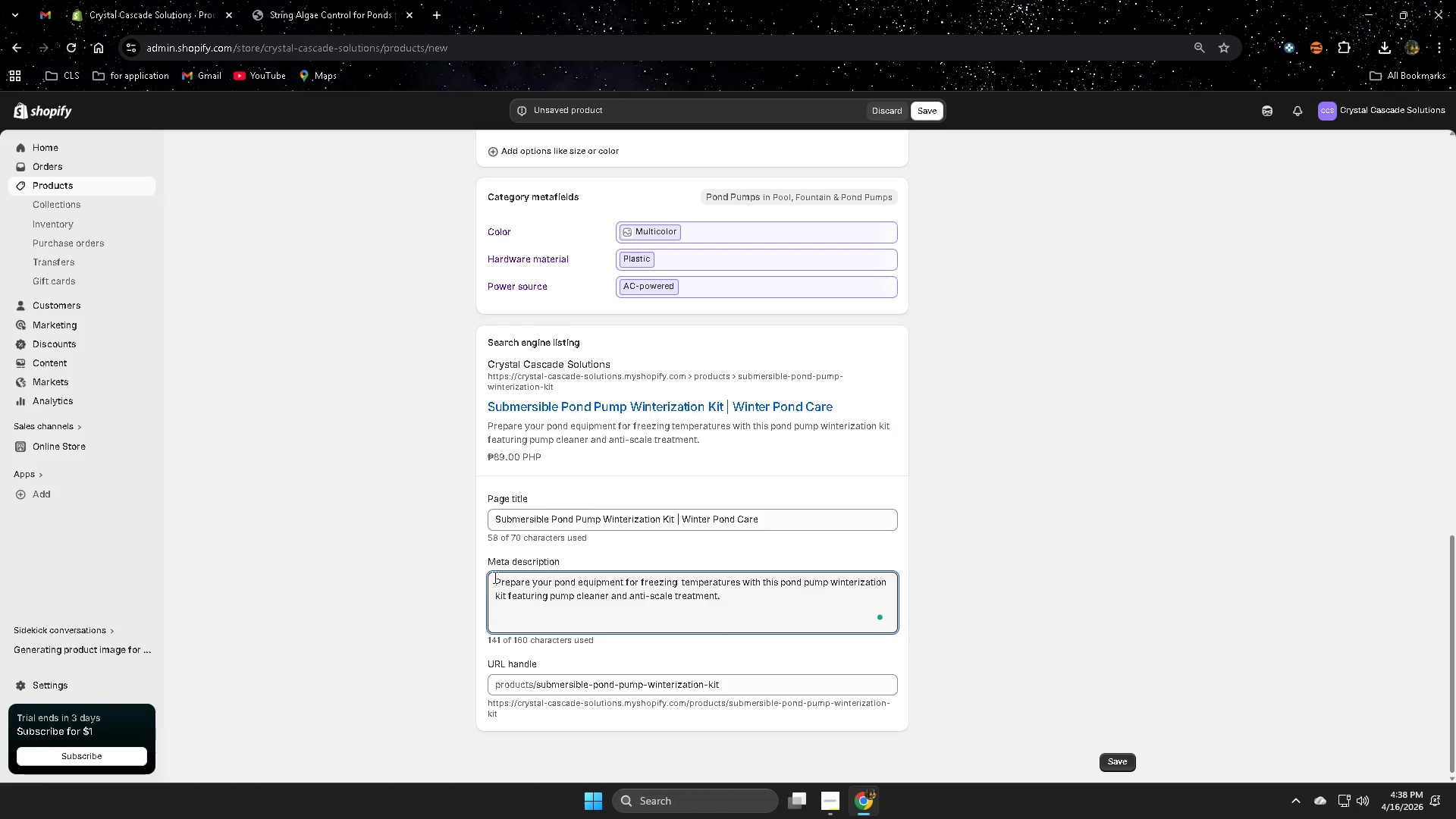 
hold_key(key=S, duration=0.36)
 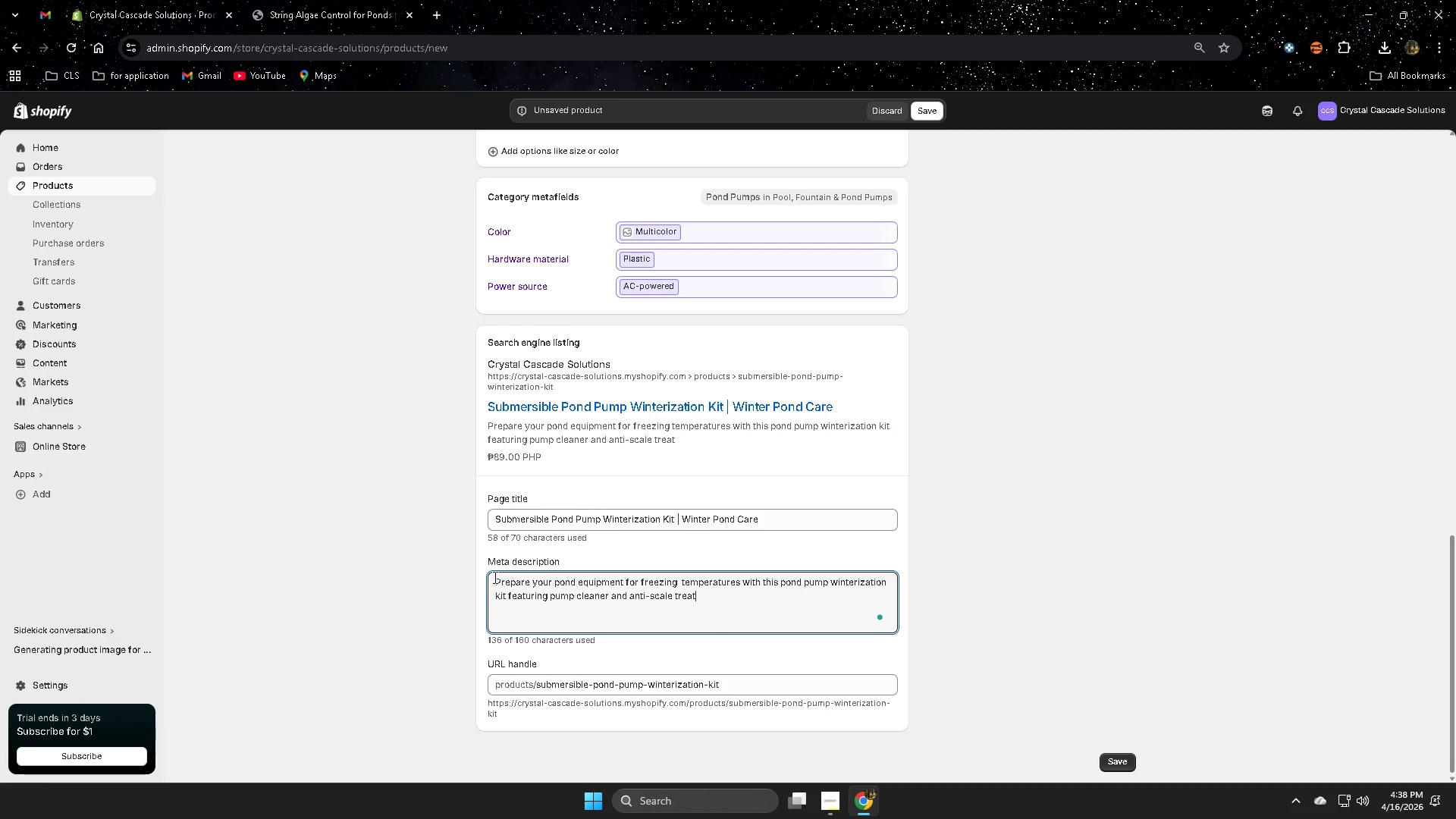 
left_click([718, 622])
 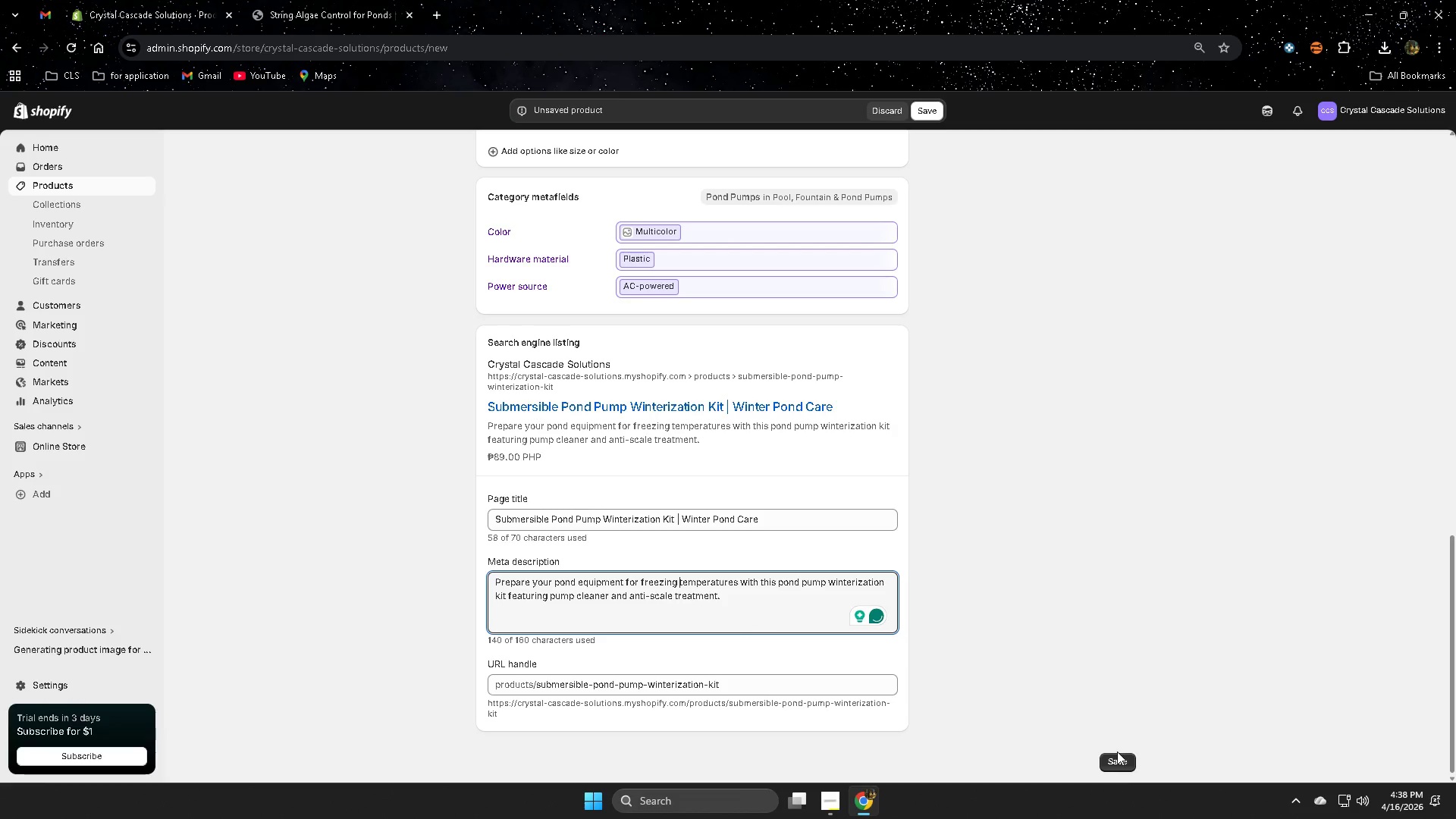 
left_click([1120, 765])
 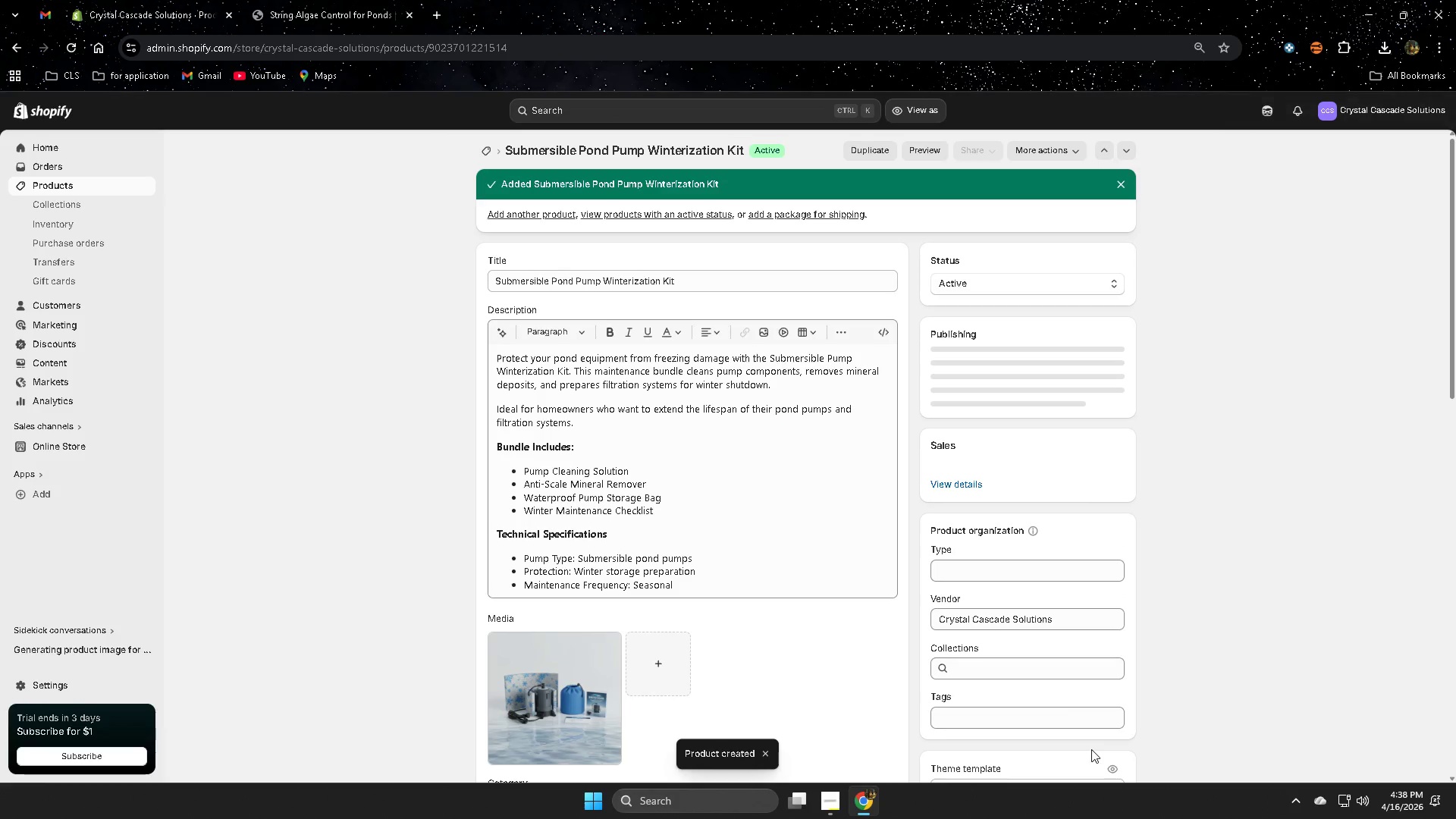 
wait(13.89)
 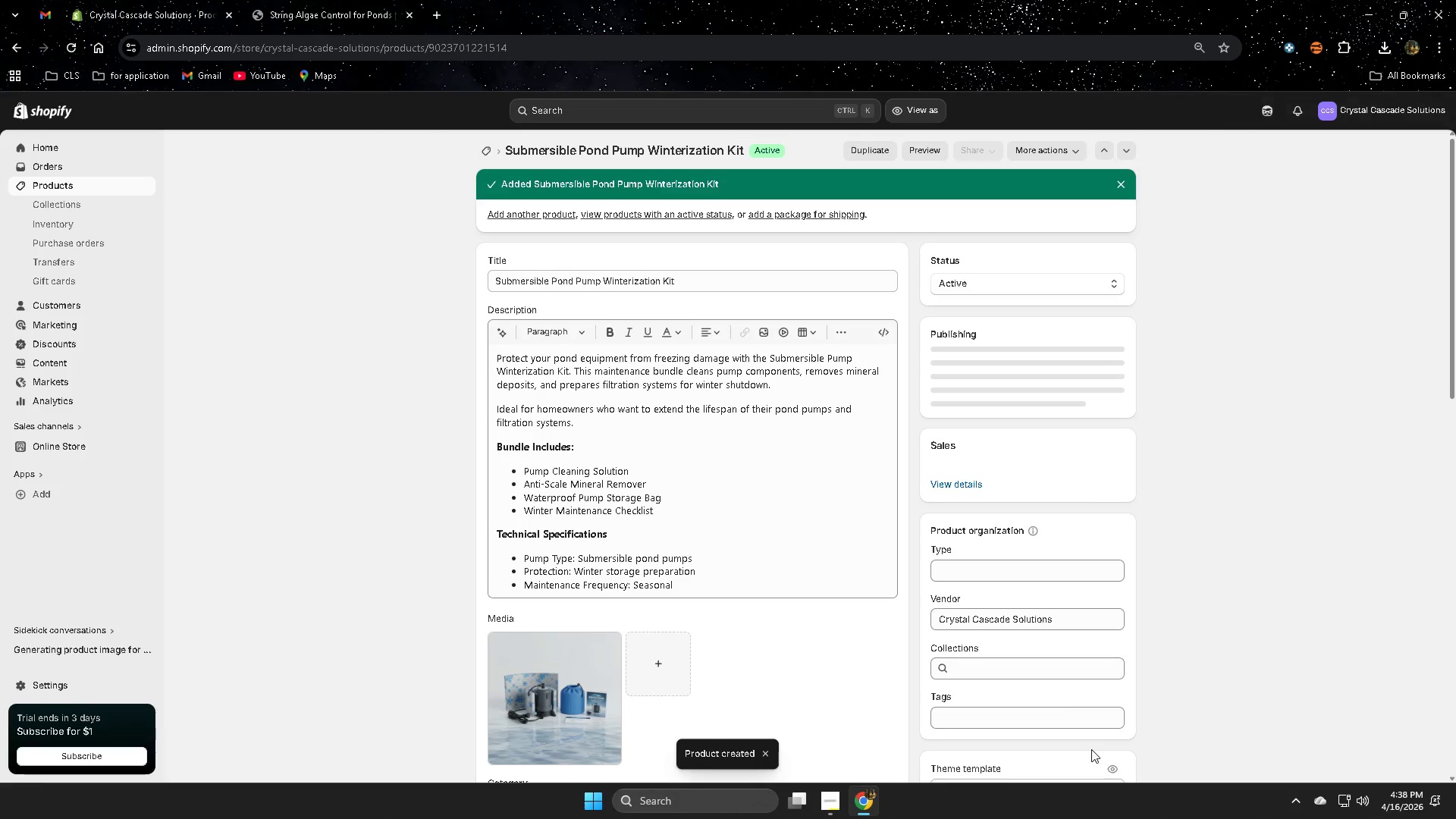 
left_click([327, 13])
 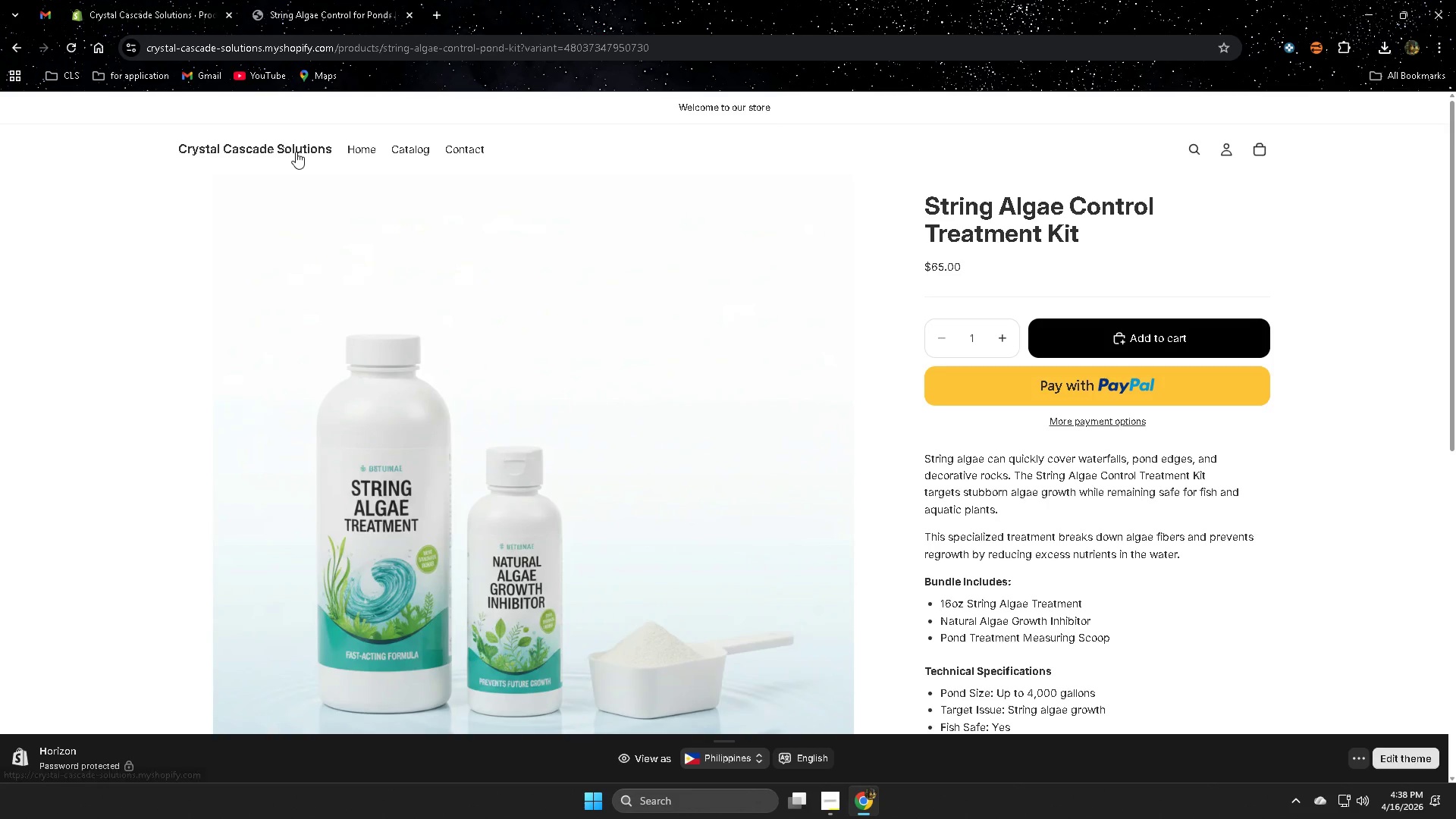 
left_click([359, 154])
 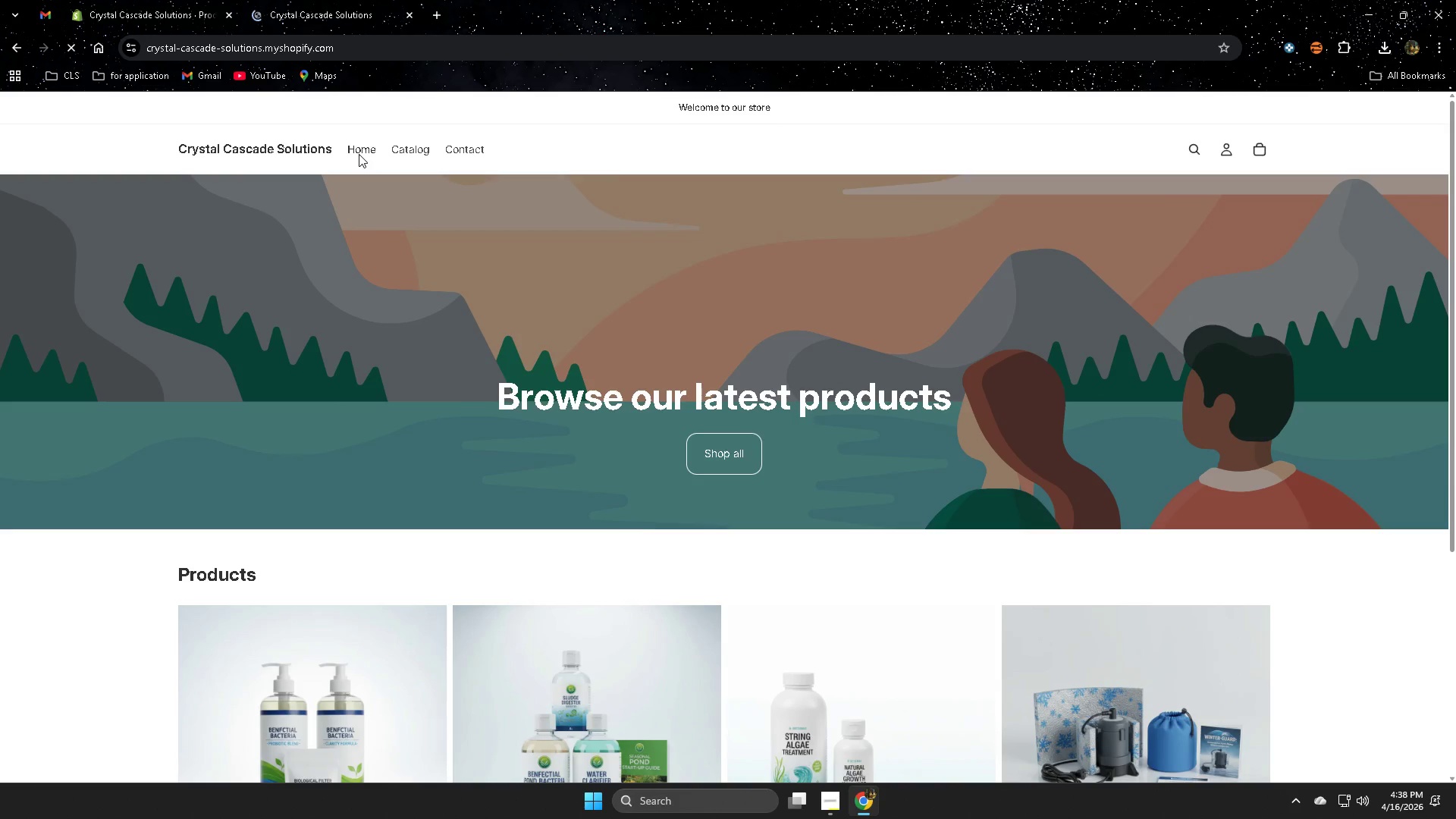 
scroll: coordinate [1036, 430], scroll_direction: down, amount: 5.0
 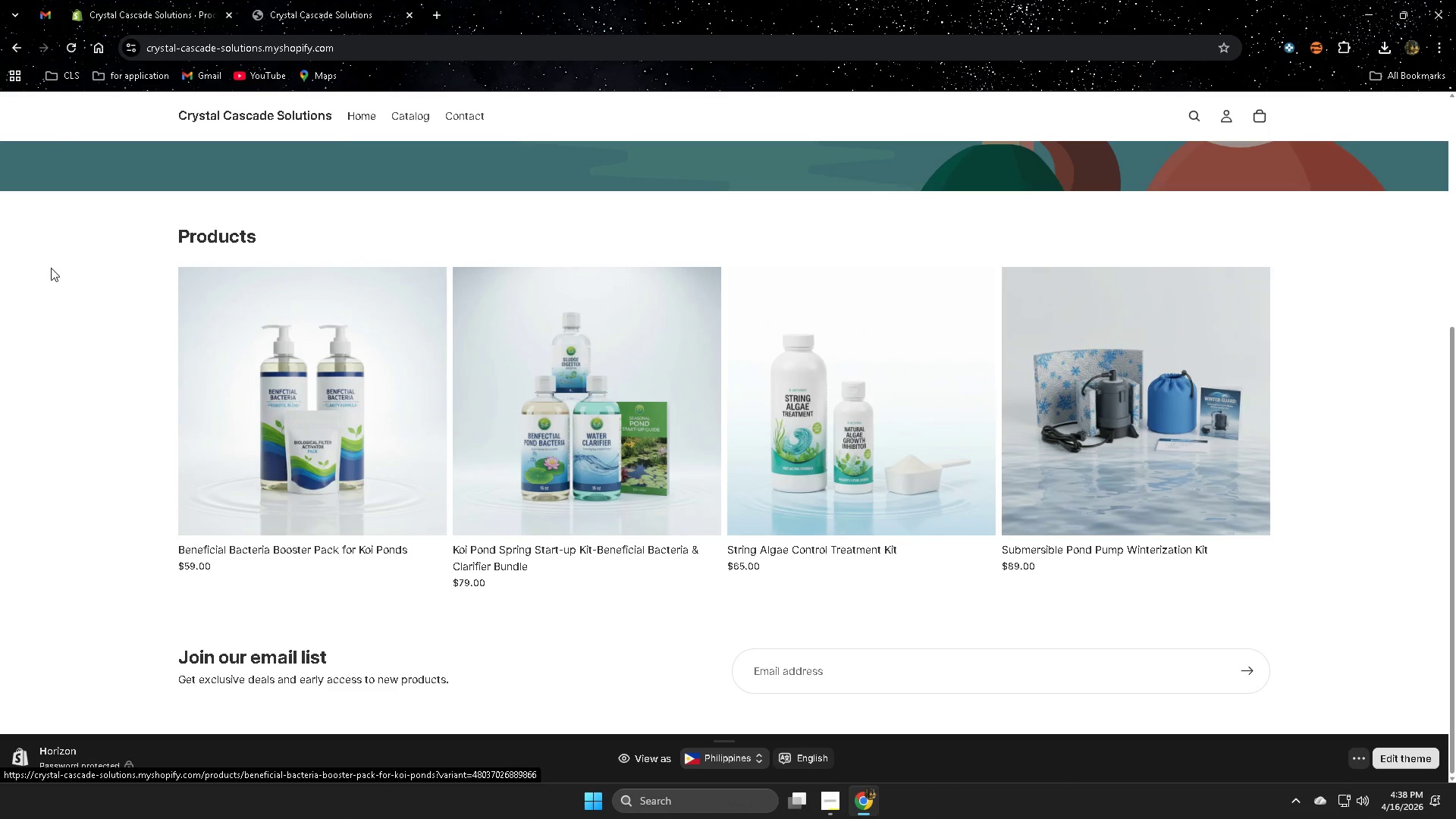 
wait(5.03)
 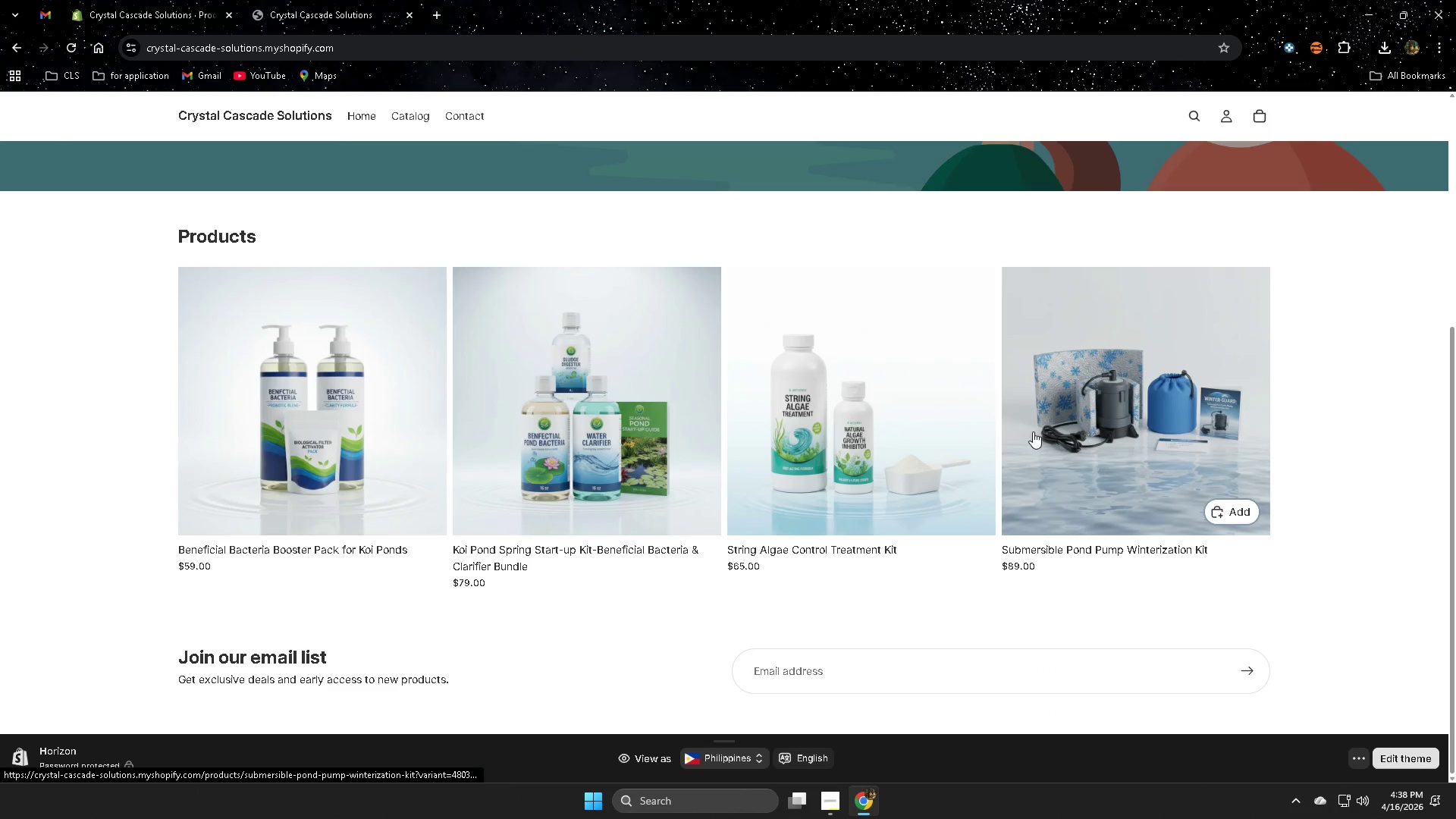 
left_click([118, 11])
 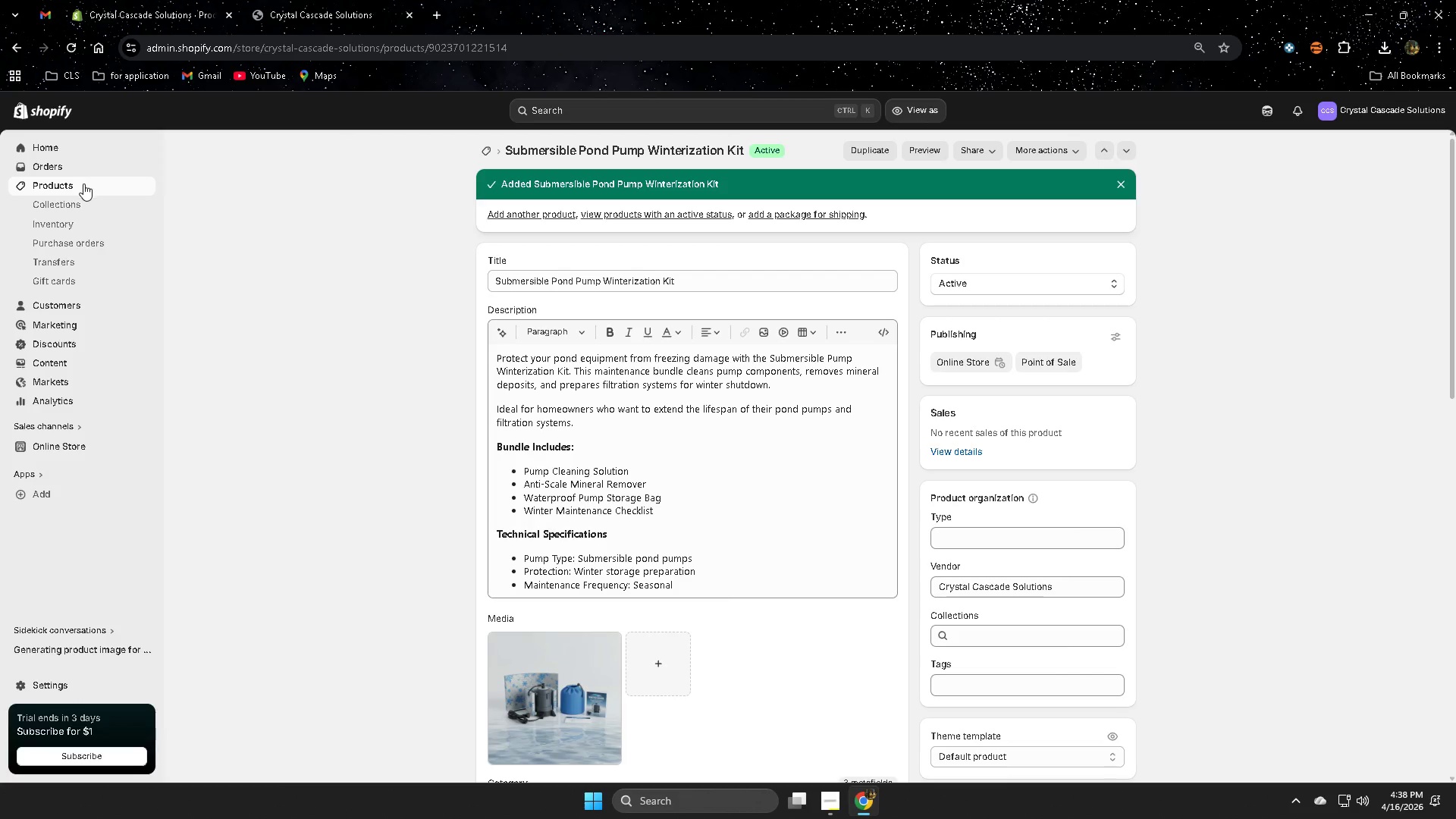 
left_click([83, 184])
 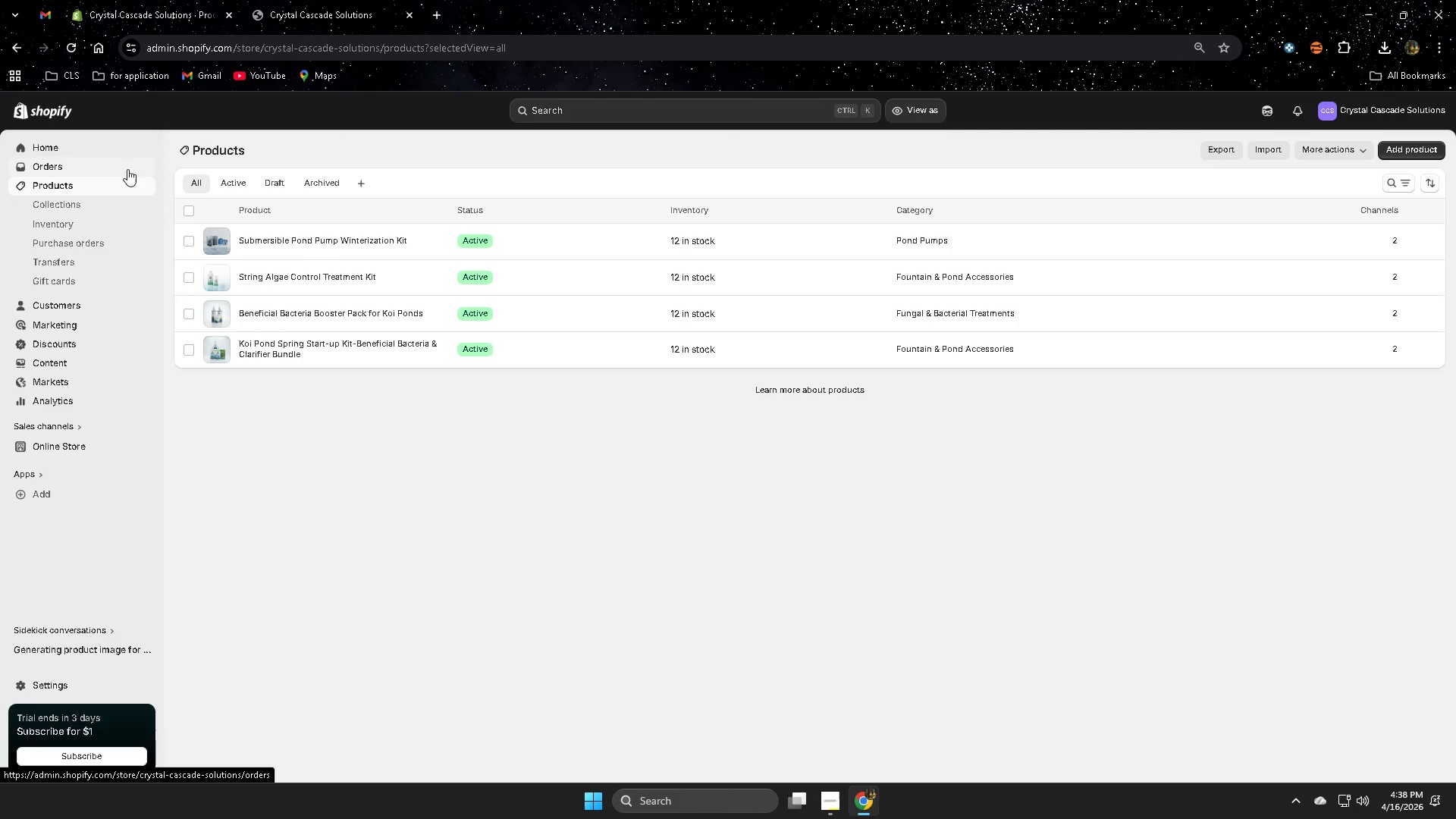 
wait(5.33)
 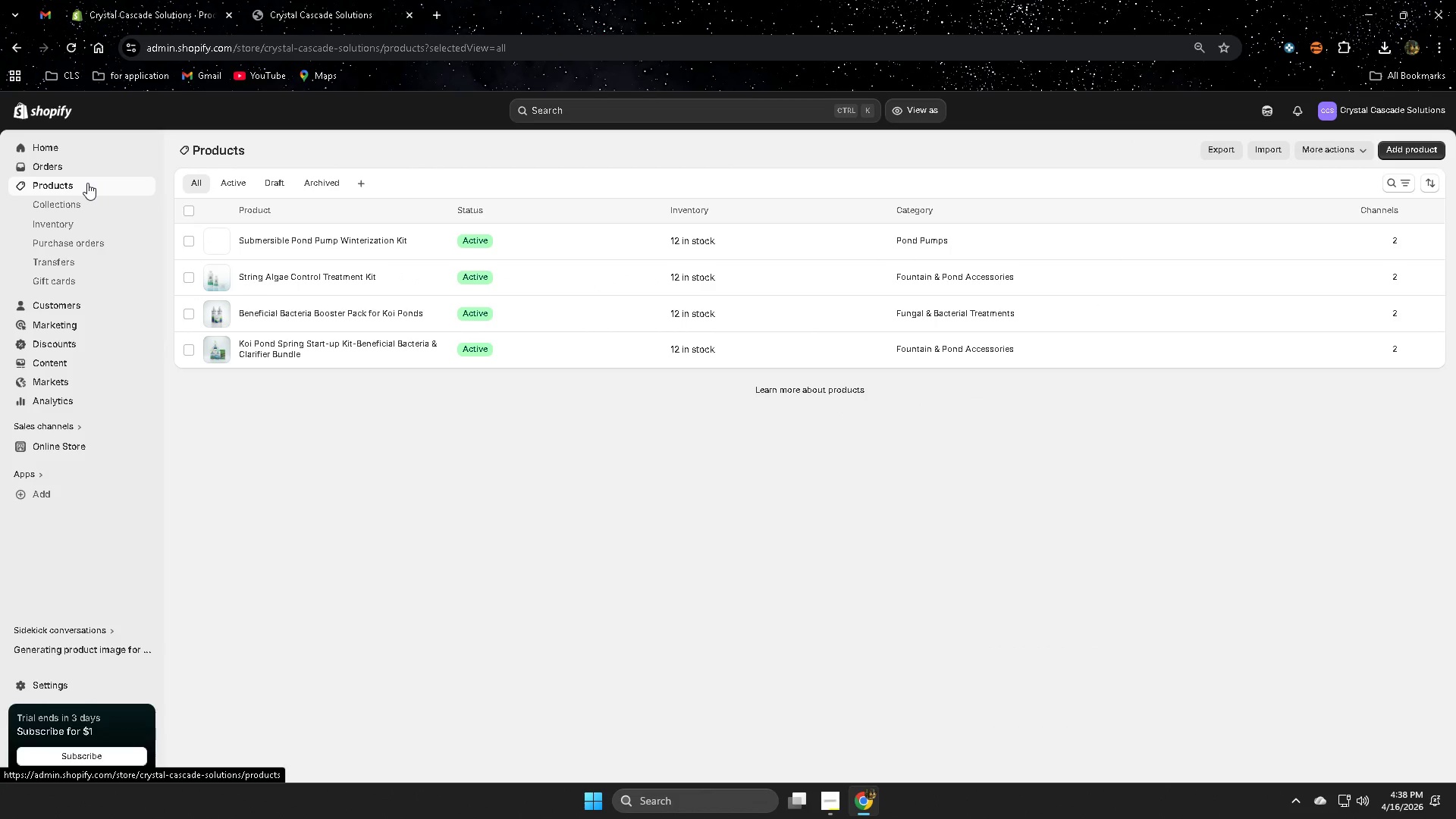 
left_click([1410, 153])
 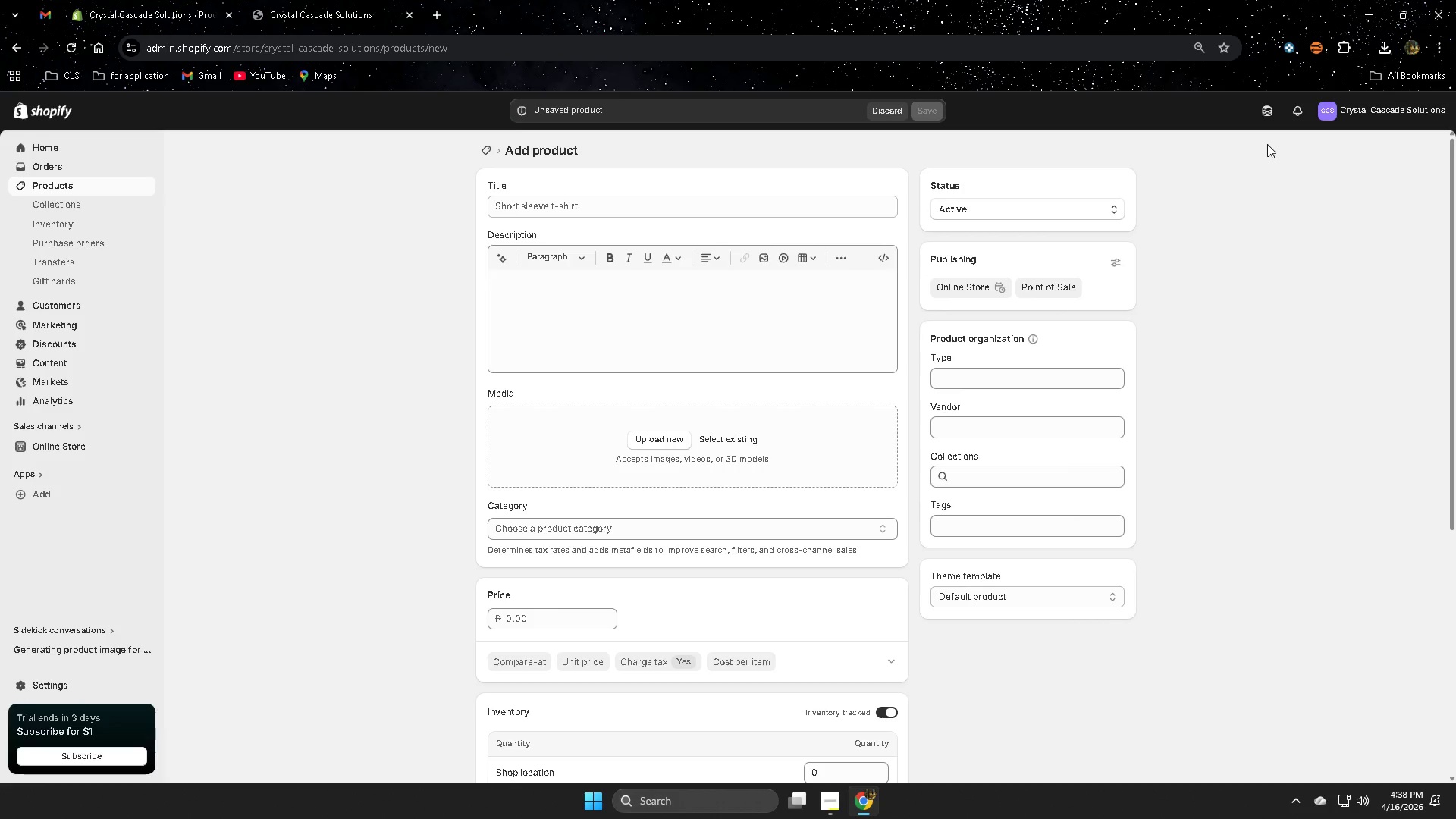 
wait(23.92)
 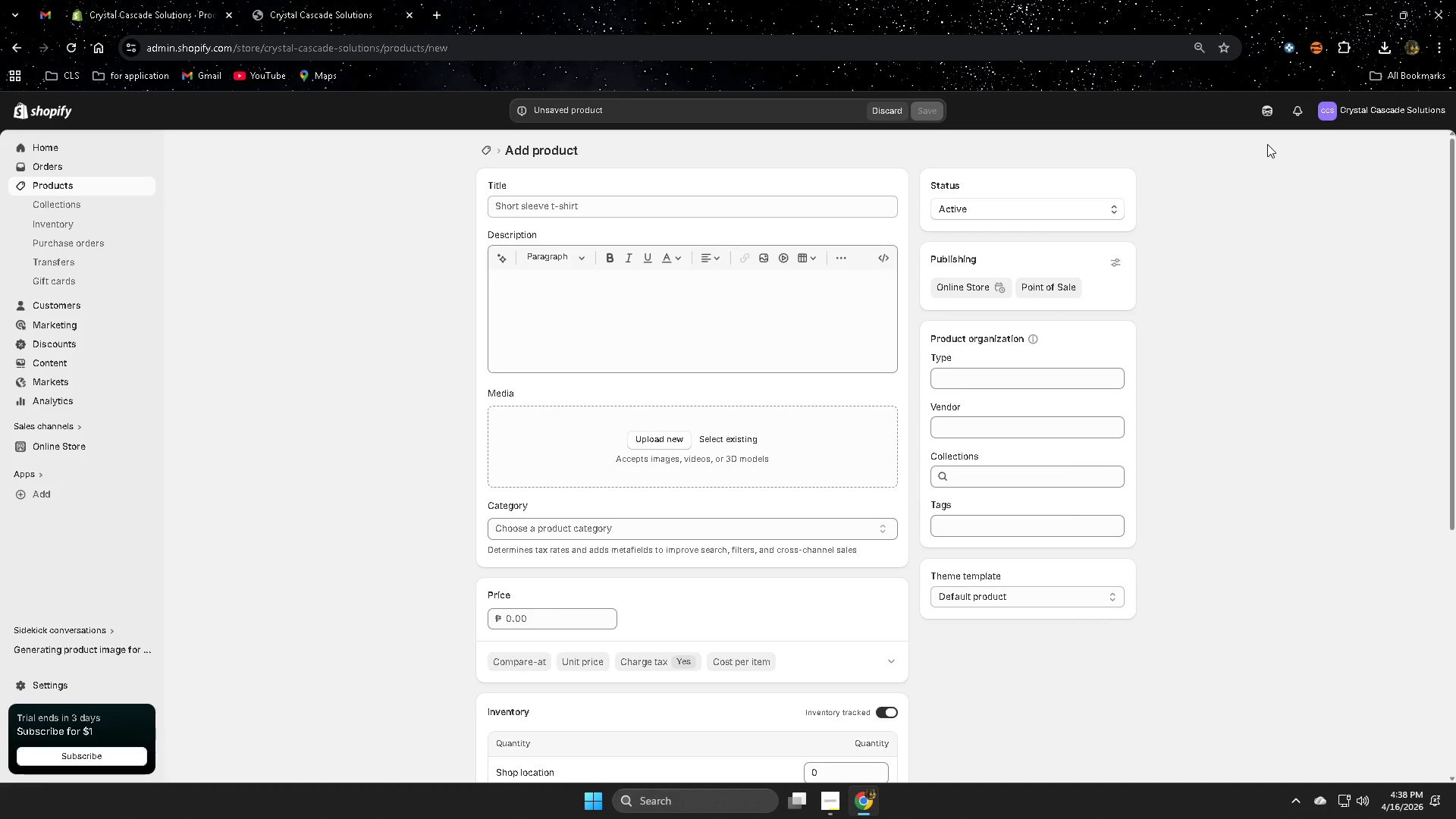 
left_click([727, 202])
 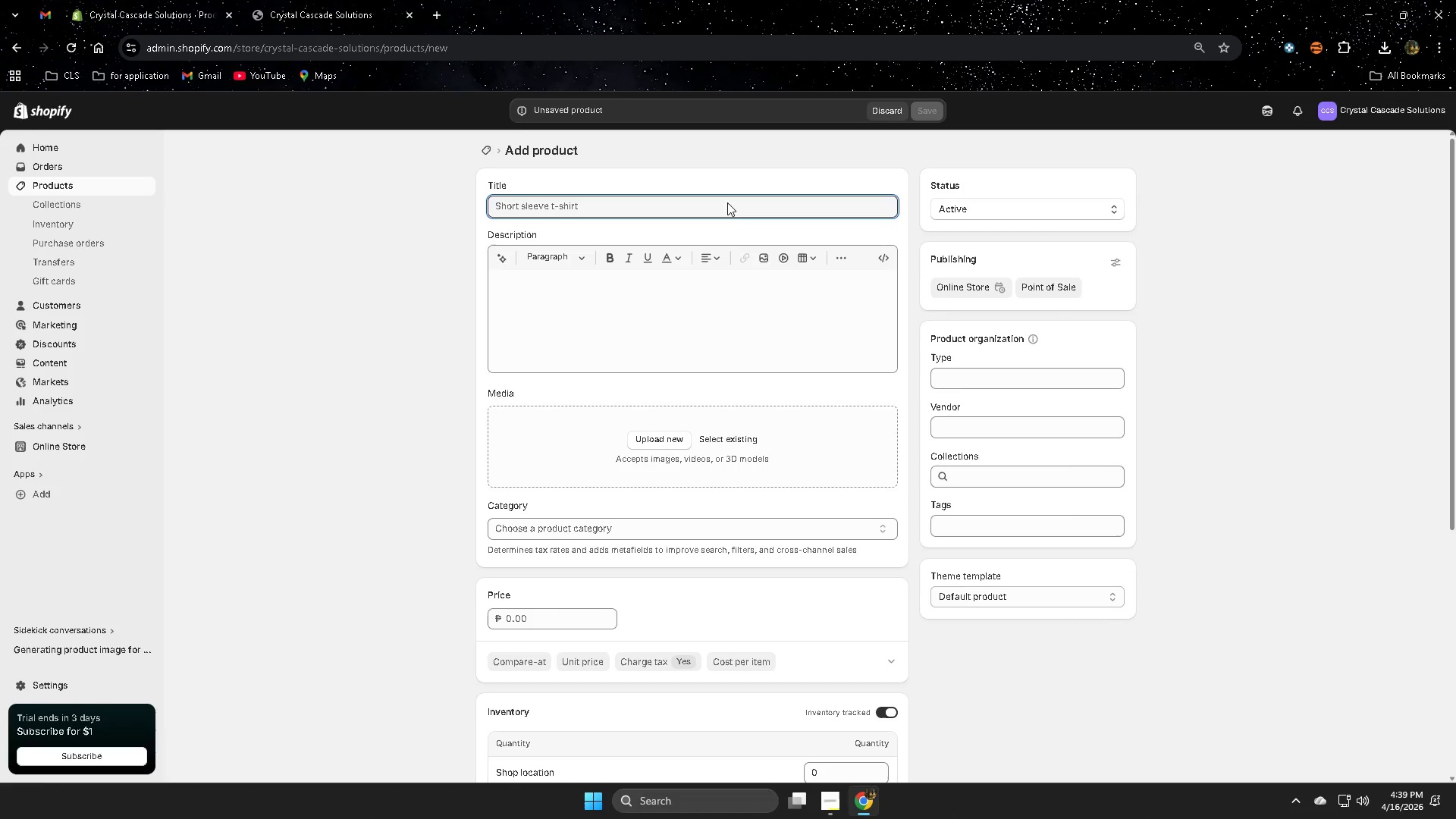 
type(Crystal Cler Pond Water Clarifier Bundle)
 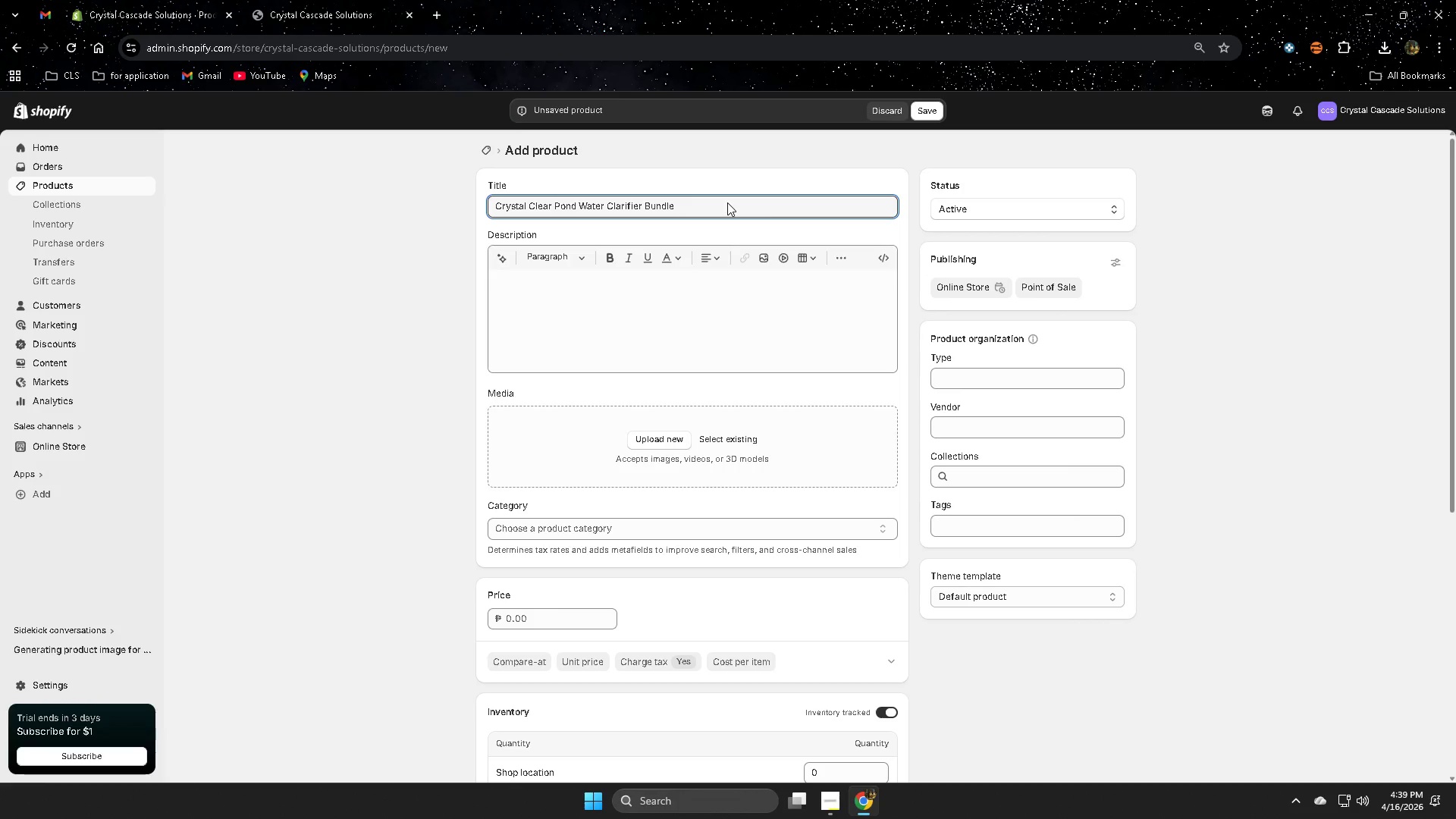 
wait(7.75)
 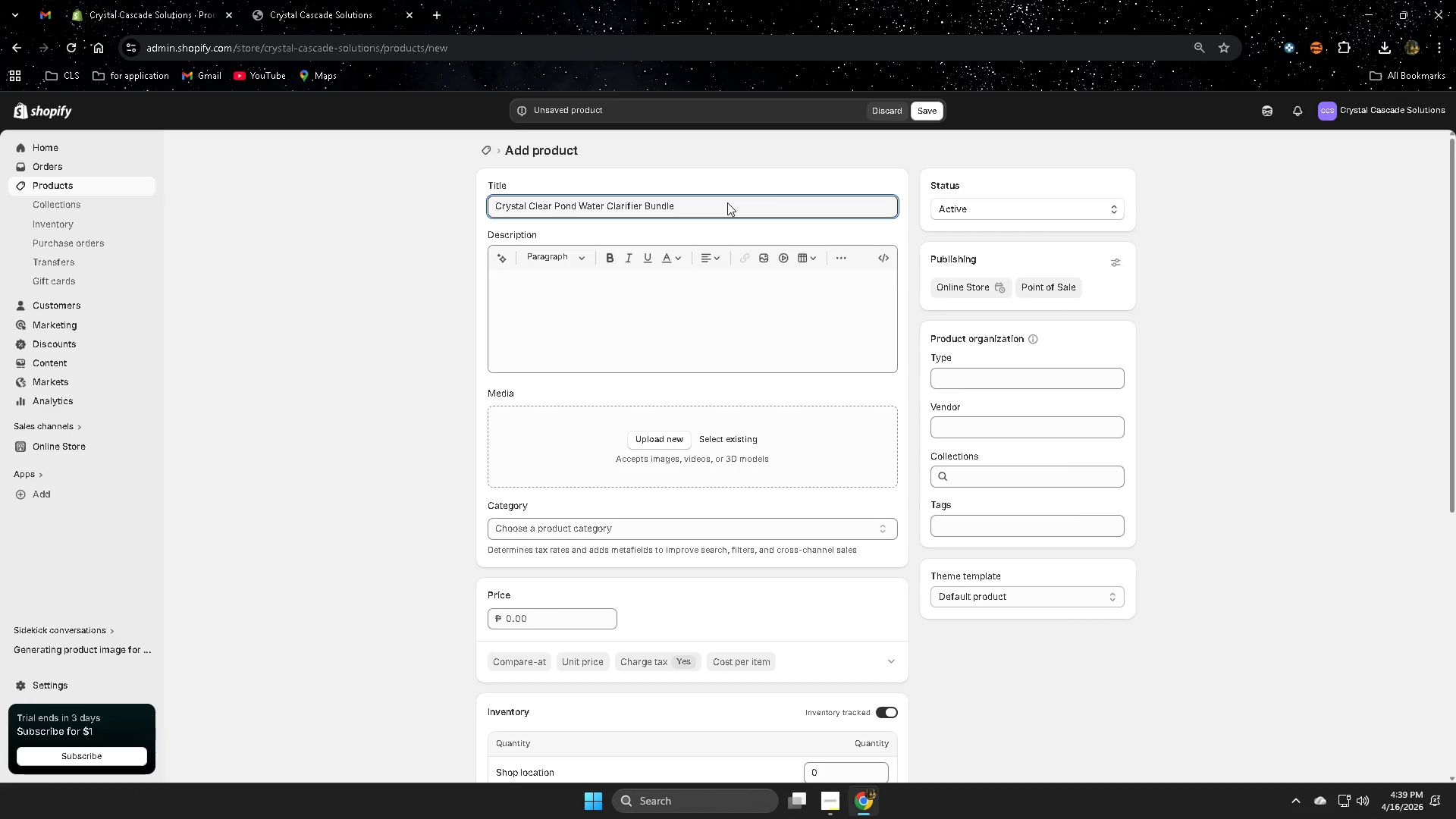 
scroll: coordinate [880, 399], scroll_direction: down, amount: 2.0
 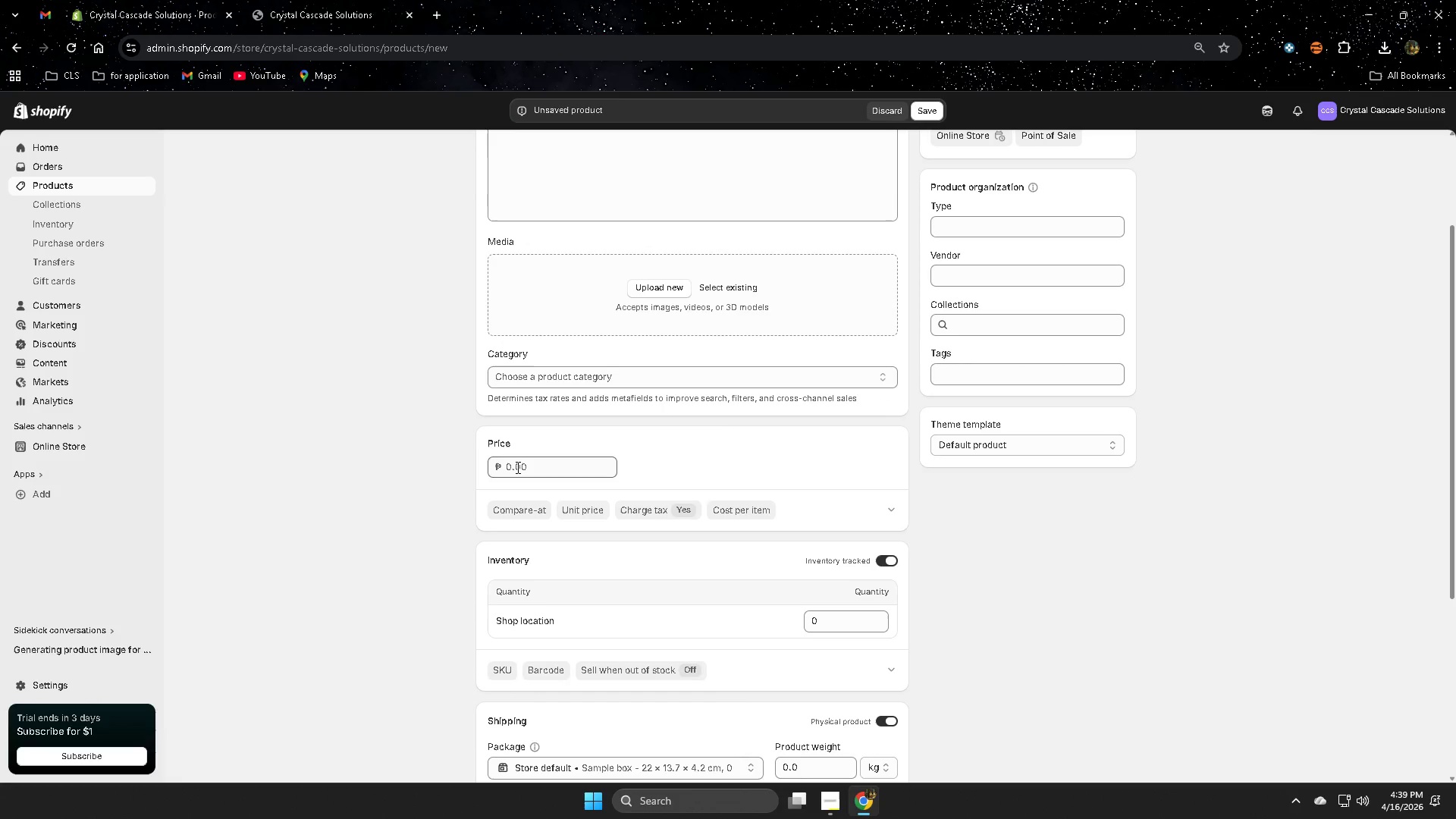 
left_click([515, 466])
 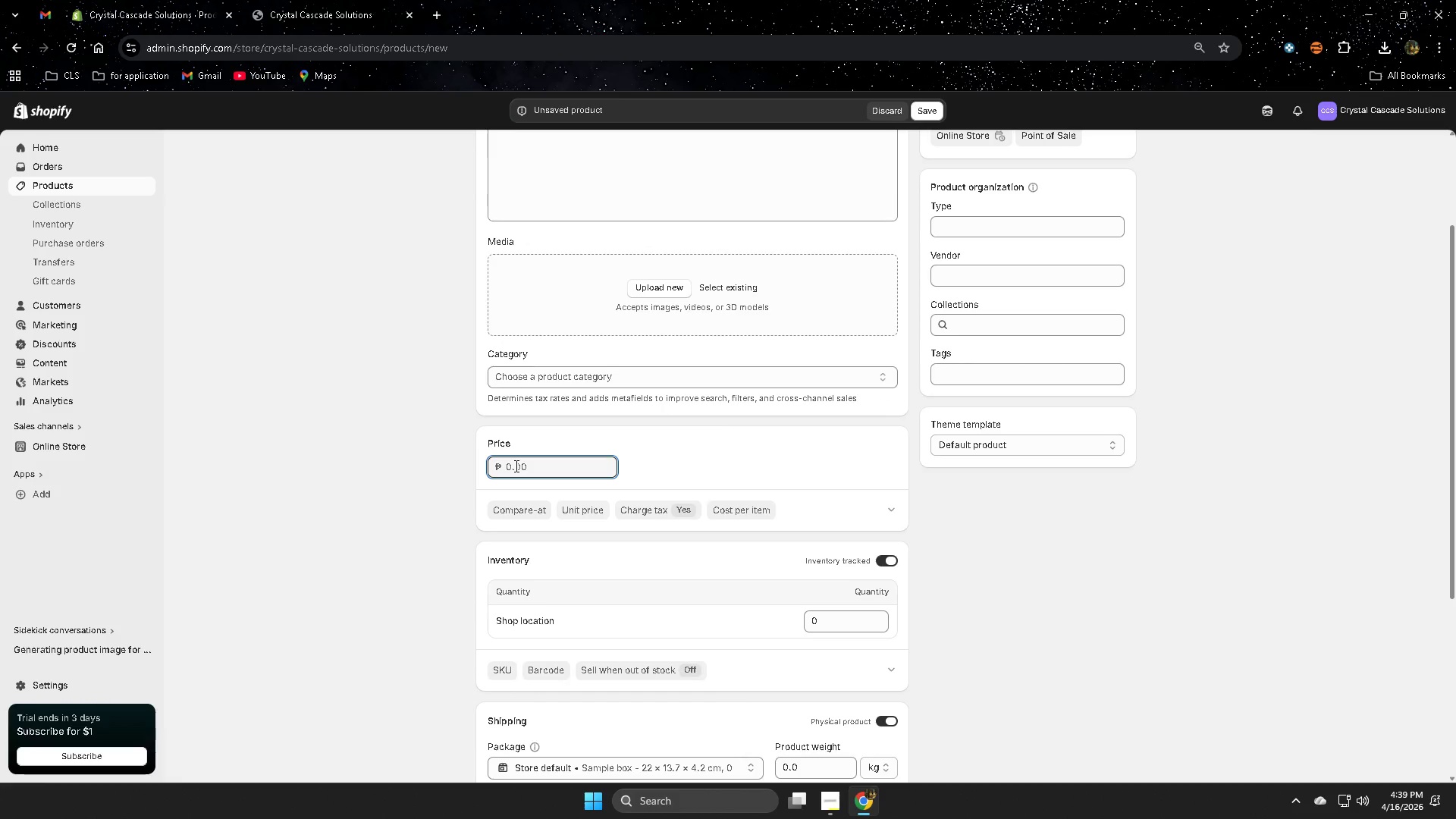 
key(Numpad4)
 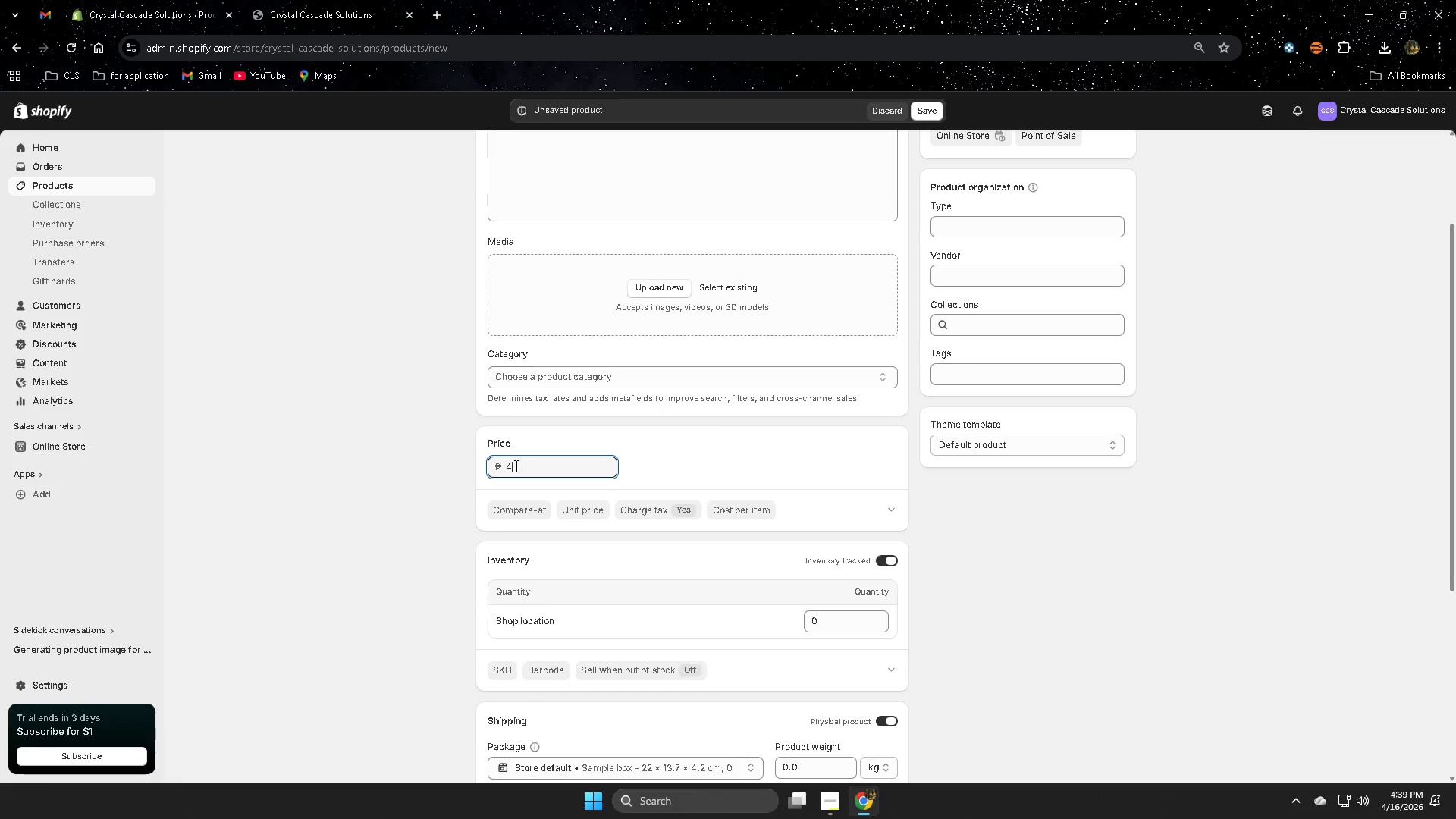 
key(Numpad9)
 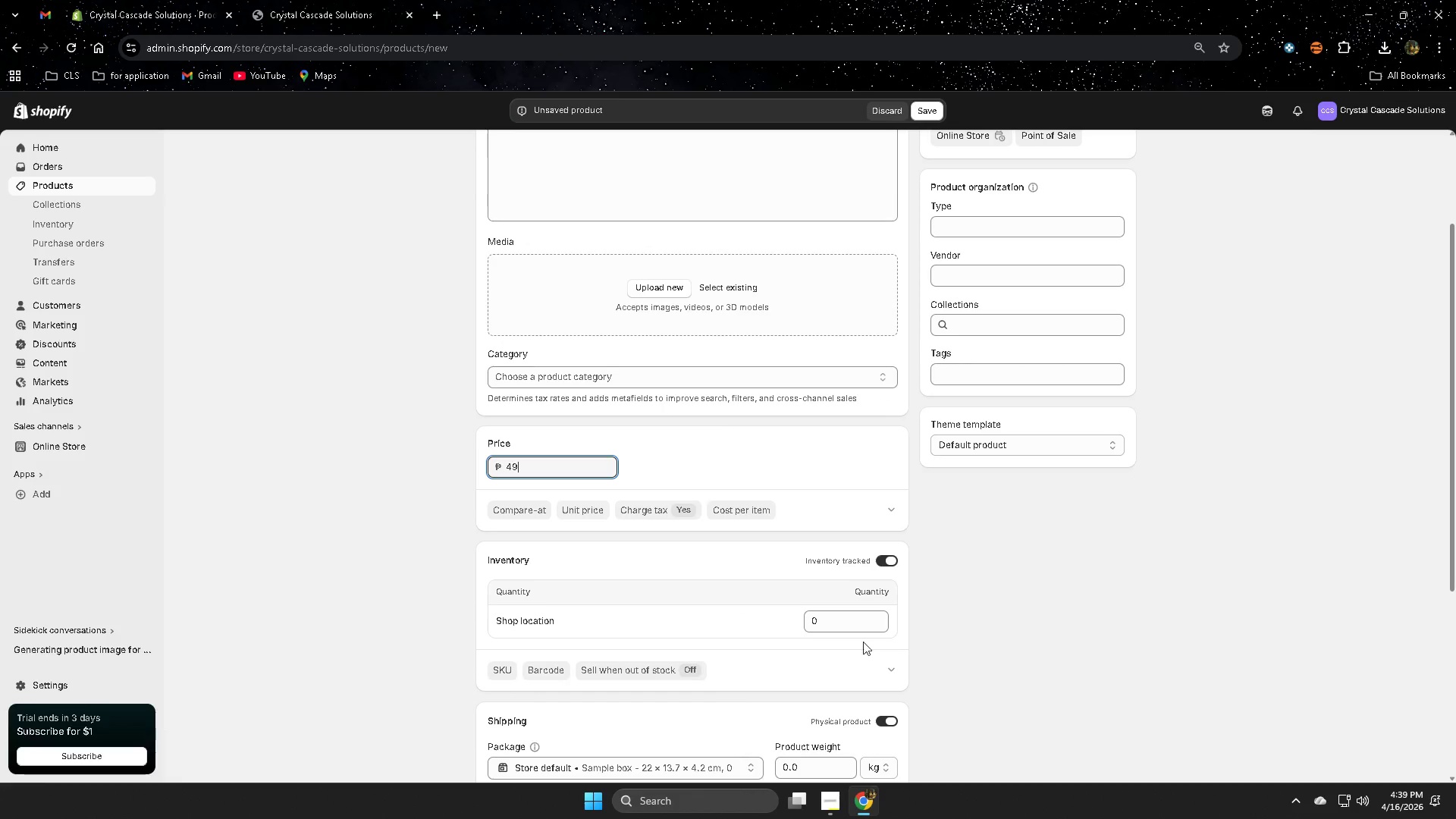 
left_click([856, 625])
 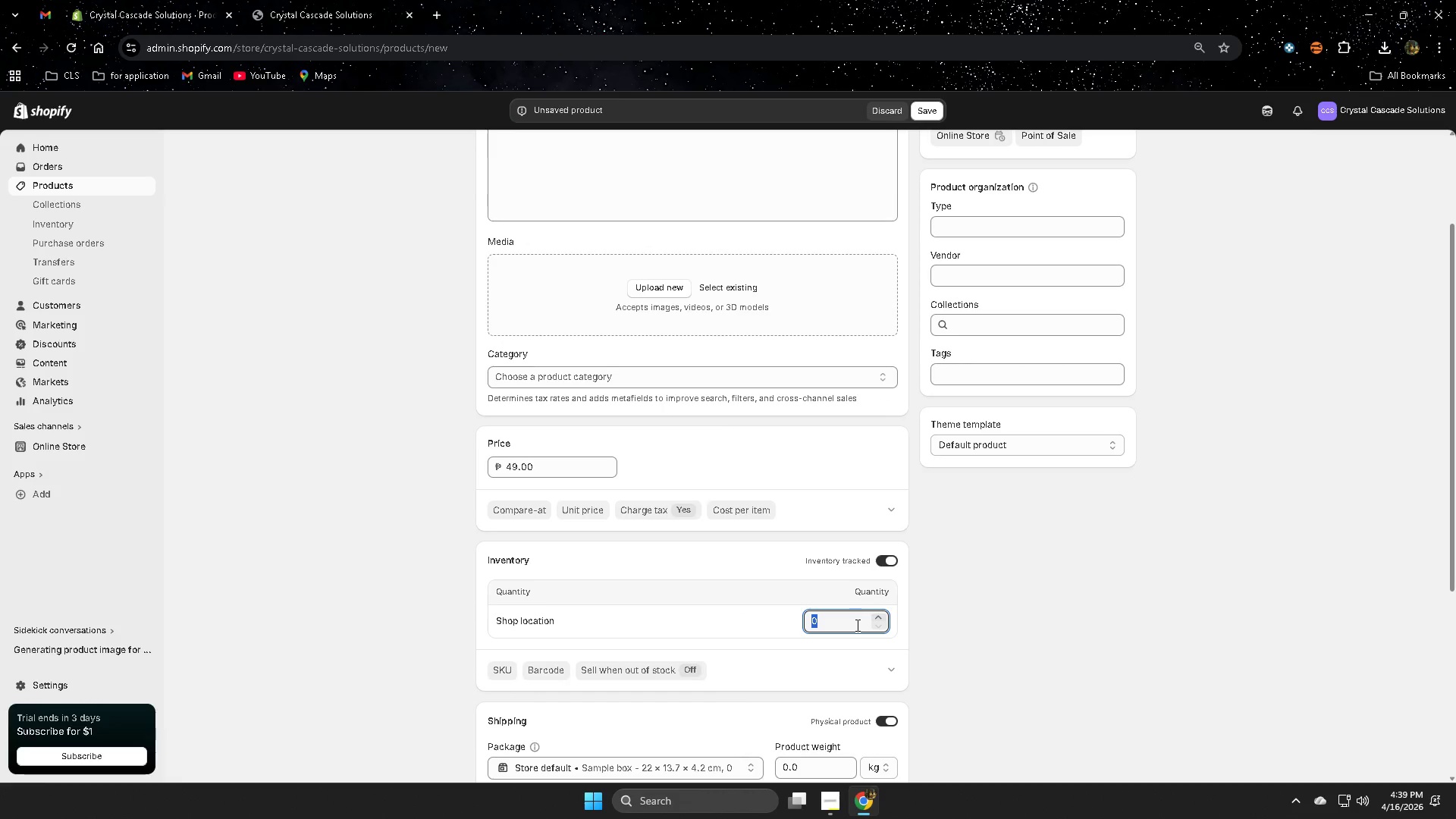 
key(Numpad1)
 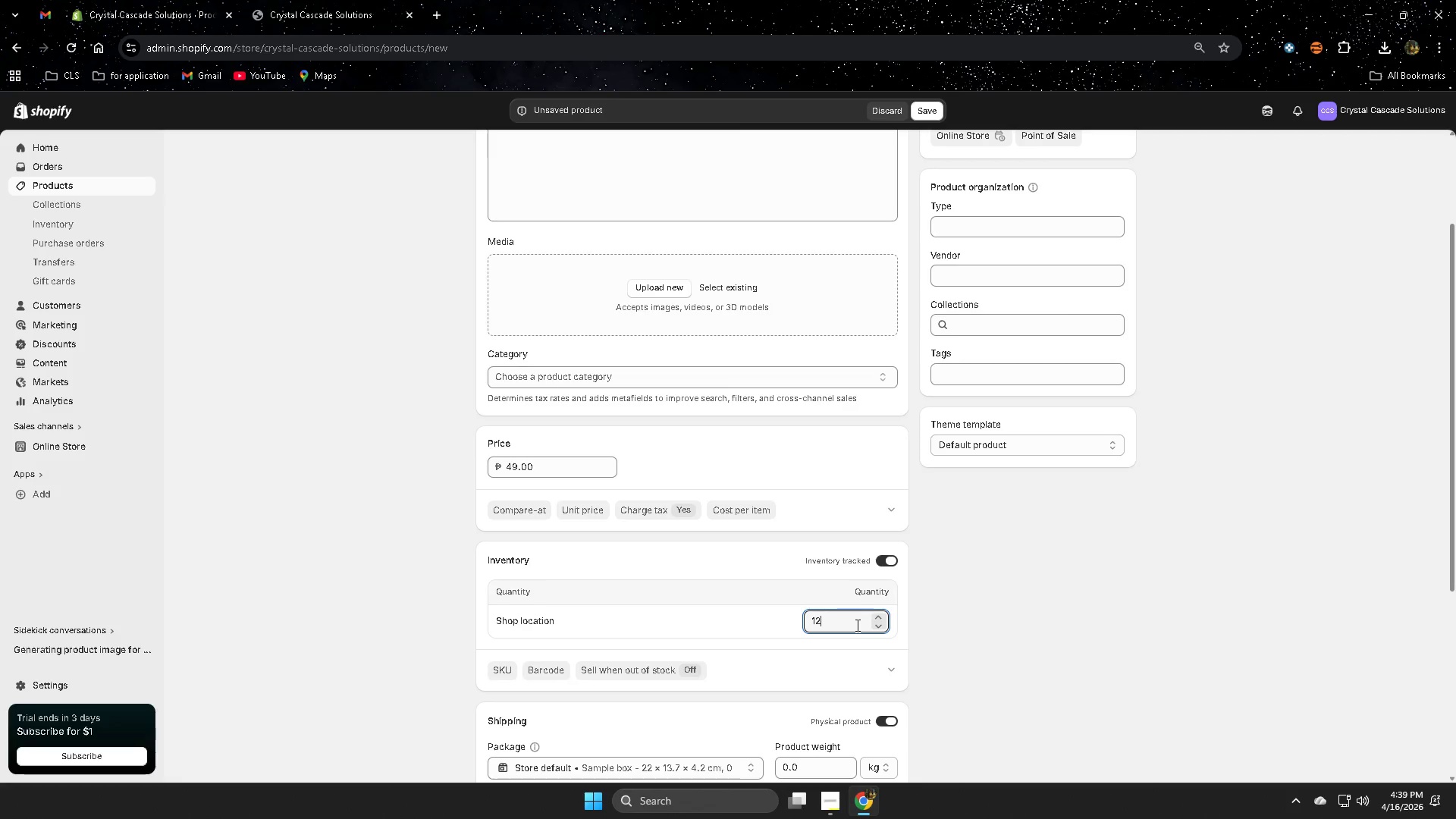 
key(Numpad2)
 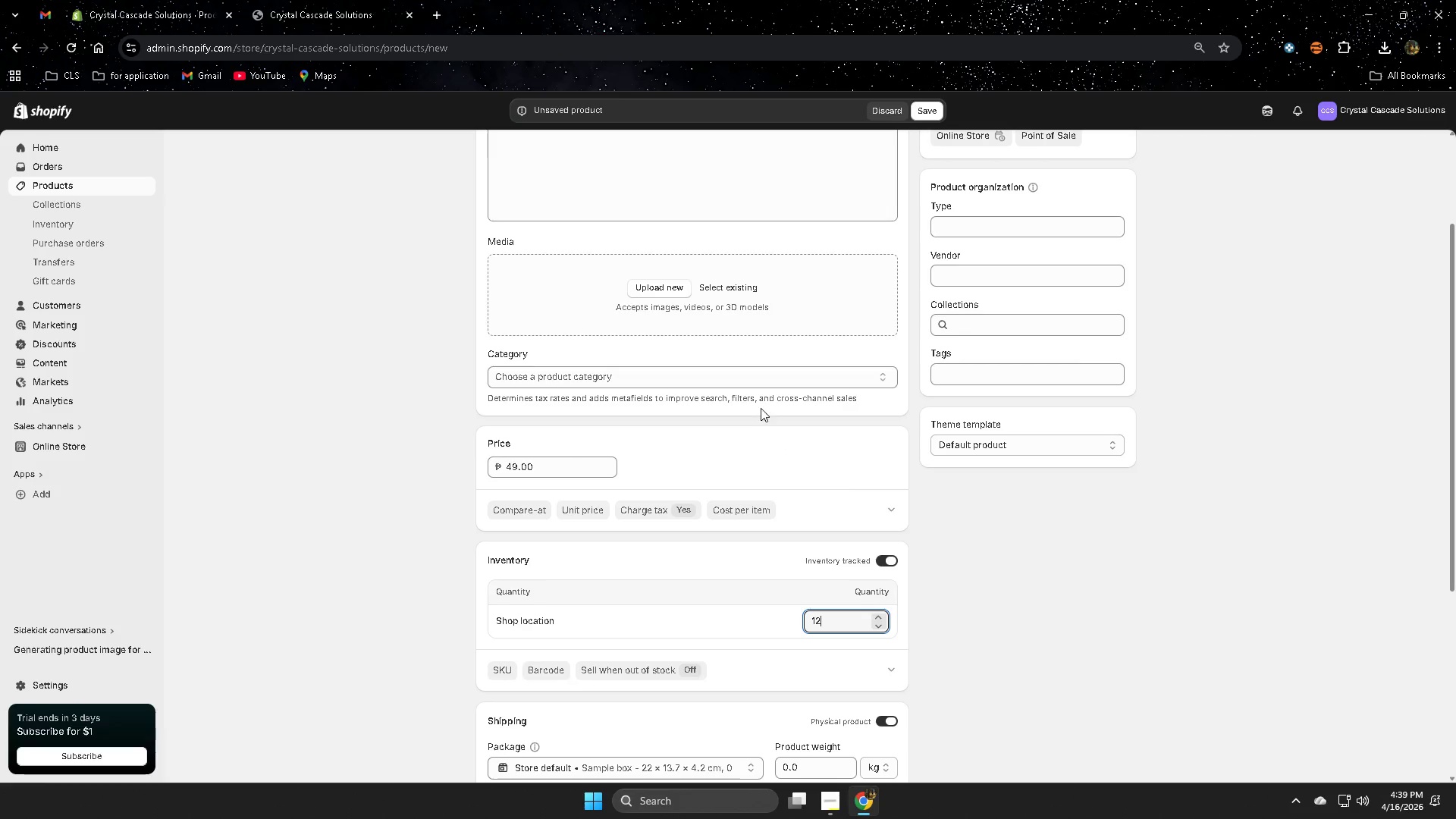 
scroll: coordinate [830, 492], scroll_direction: up, amount: 3.0
 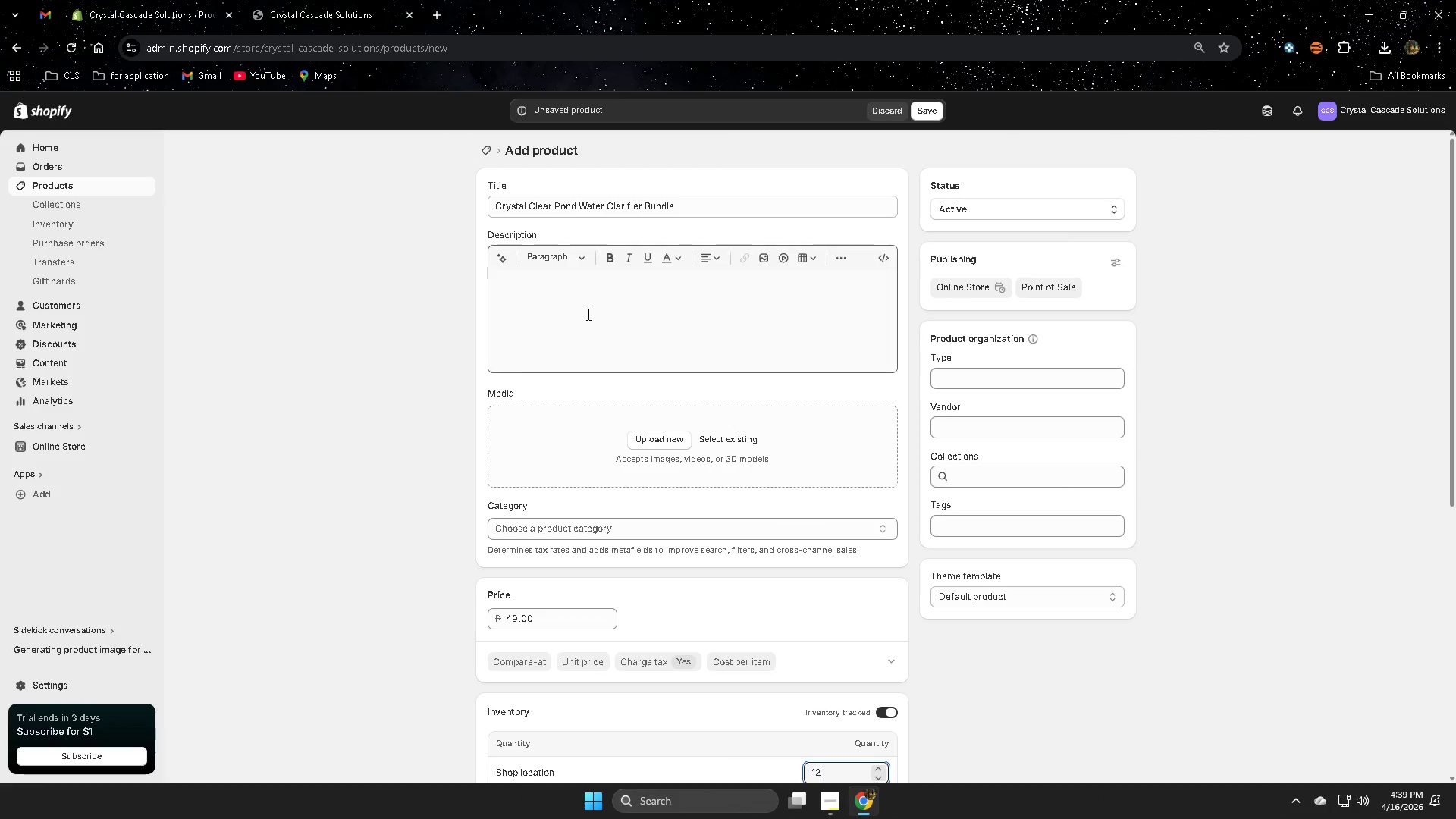 
left_click([587, 314])
 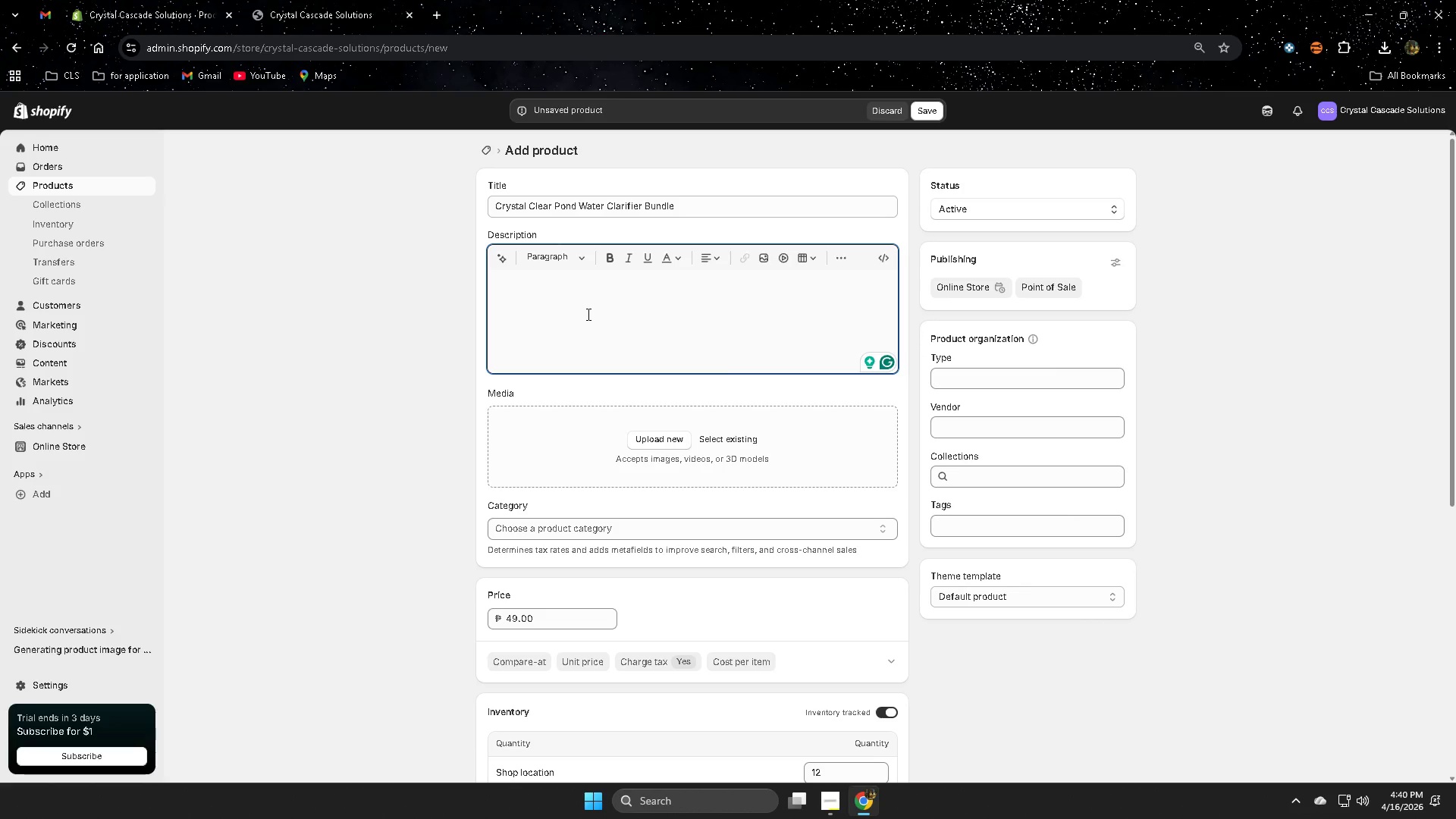 
wait(32.91)
 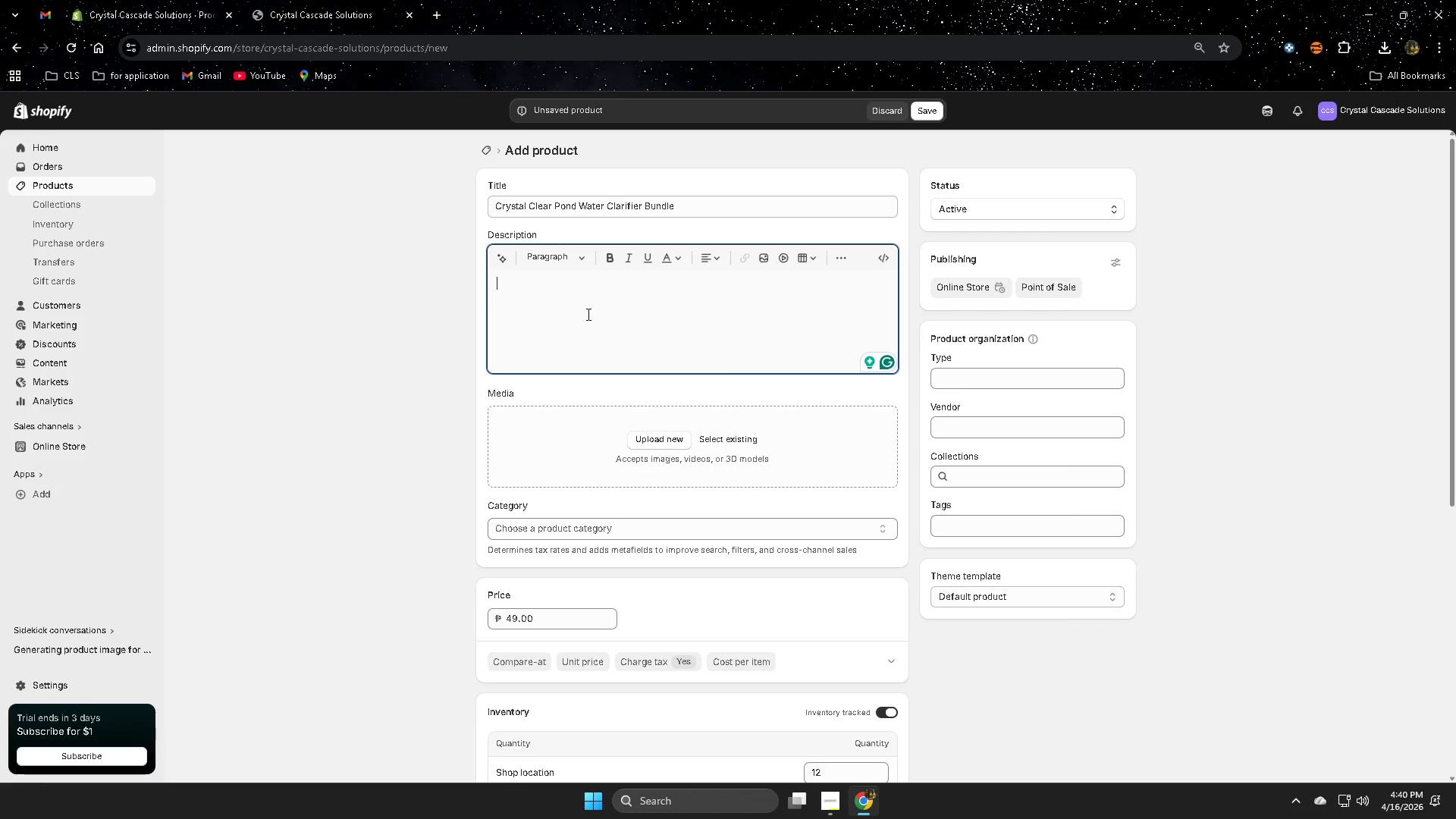 
type(Cloudy pond water can hide the beauty of koi and )
 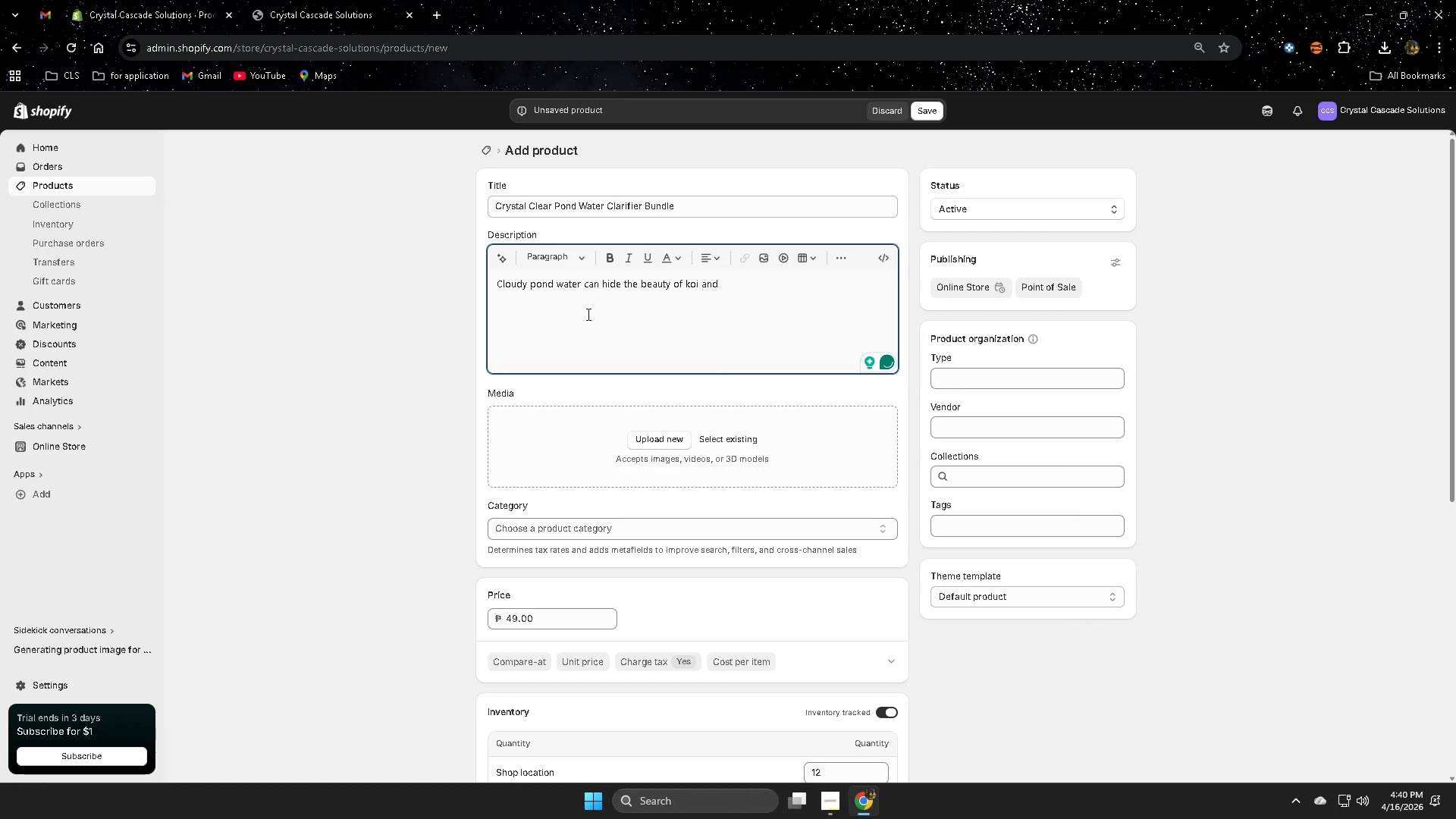 
wait(5.45)
 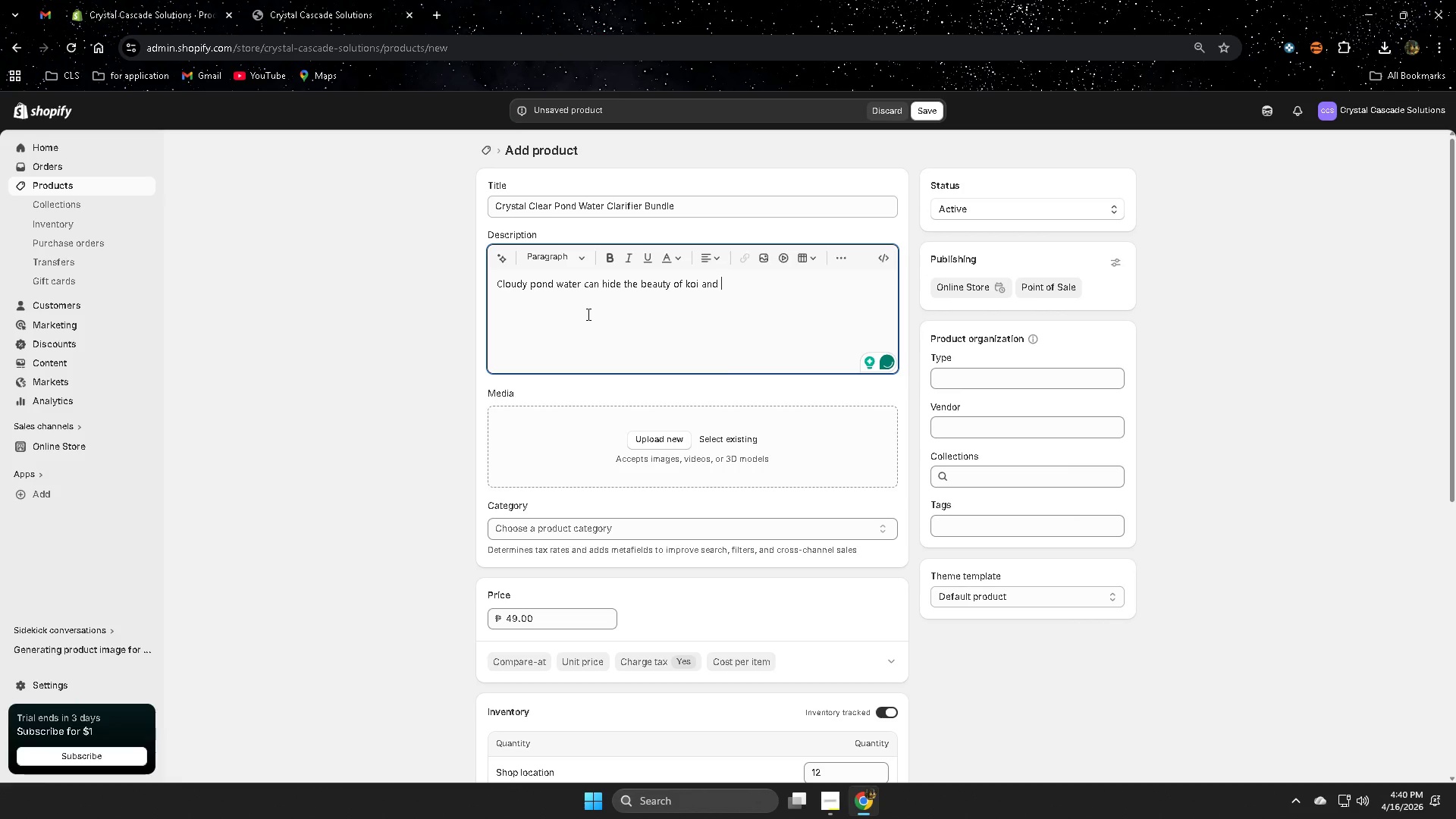 
type(aquatic plants. )
 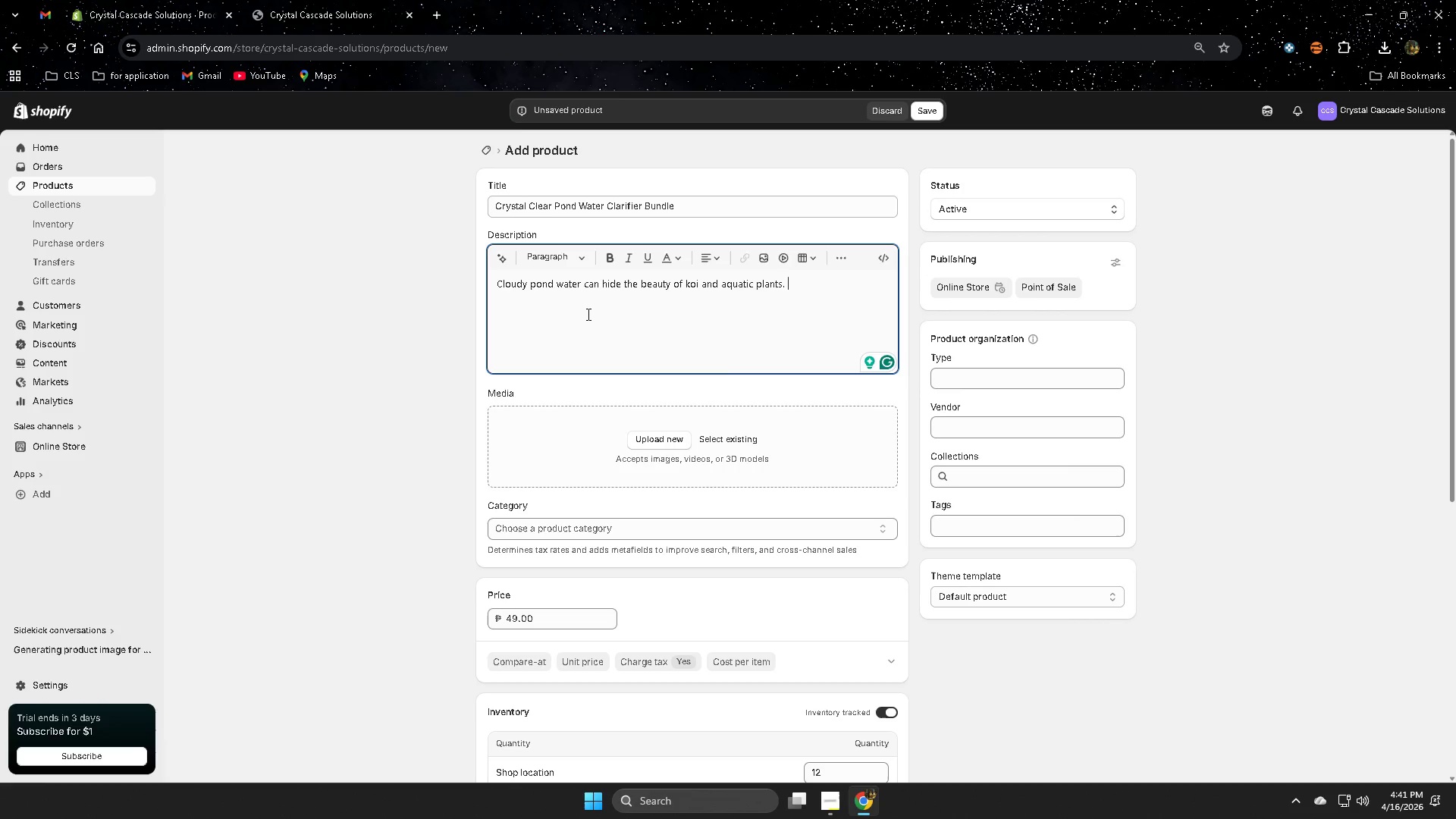 
wait(22.62)
 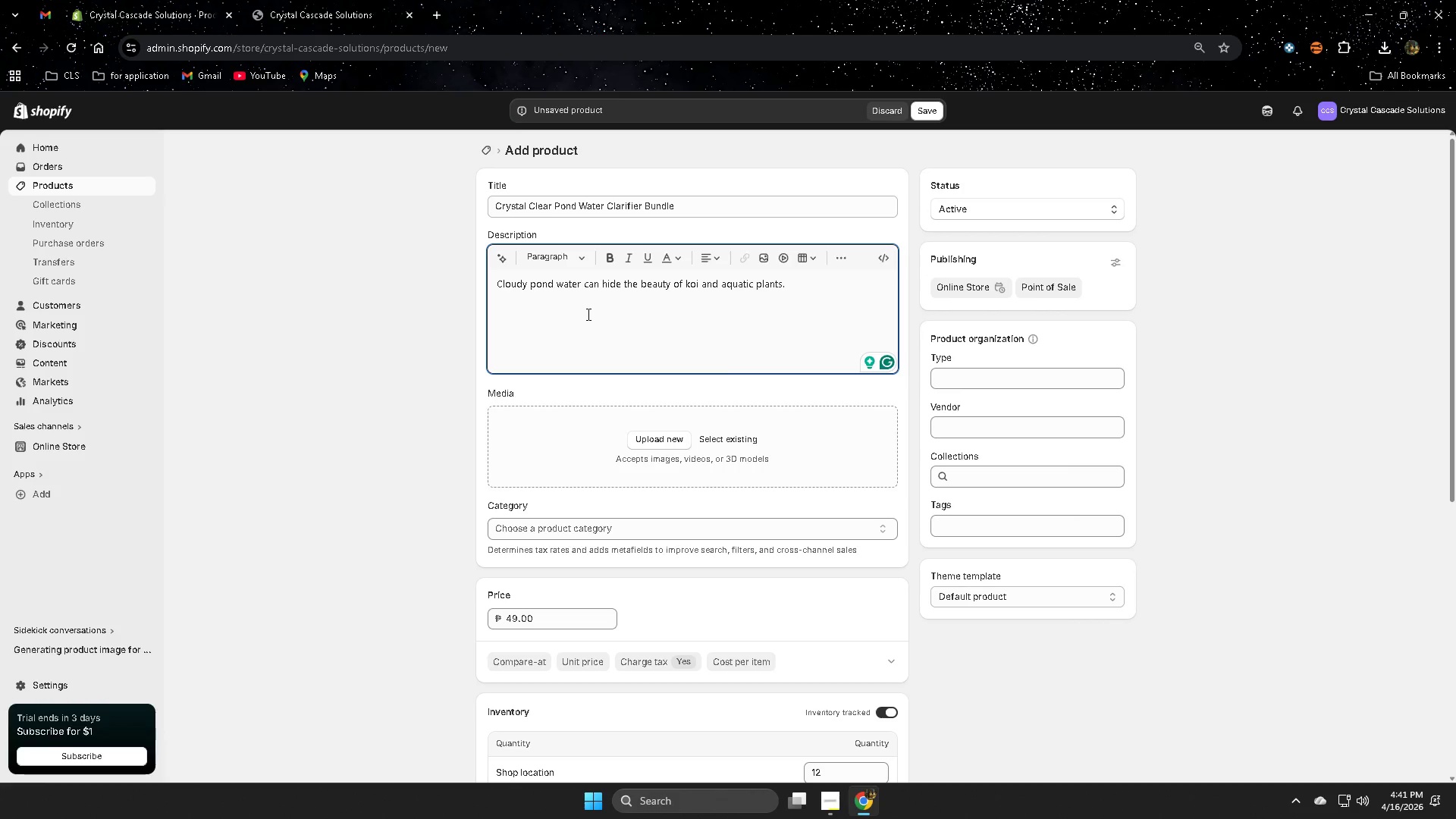 
type(The Crystal Clear)
 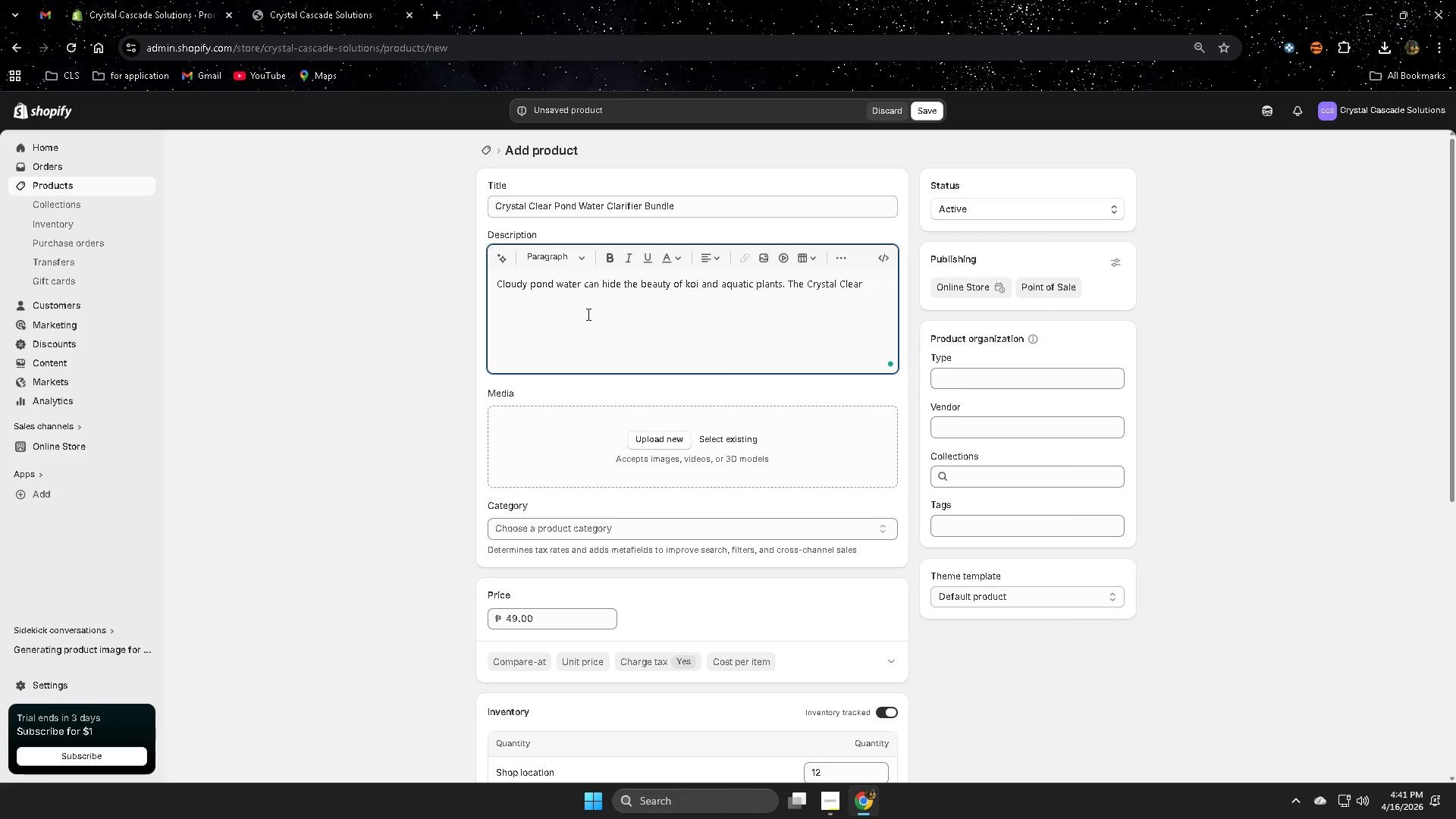 
wait(6.73)
 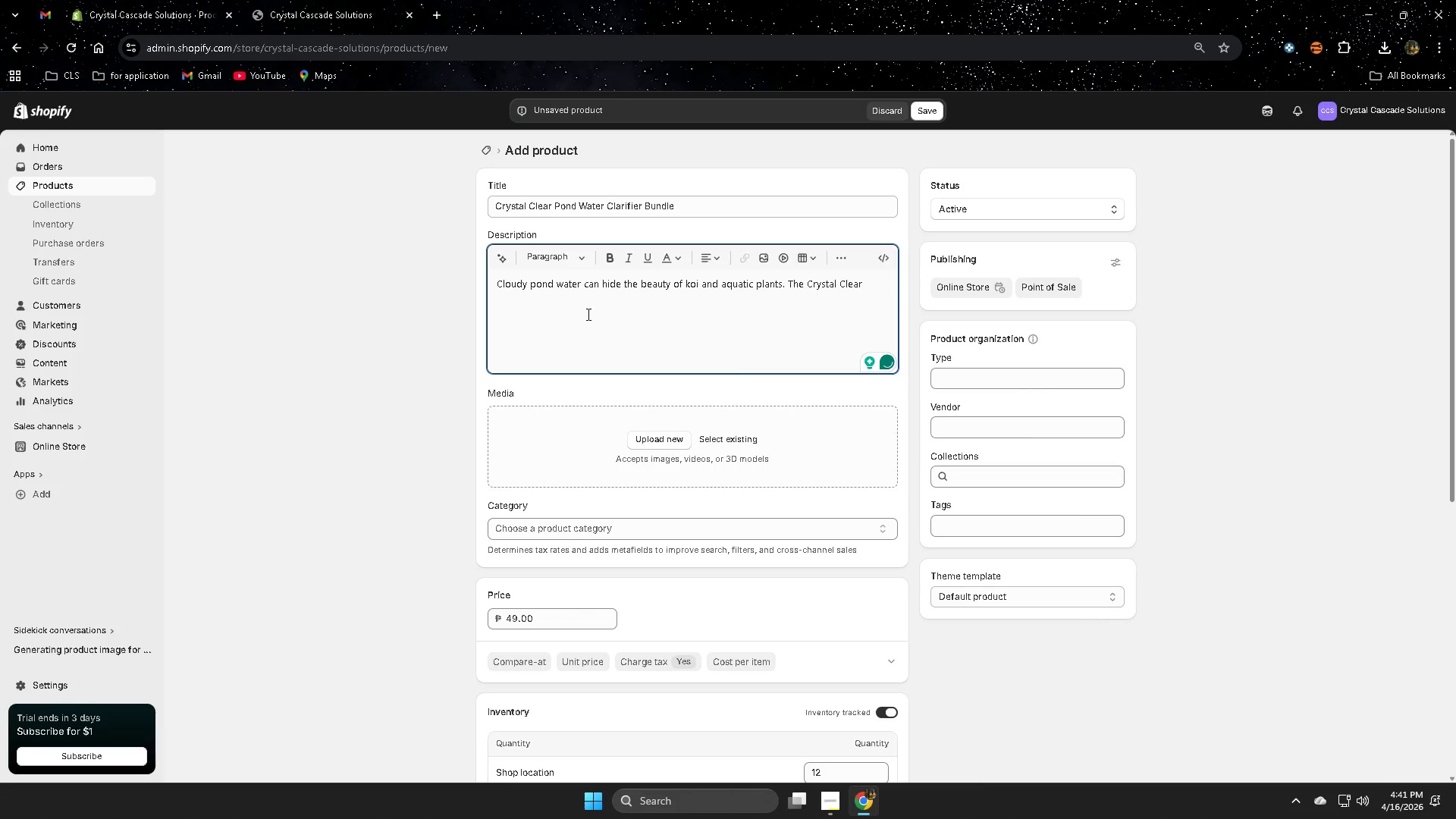 
type( Pond )
 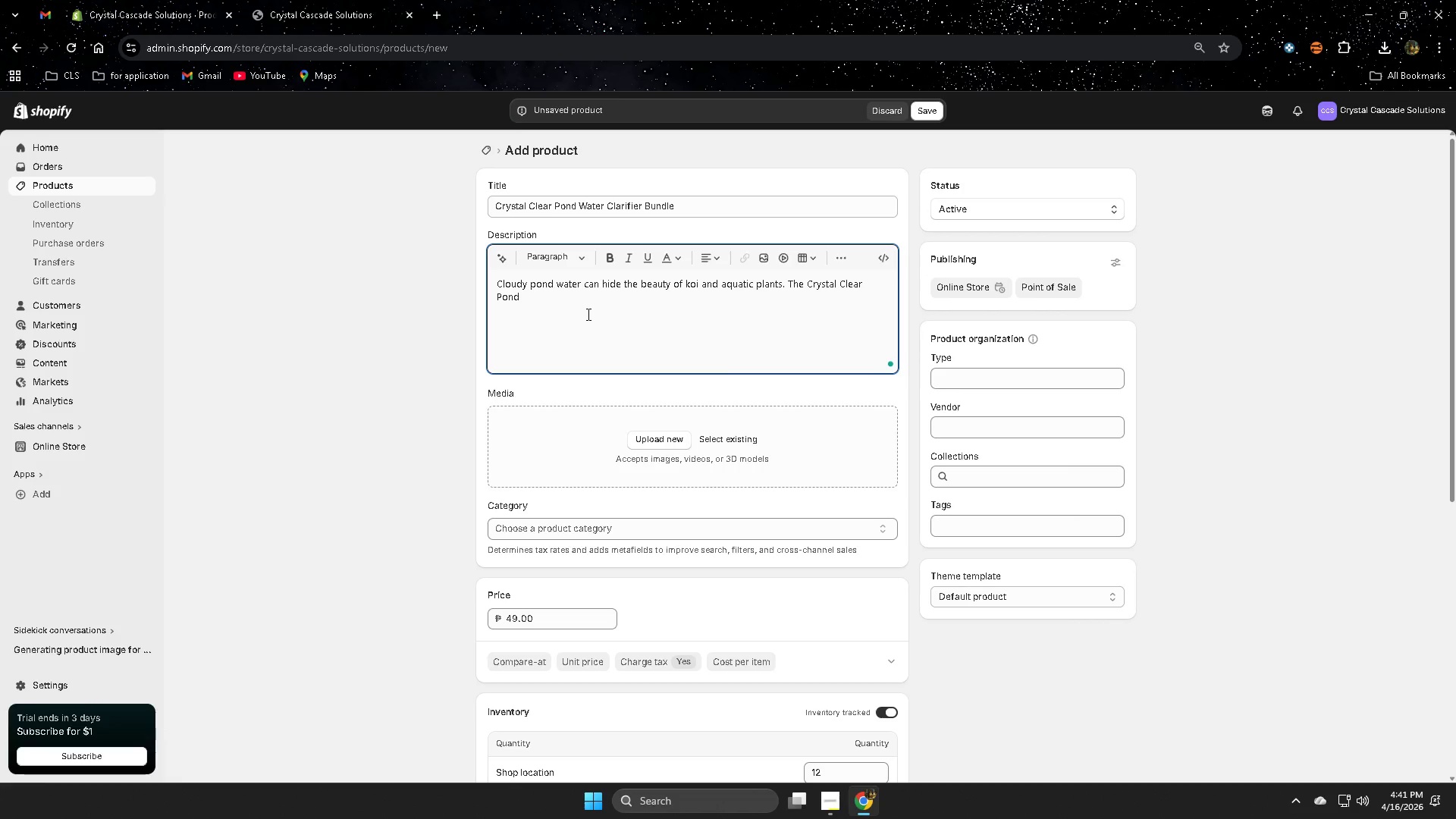 
type(Water Clarifier Bundle quickly removes)
 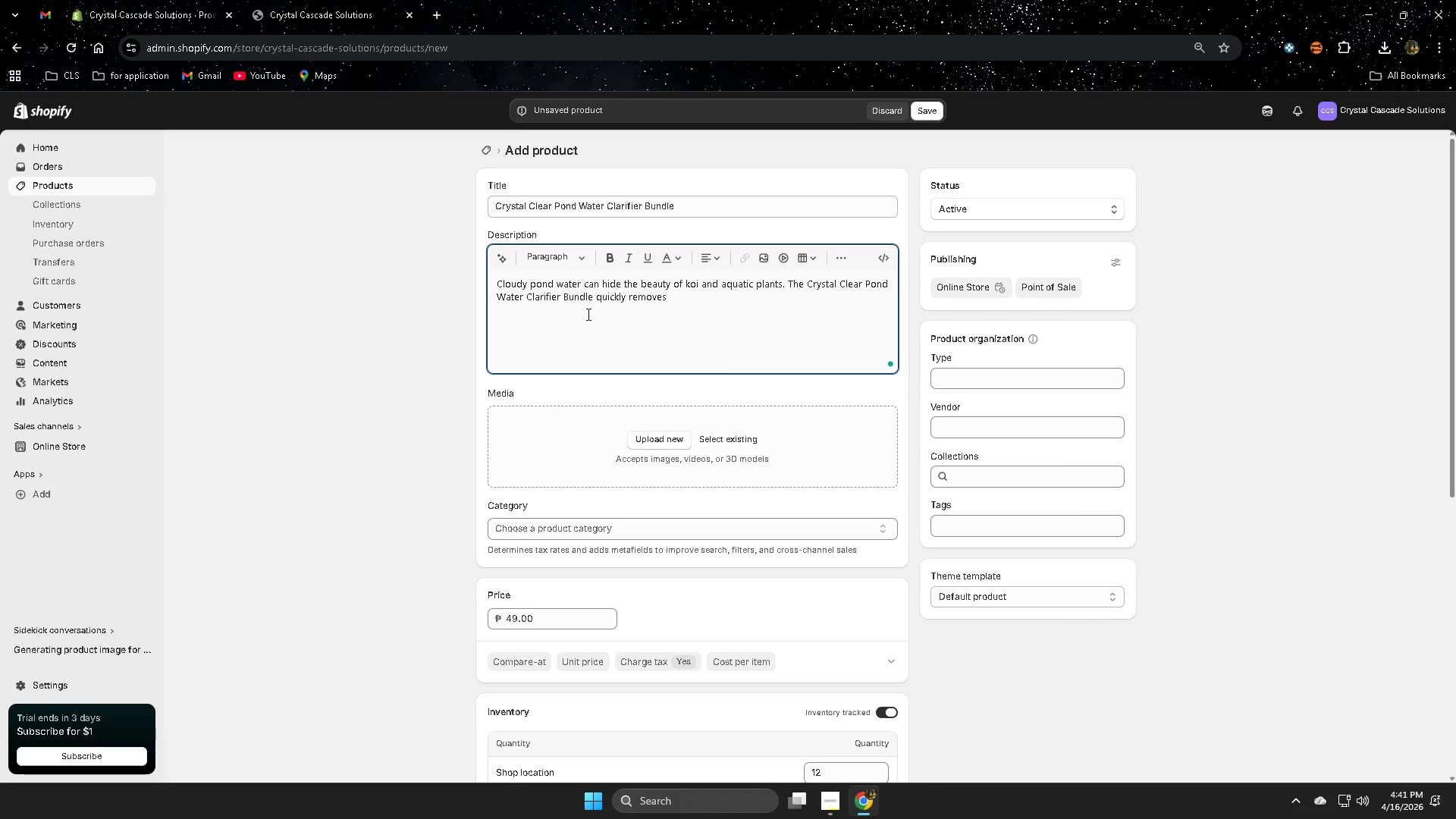 
wait(6.02)
 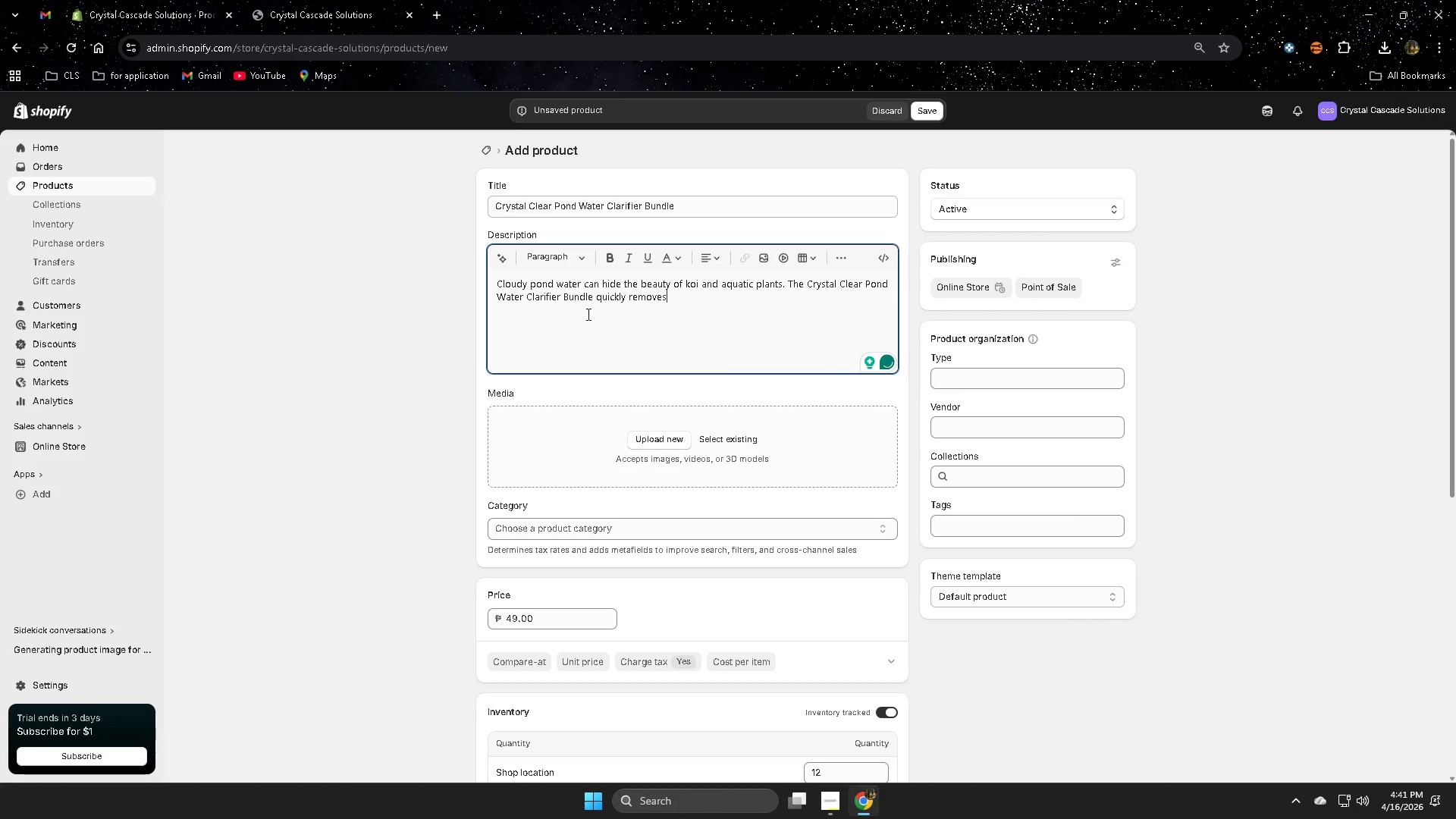 
type( suspended debris and microscopic )
 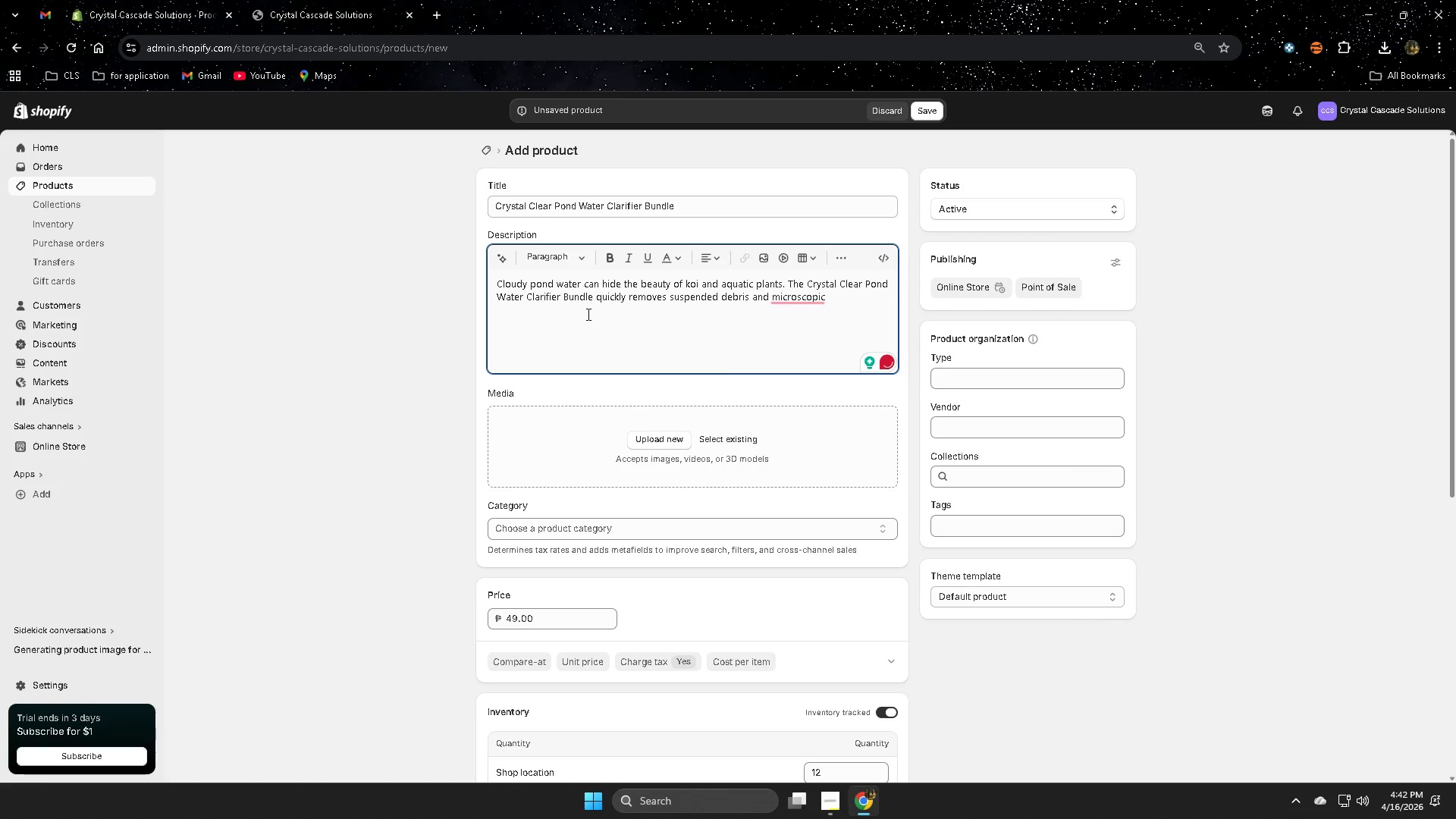 
type(particles that cause murky water.)
 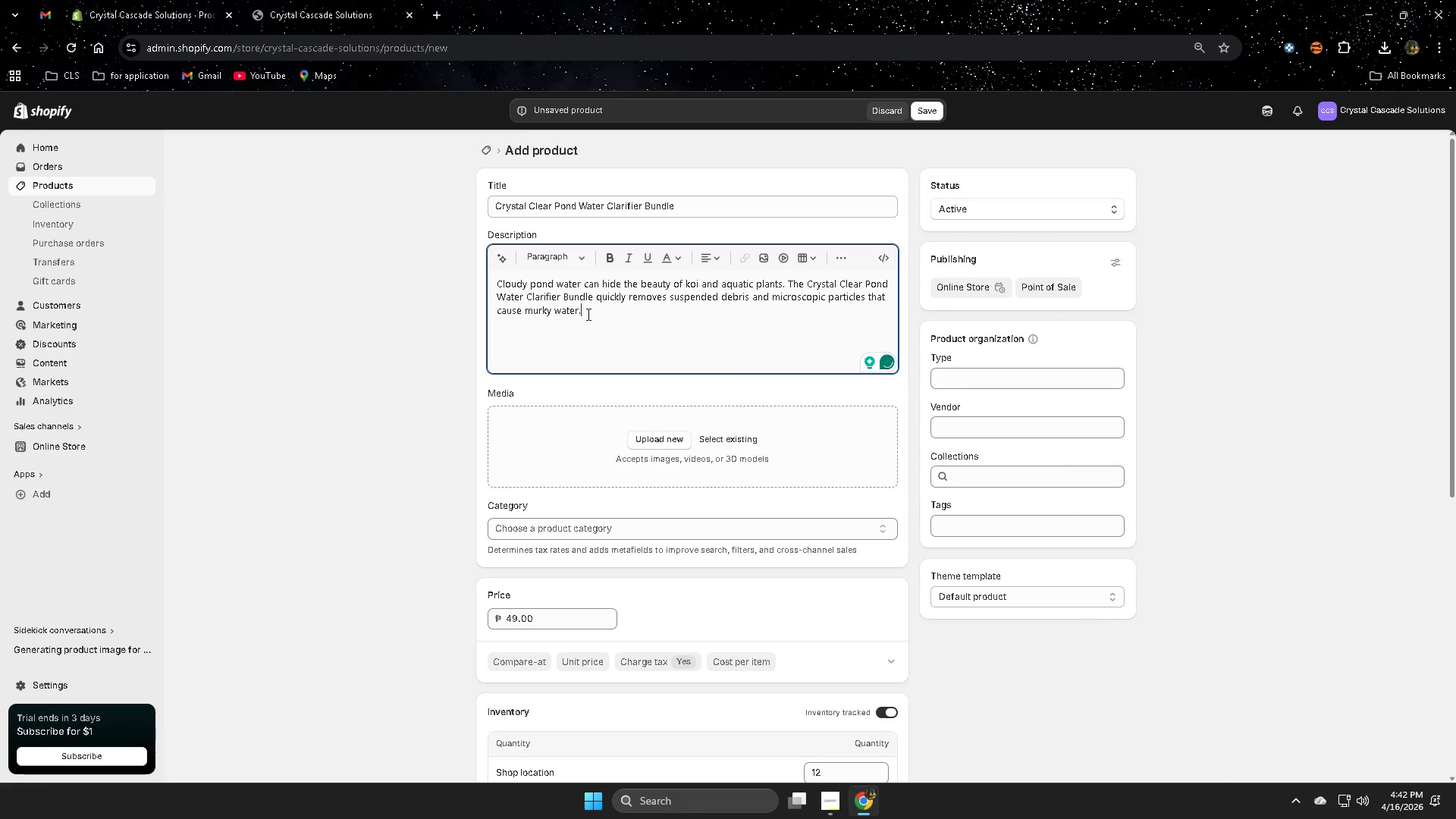 
key(Enter)
 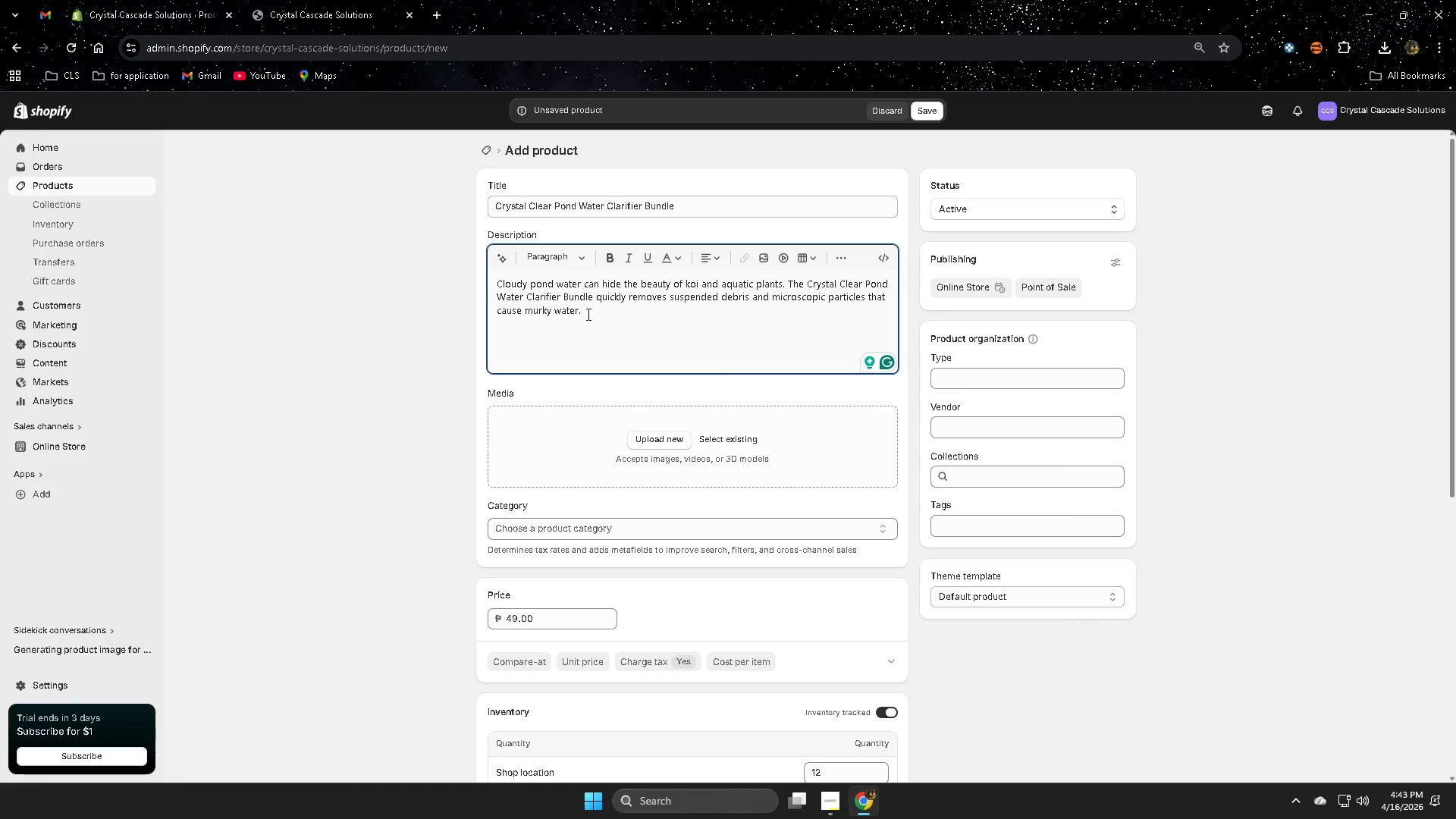 
wait(76.75)
 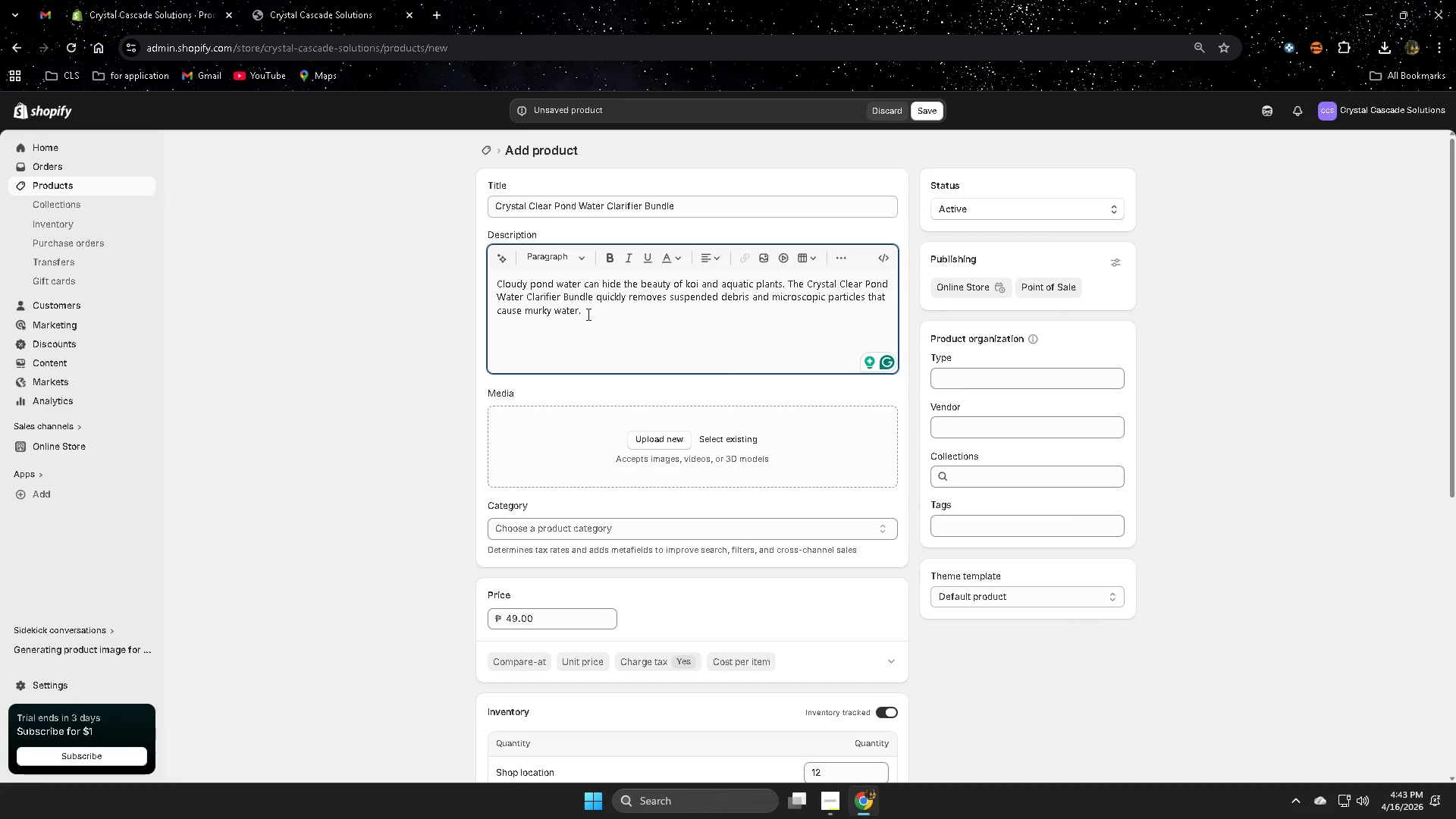 
left_click([499, 334])
 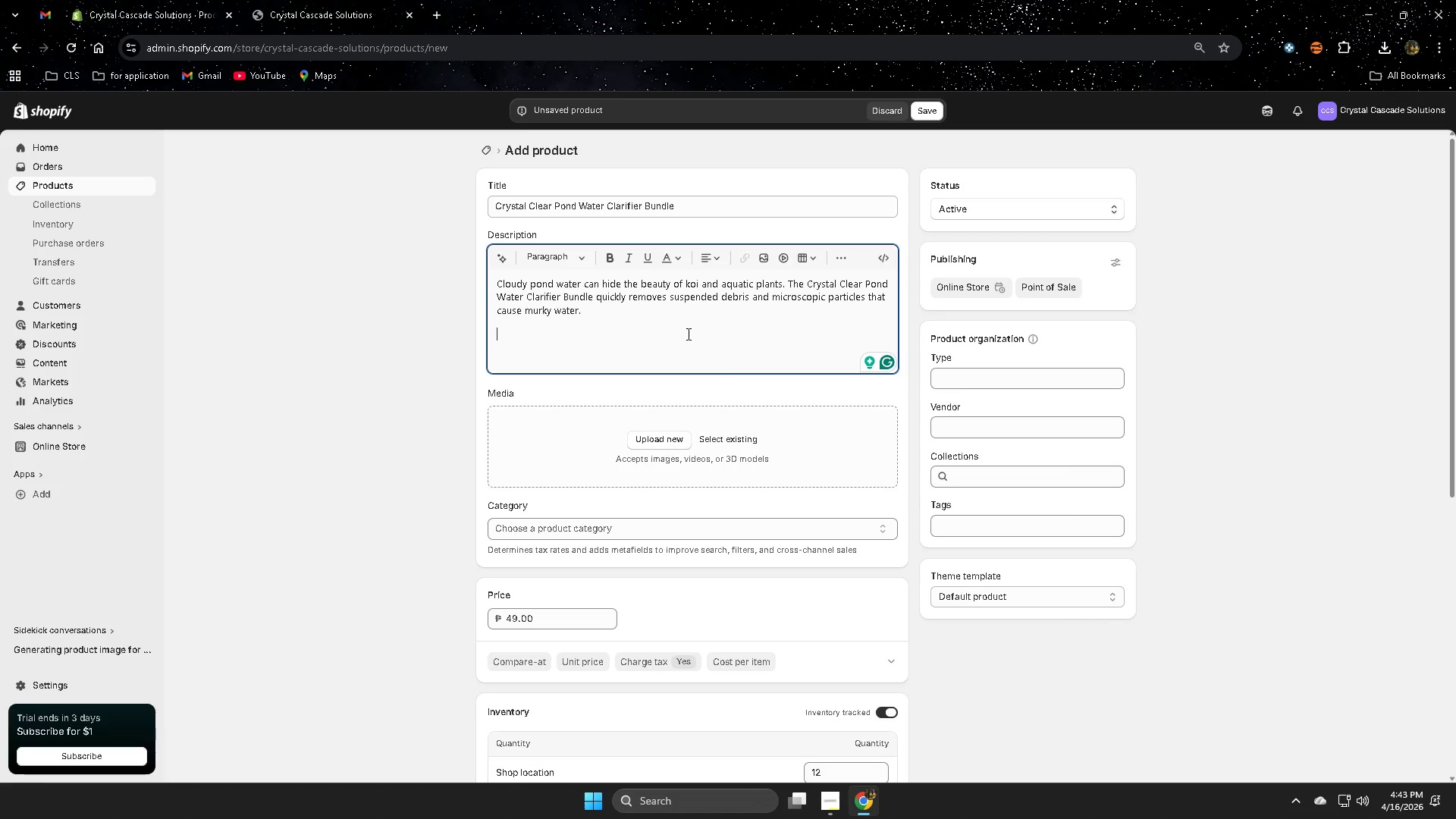 
type(Withn hours, )
 